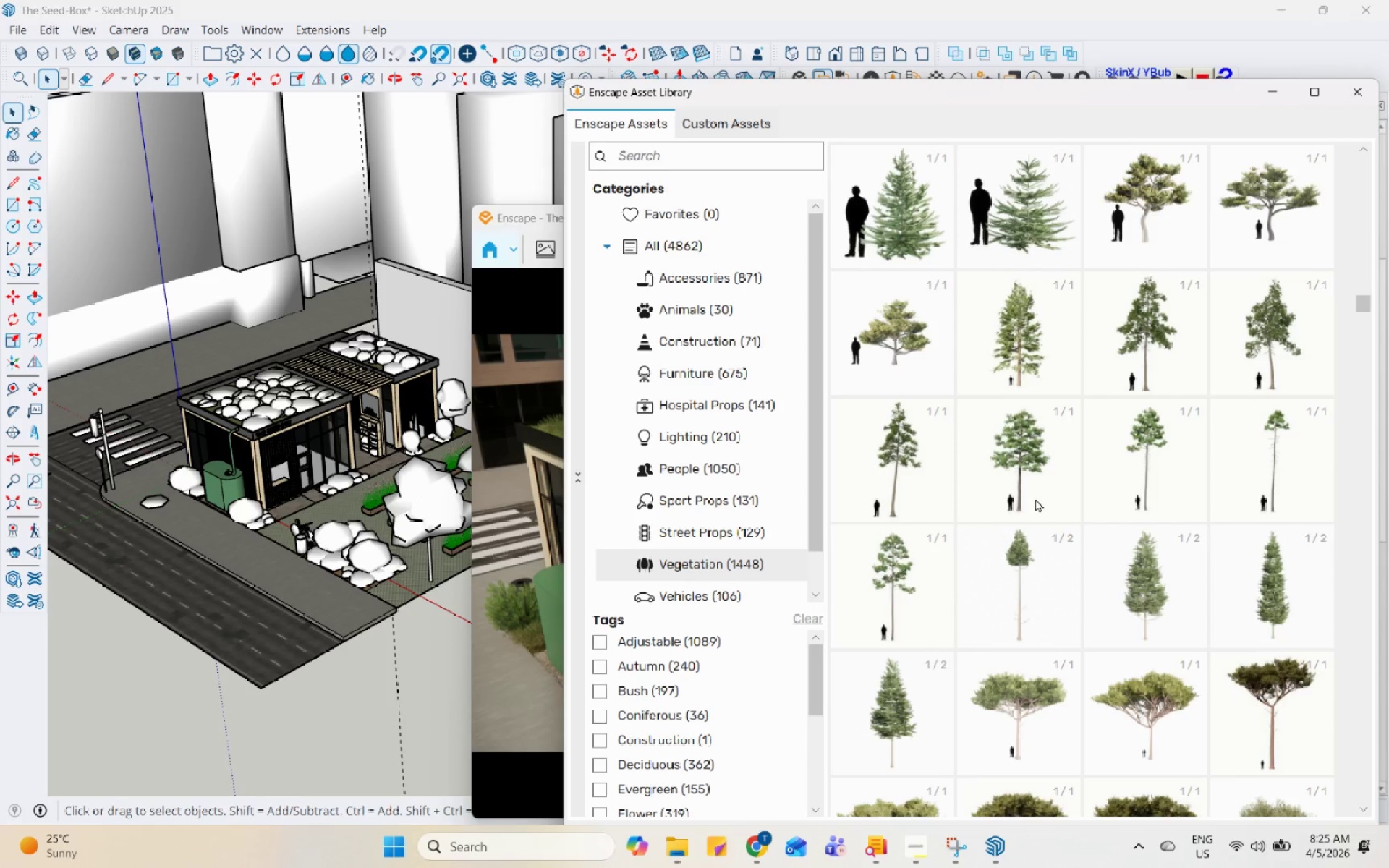 
double_click([1037, 497])
 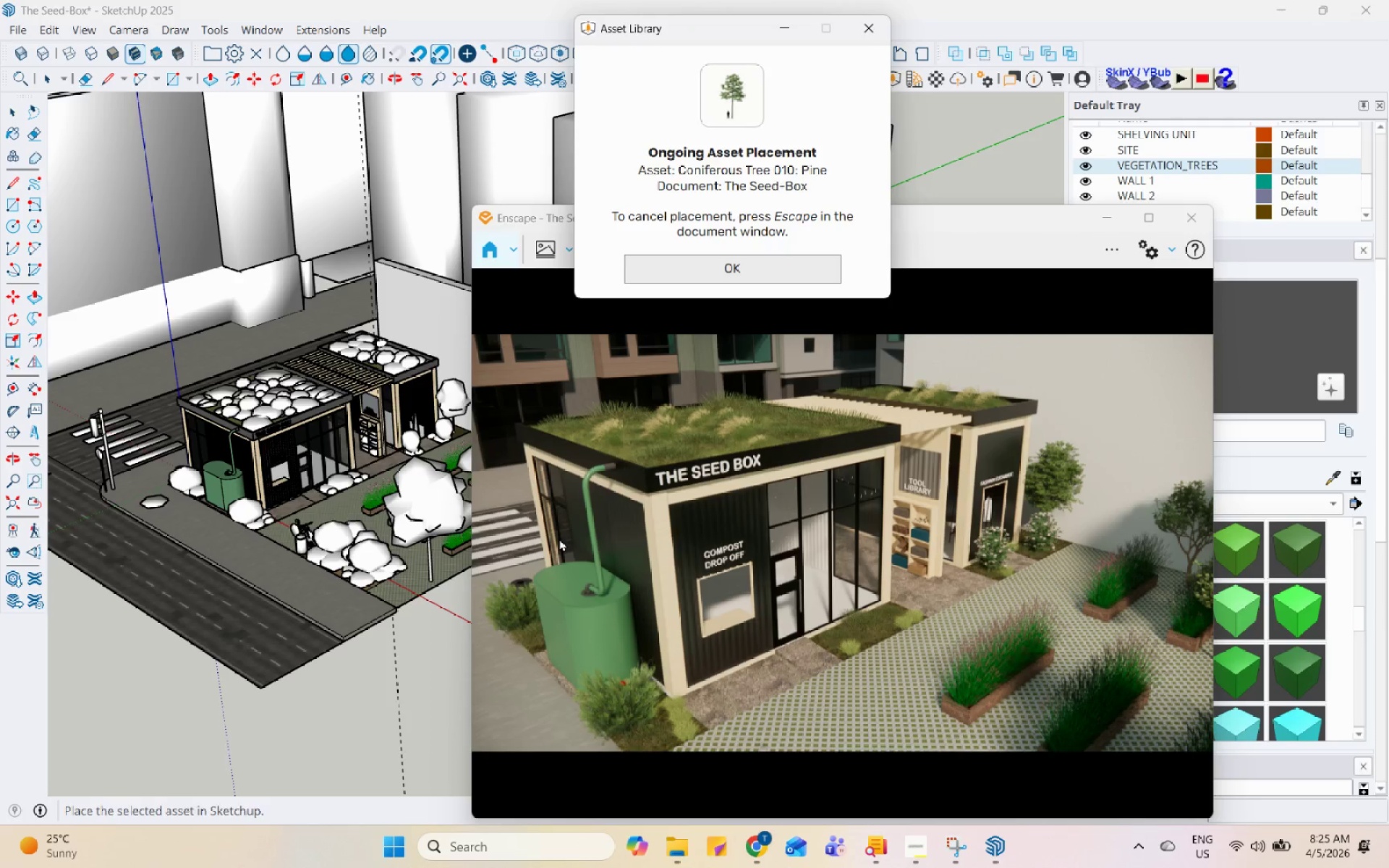 
scroll: coordinate [284, 522], scroll_direction: down, amount: 5.0
 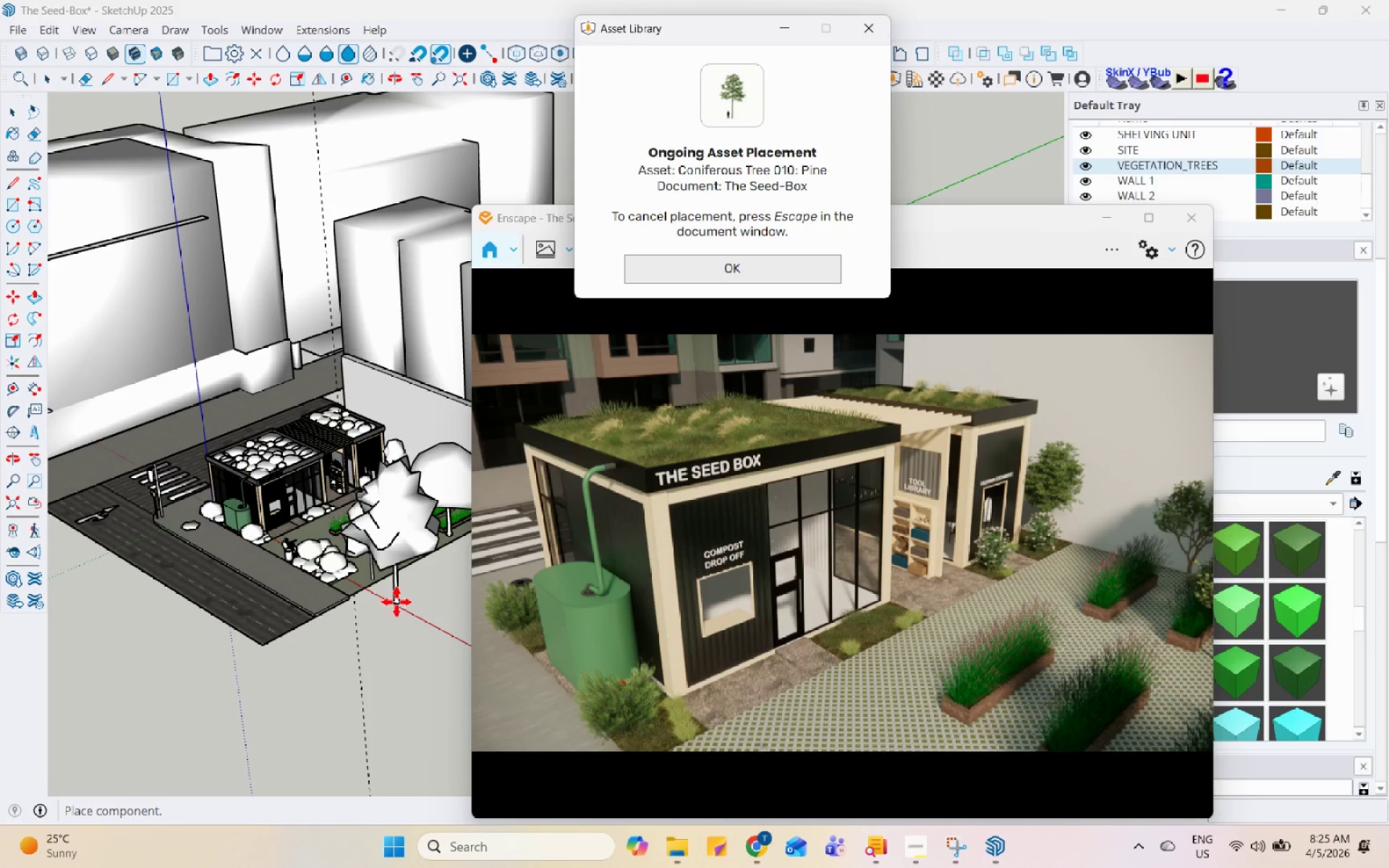 
left_click([388, 611])
 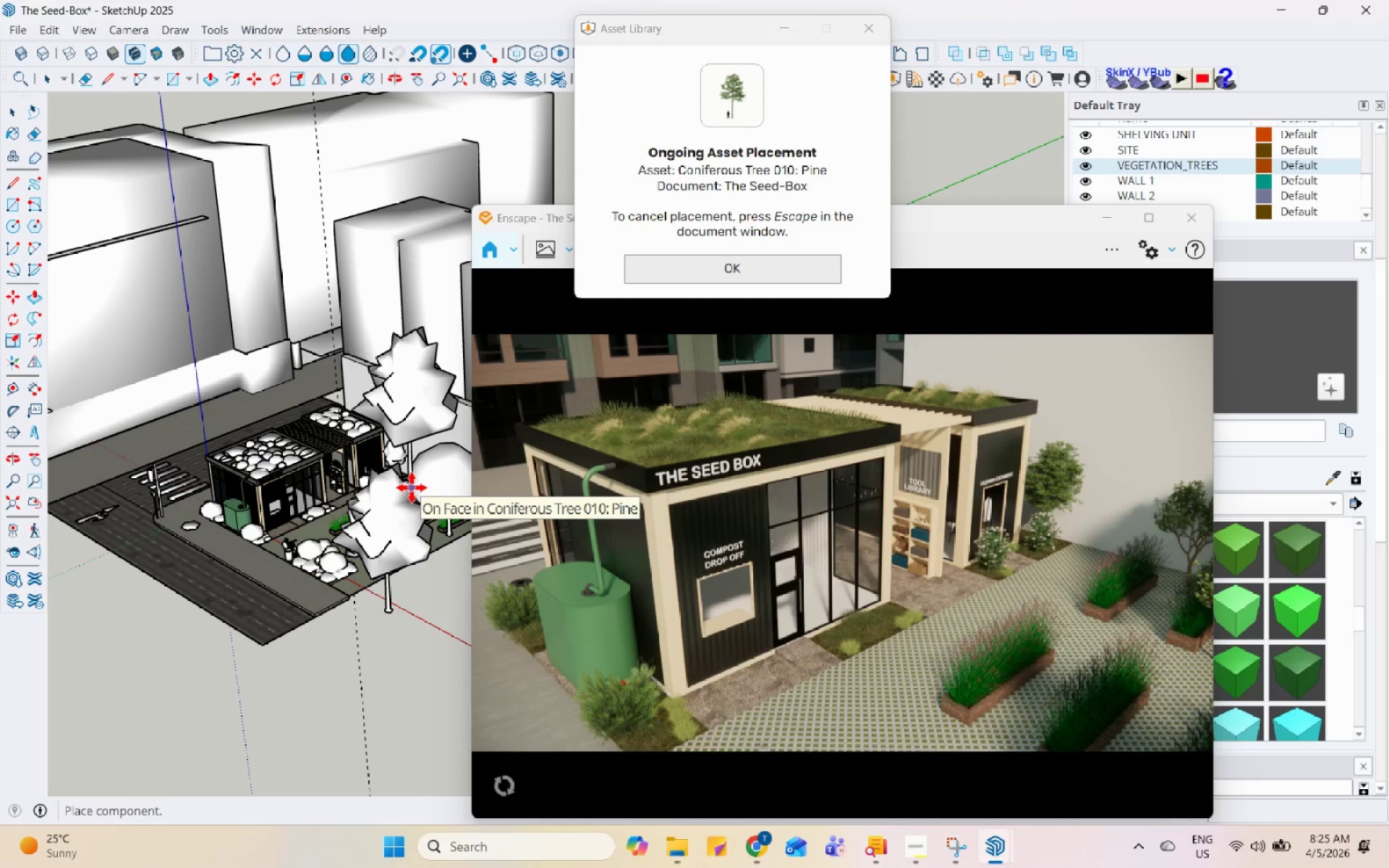 
scroll: coordinate [343, 512], scroll_direction: none, amount: 0.0
 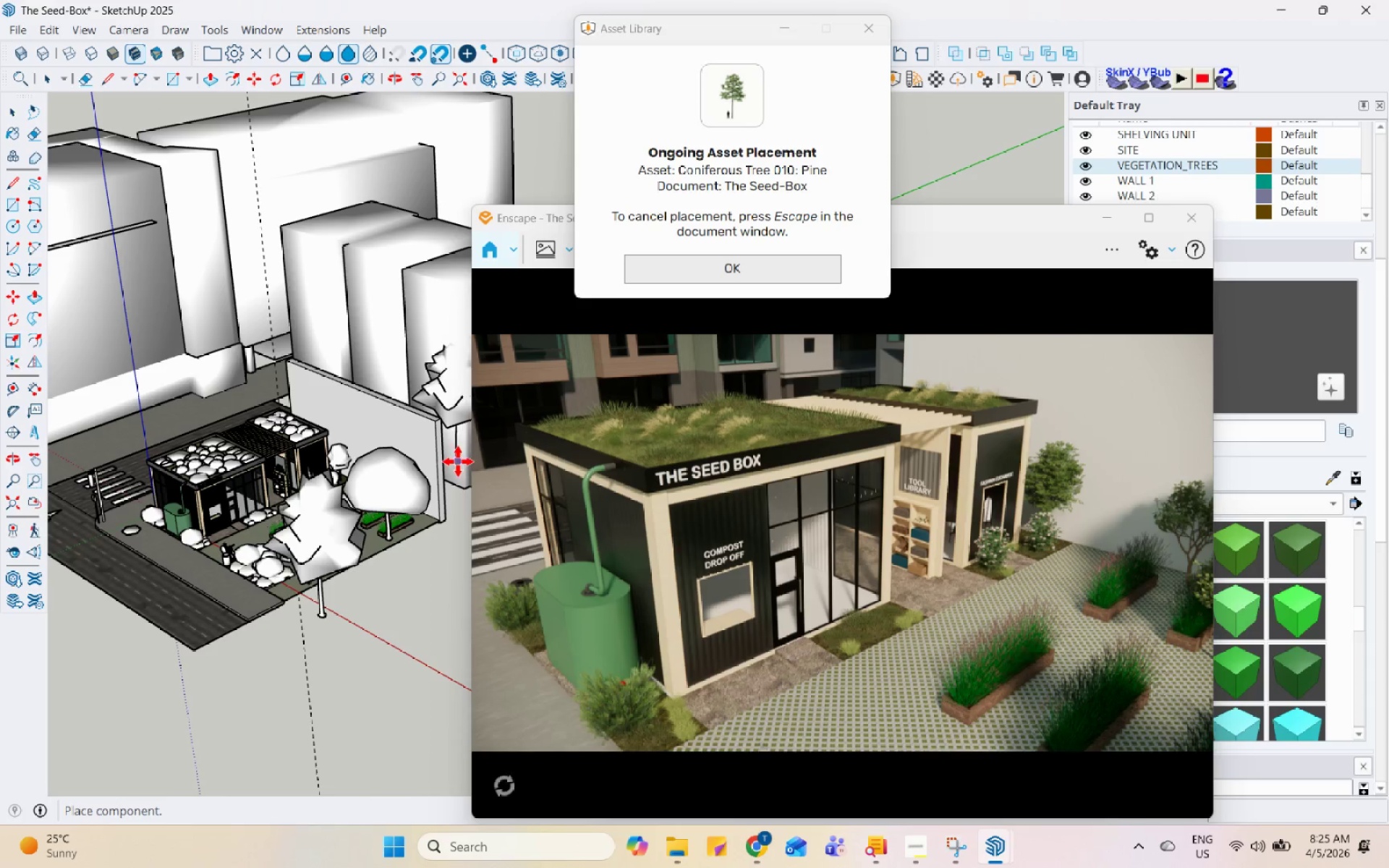 
key(Escape)
 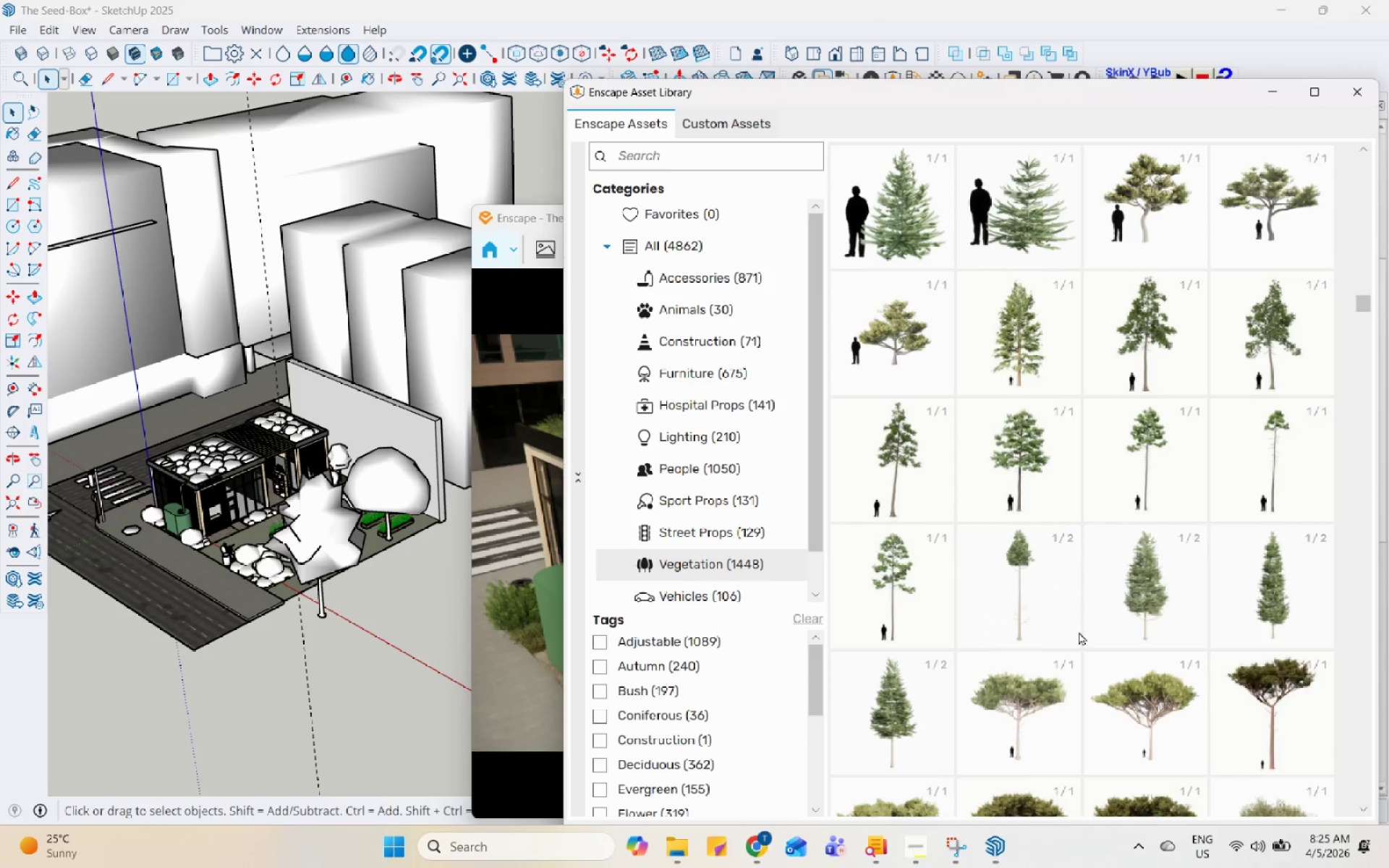 
double_click([1033, 641])
 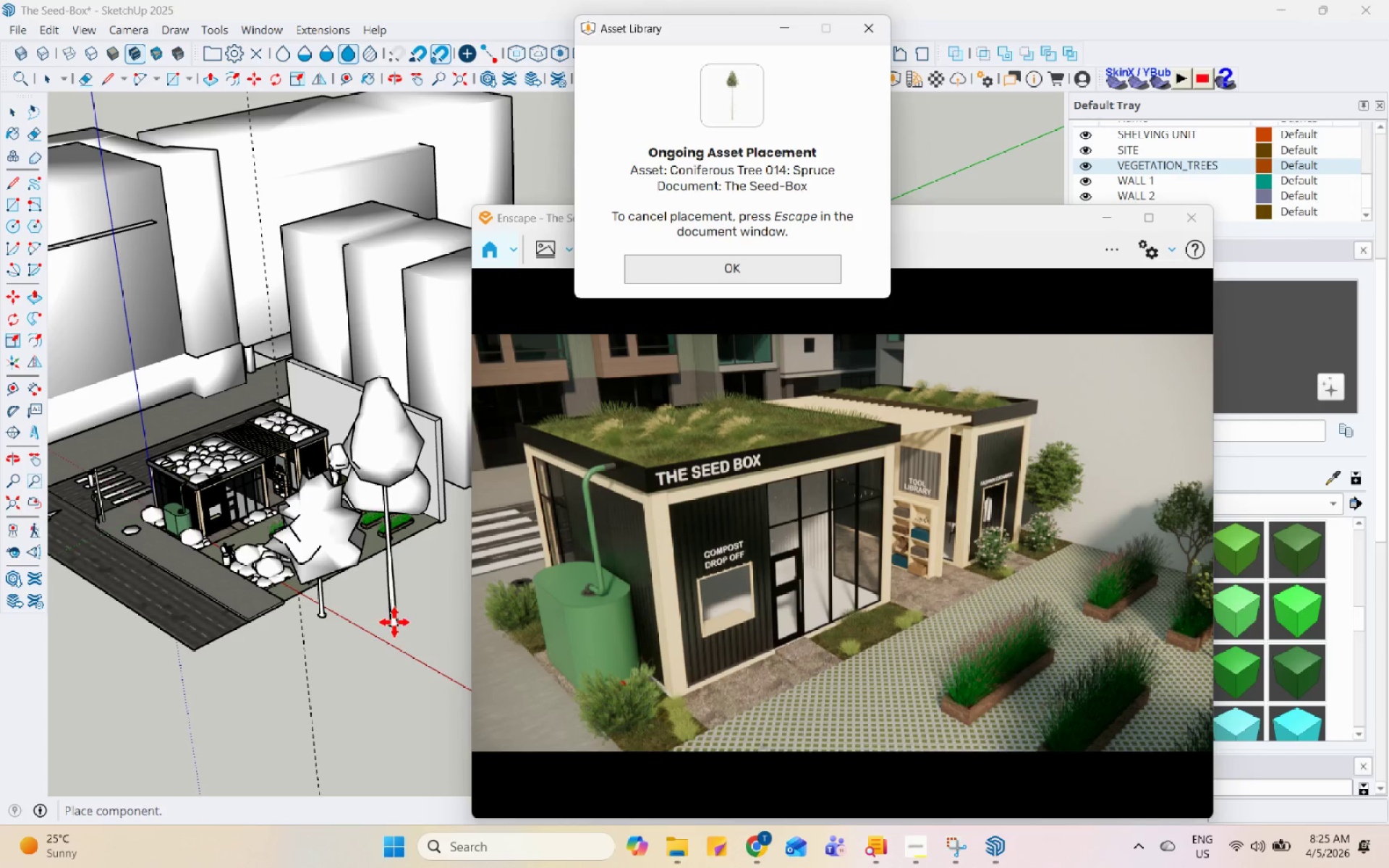 
left_click([412, 647])
 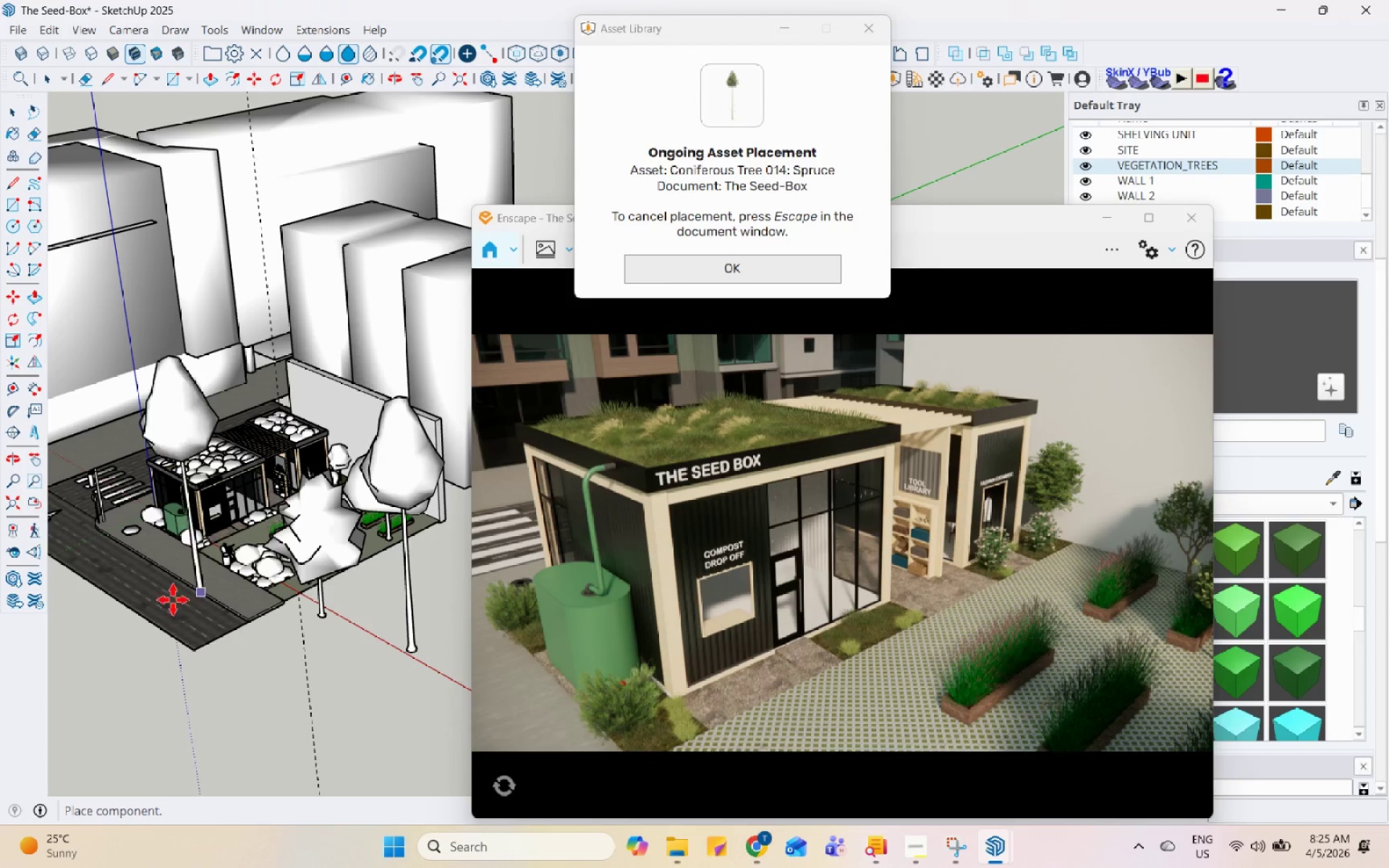 
scroll: coordinate [94, 601], scroll_direction: down, amount: 3.0
 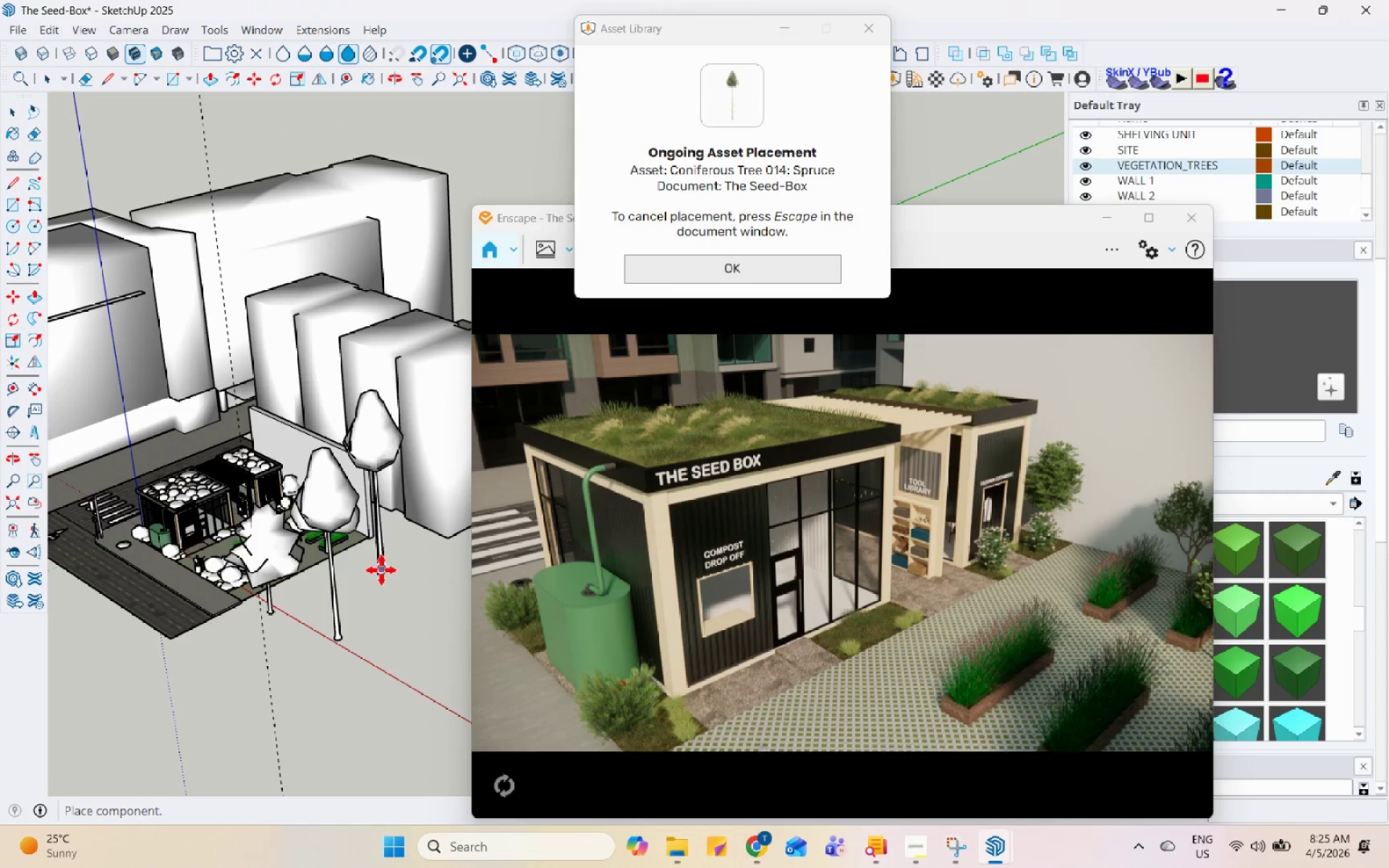 
key(Escape)
 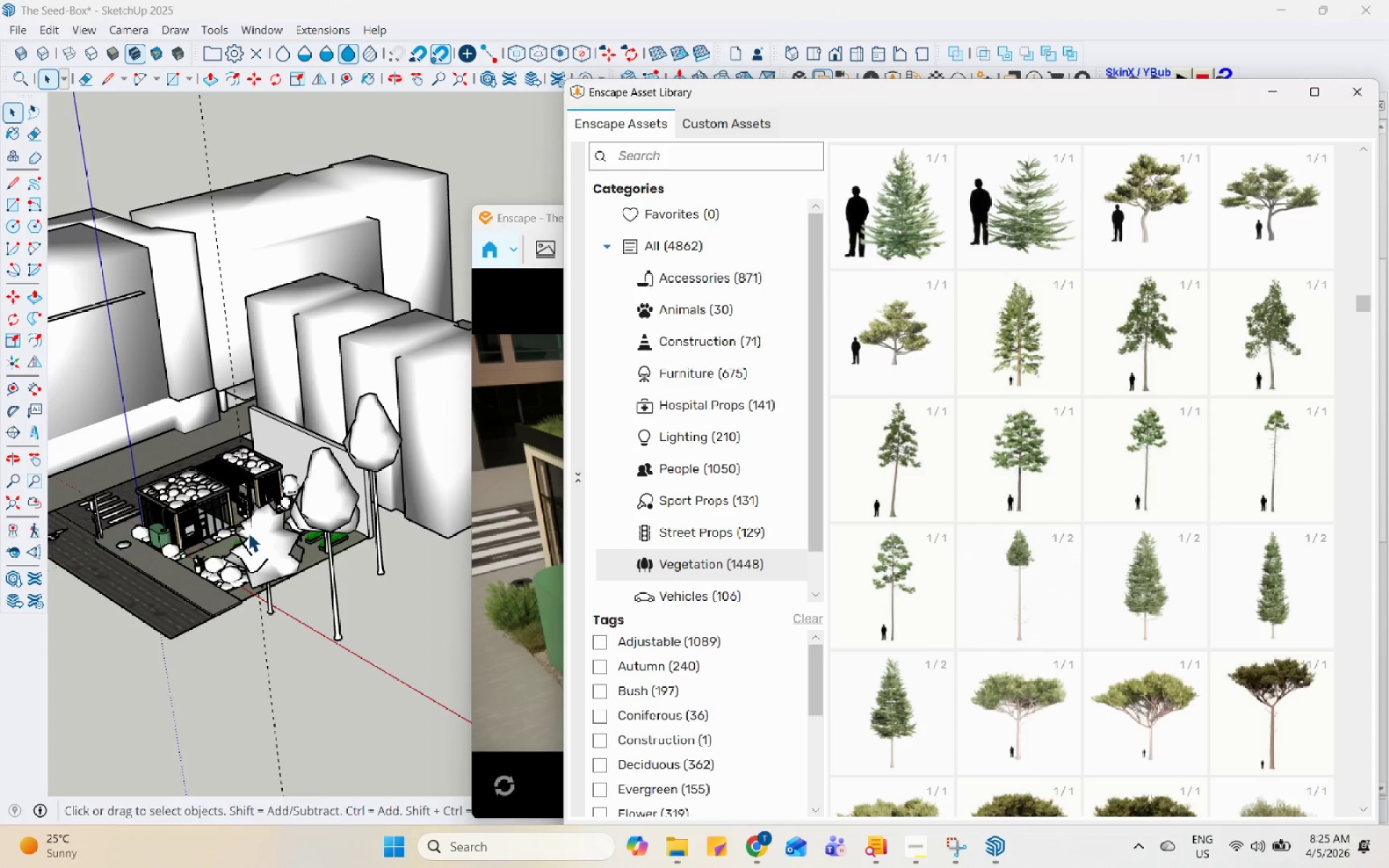 
scroll: coordinate [247, 532], scroll_direction: up, amount: 3.0
 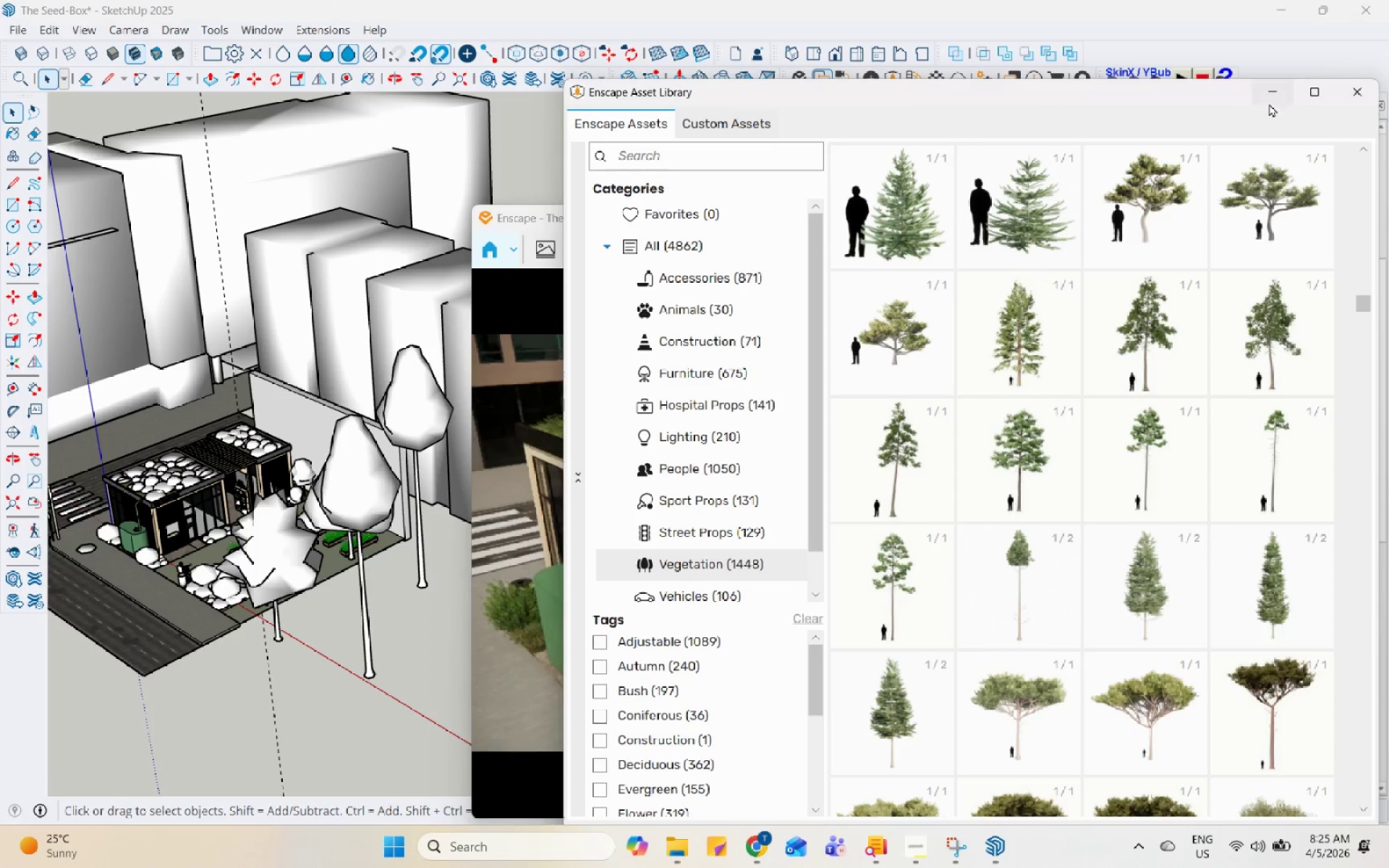 
left_click([1337, 100])
 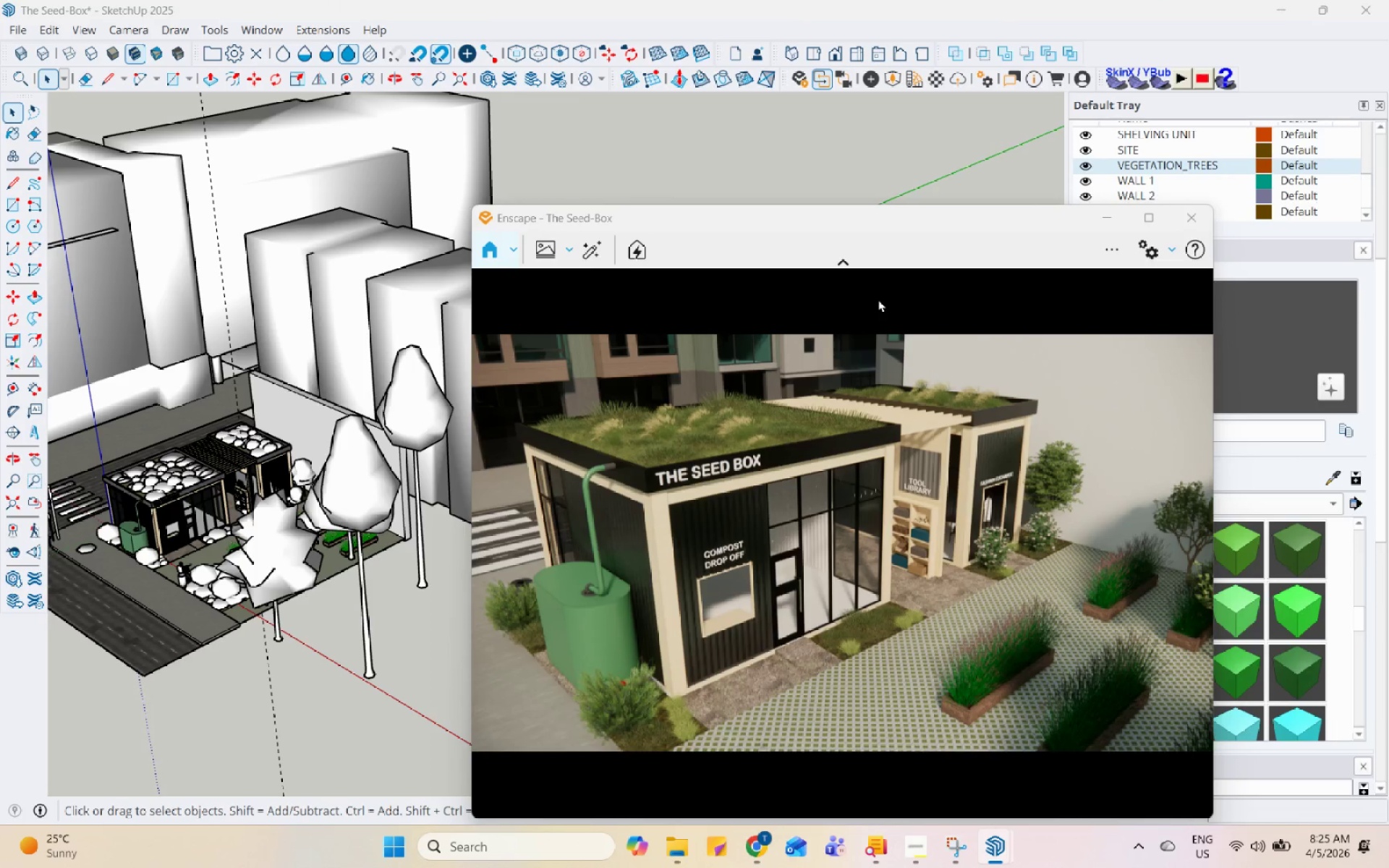 
left_click_drag(start_coordinate=[925, 215], to_coordinate=[946, 140])
 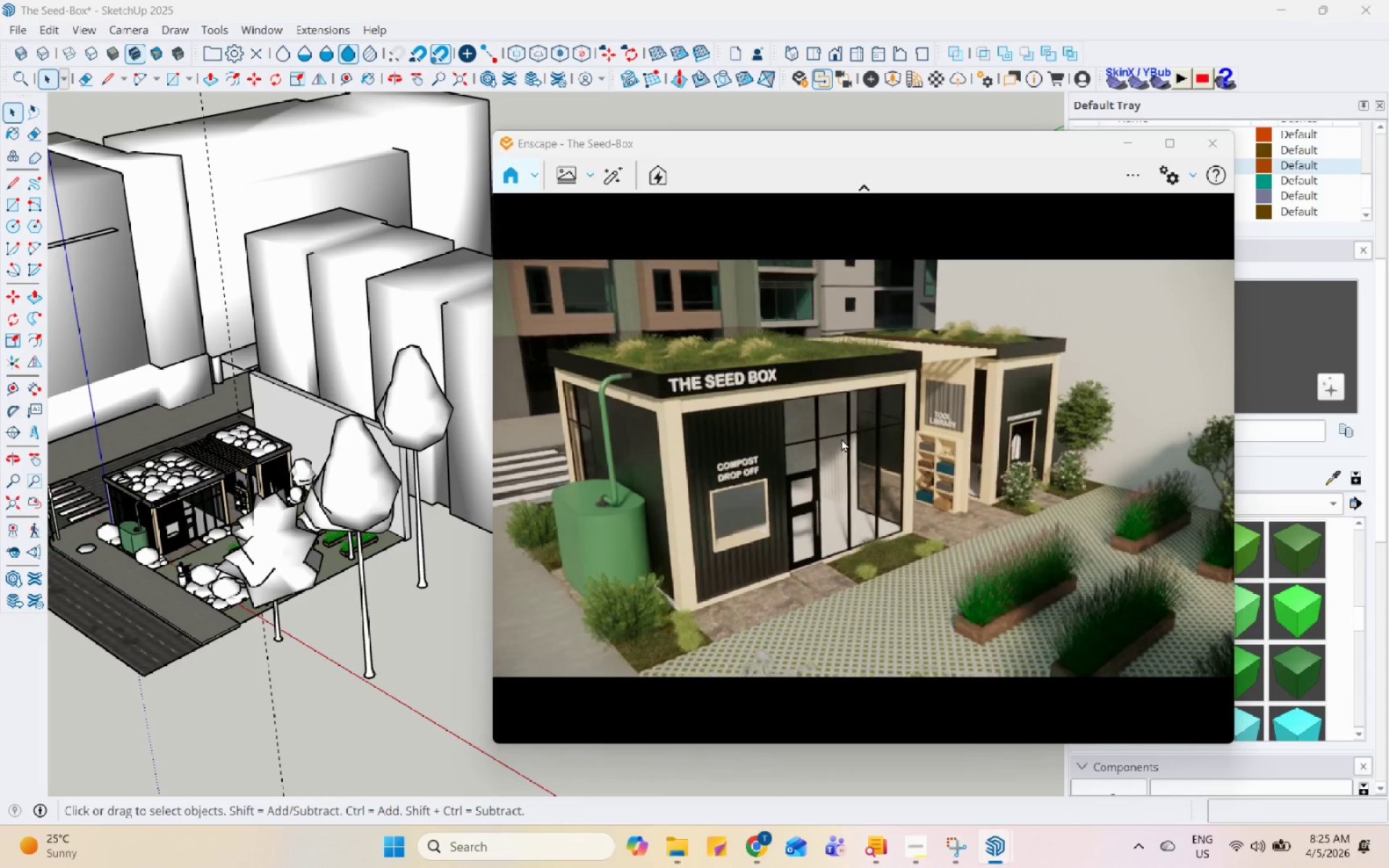 
scroll: coordinate [794, 485], scroll_direction: down, amount: 4.0
 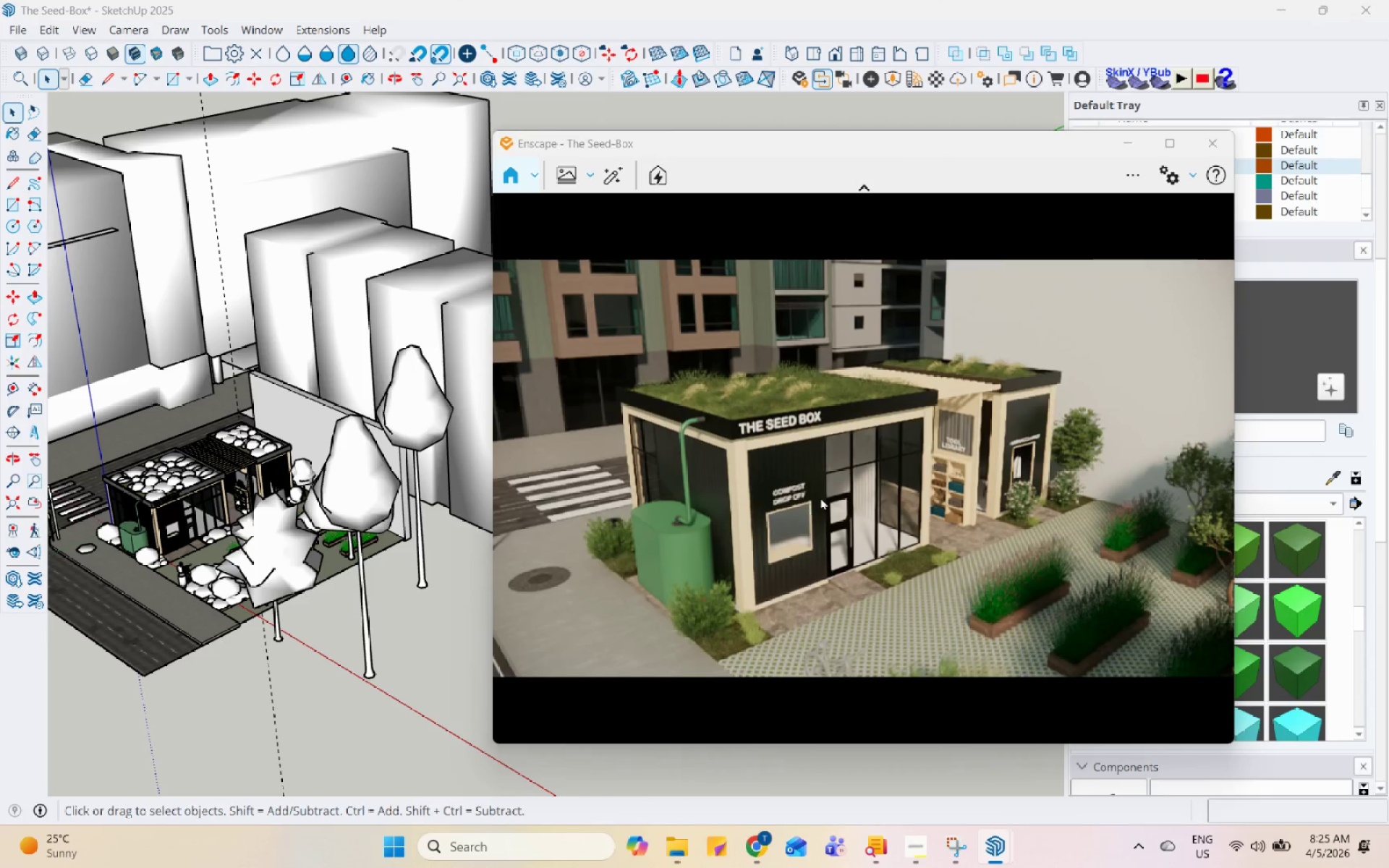 
scroll: coordinate [817, 528], scroll_direction: up, amount: 6.0
 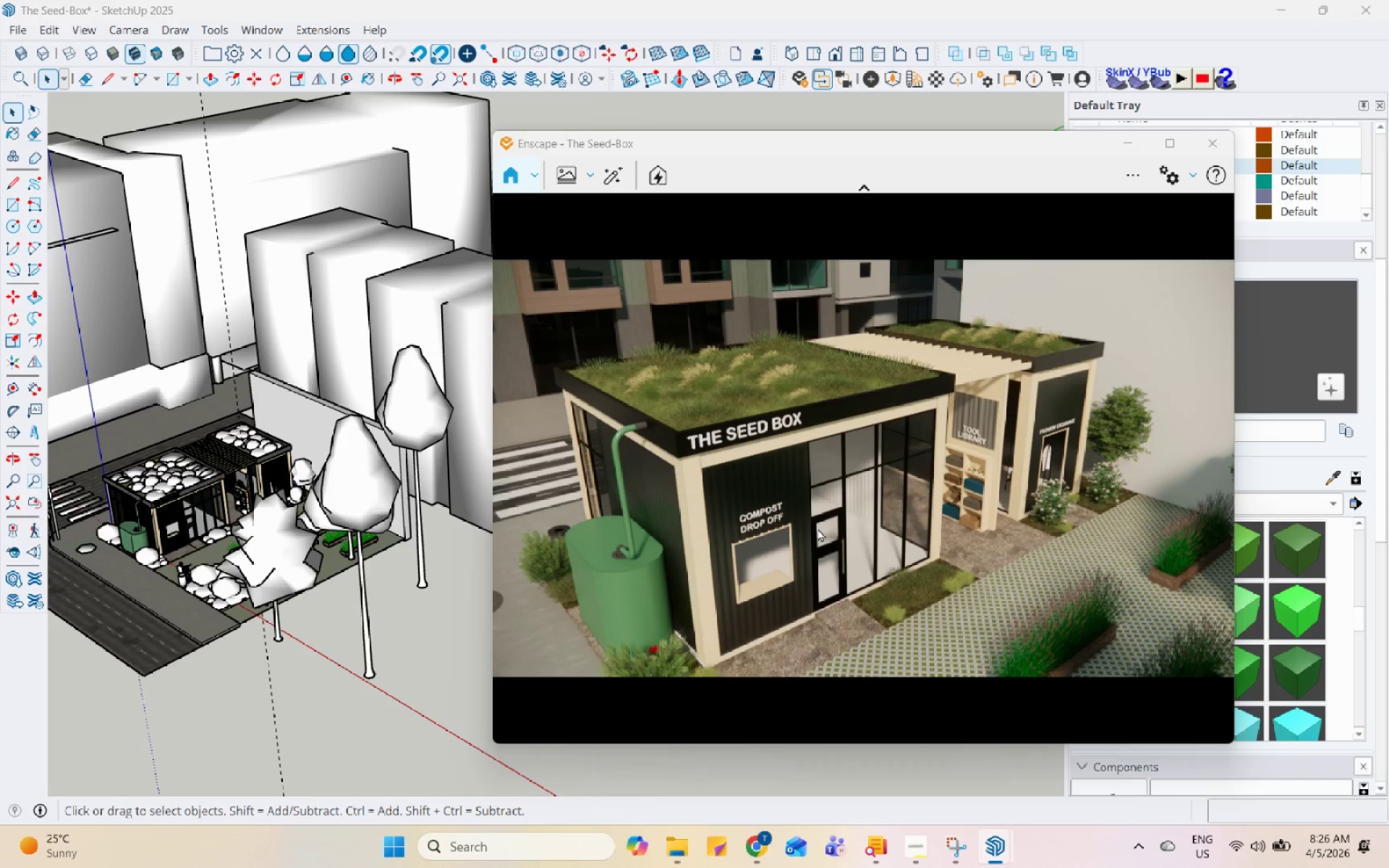 
scroll: coordinate [817, 524], scroll_direction: down, amount: 2.0
 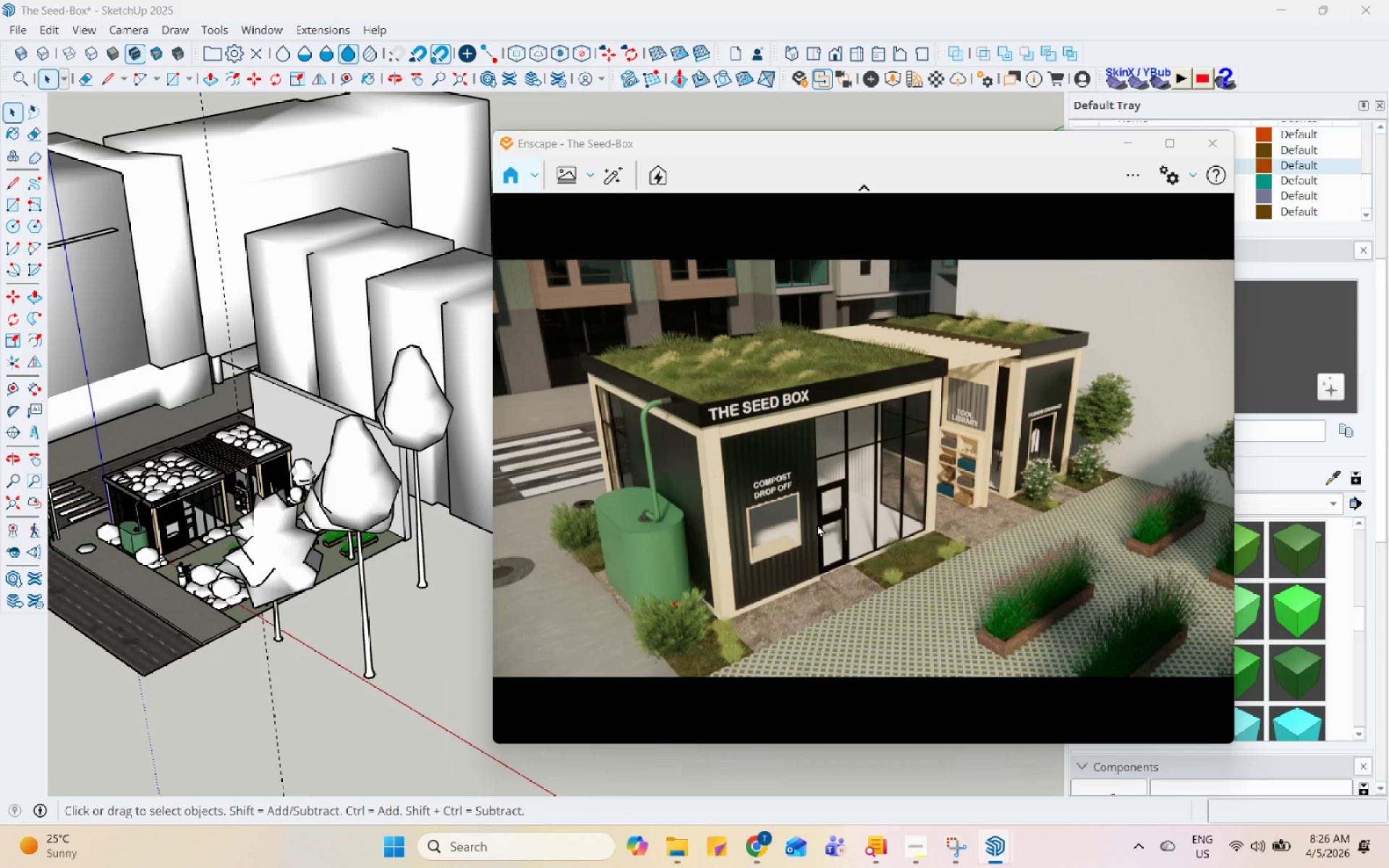 
wait(12.29)
 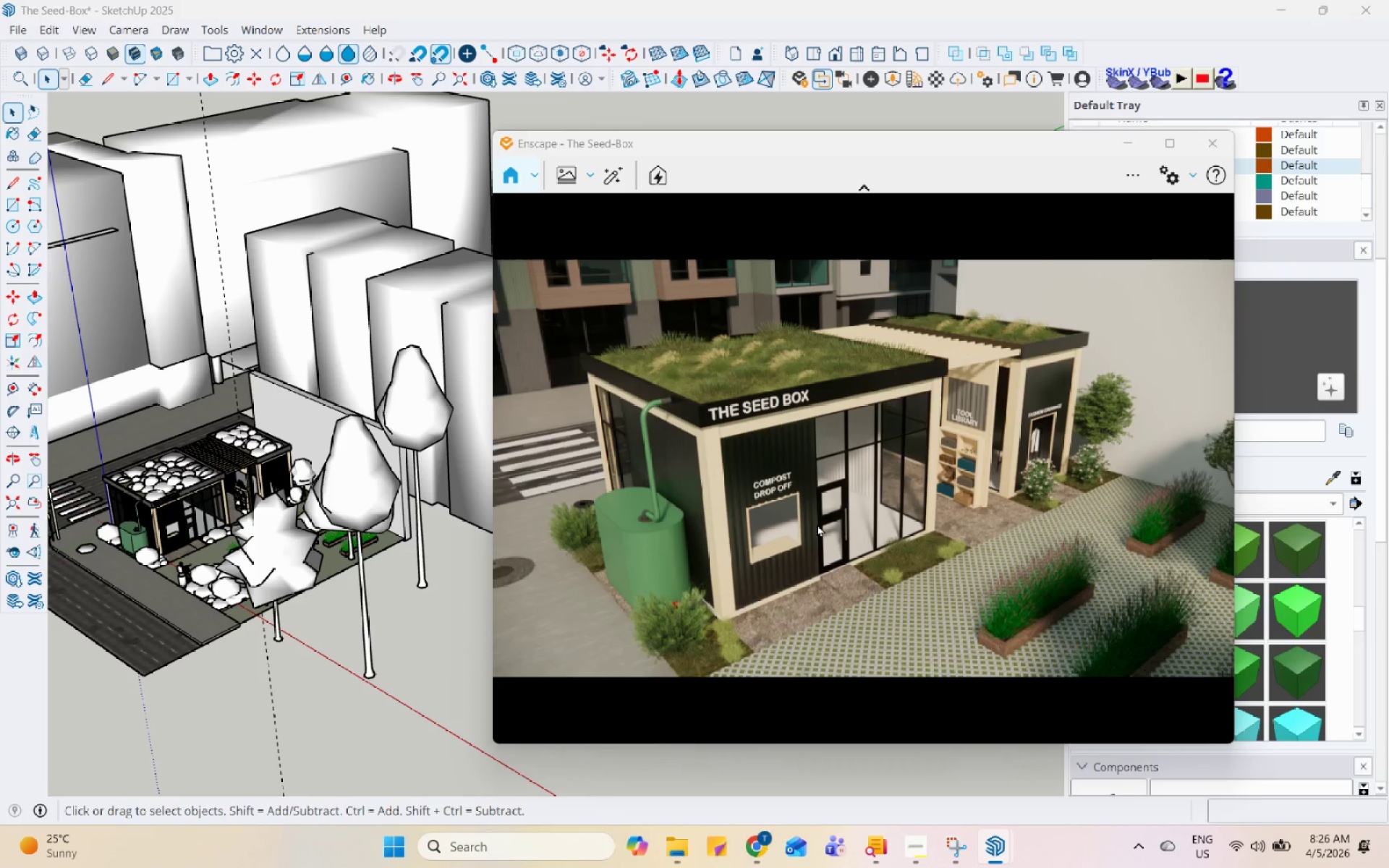 
left_click([1166, 207])
 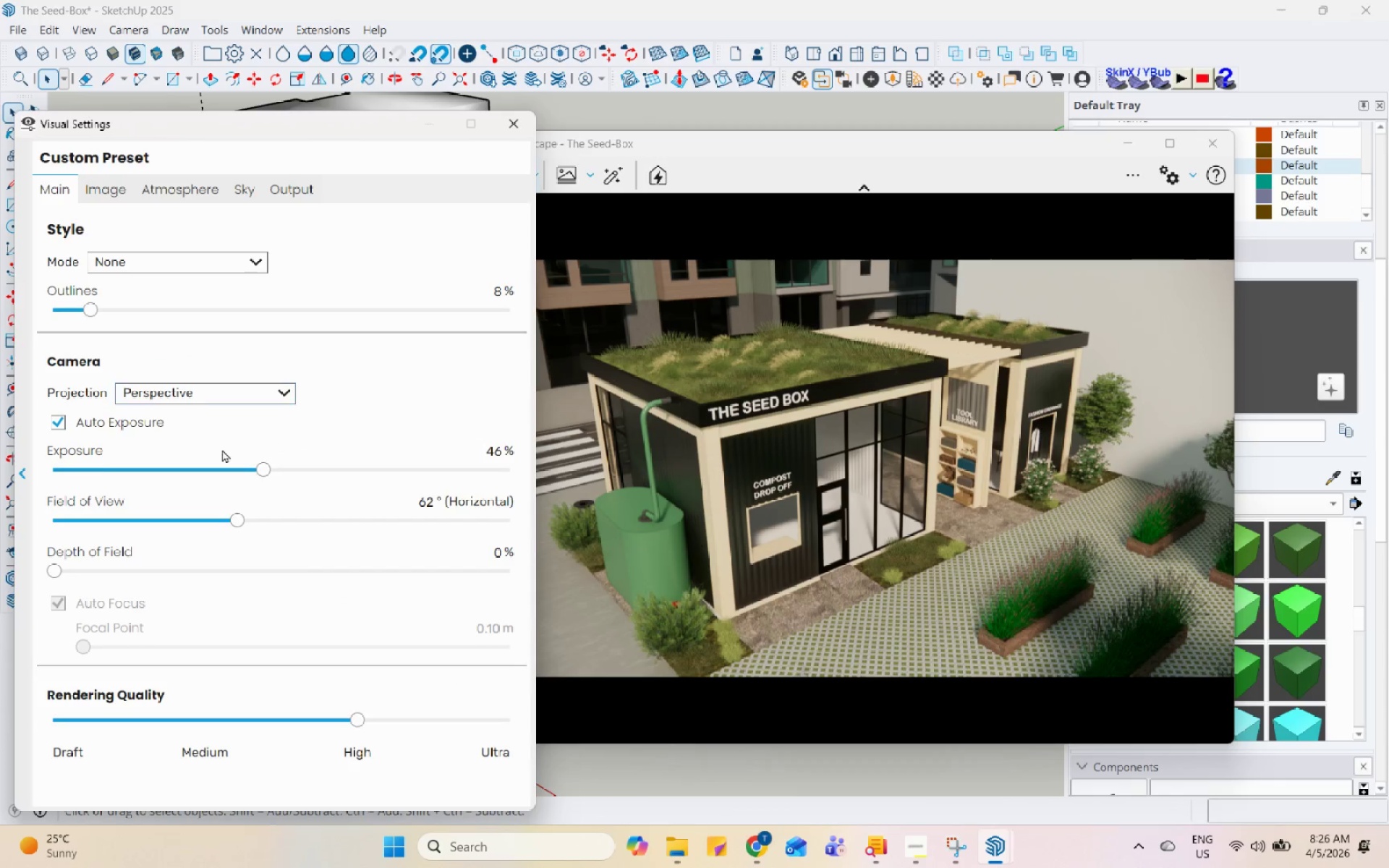 
left_click([292, 465])
 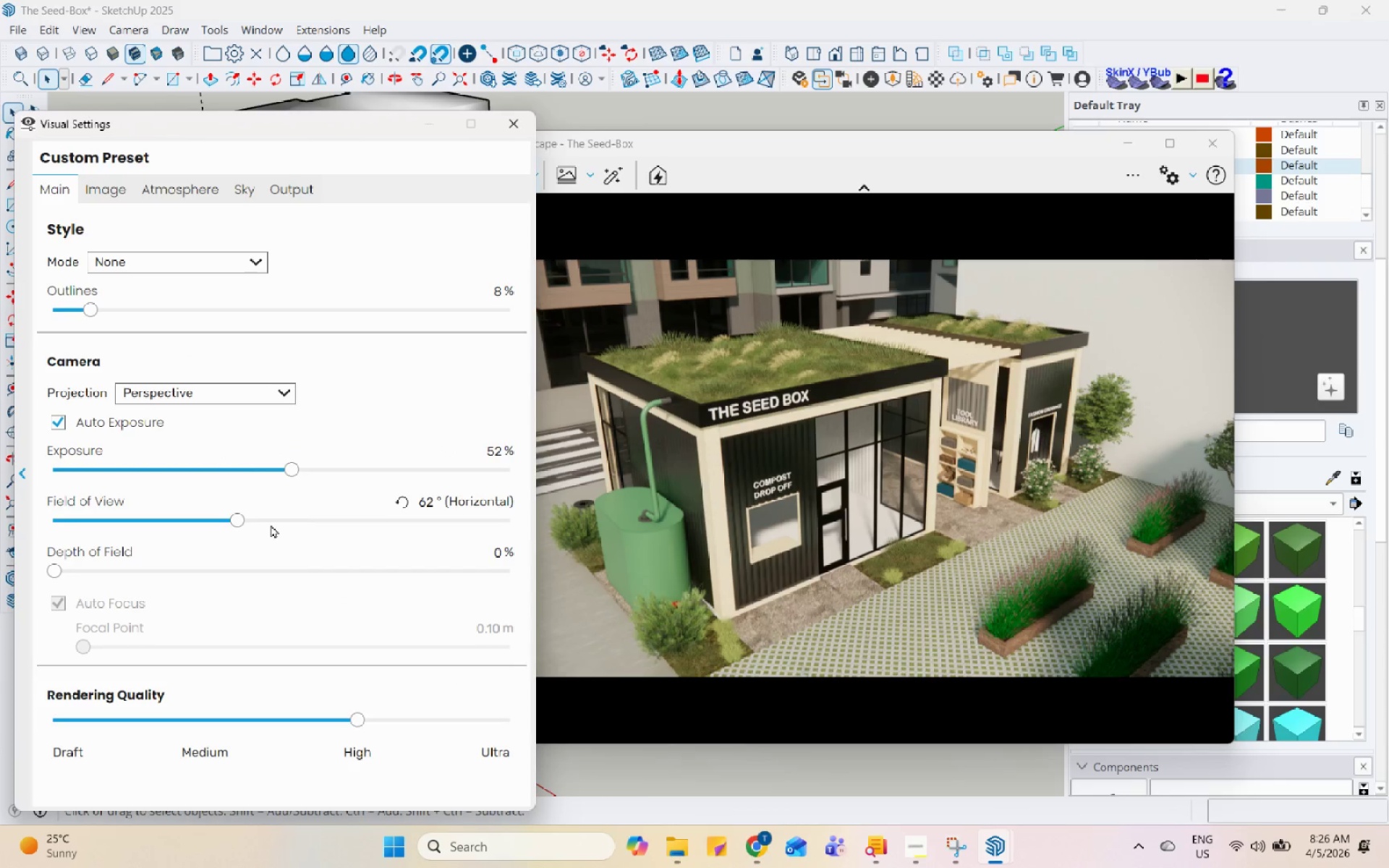 
left_click([980, 543])
 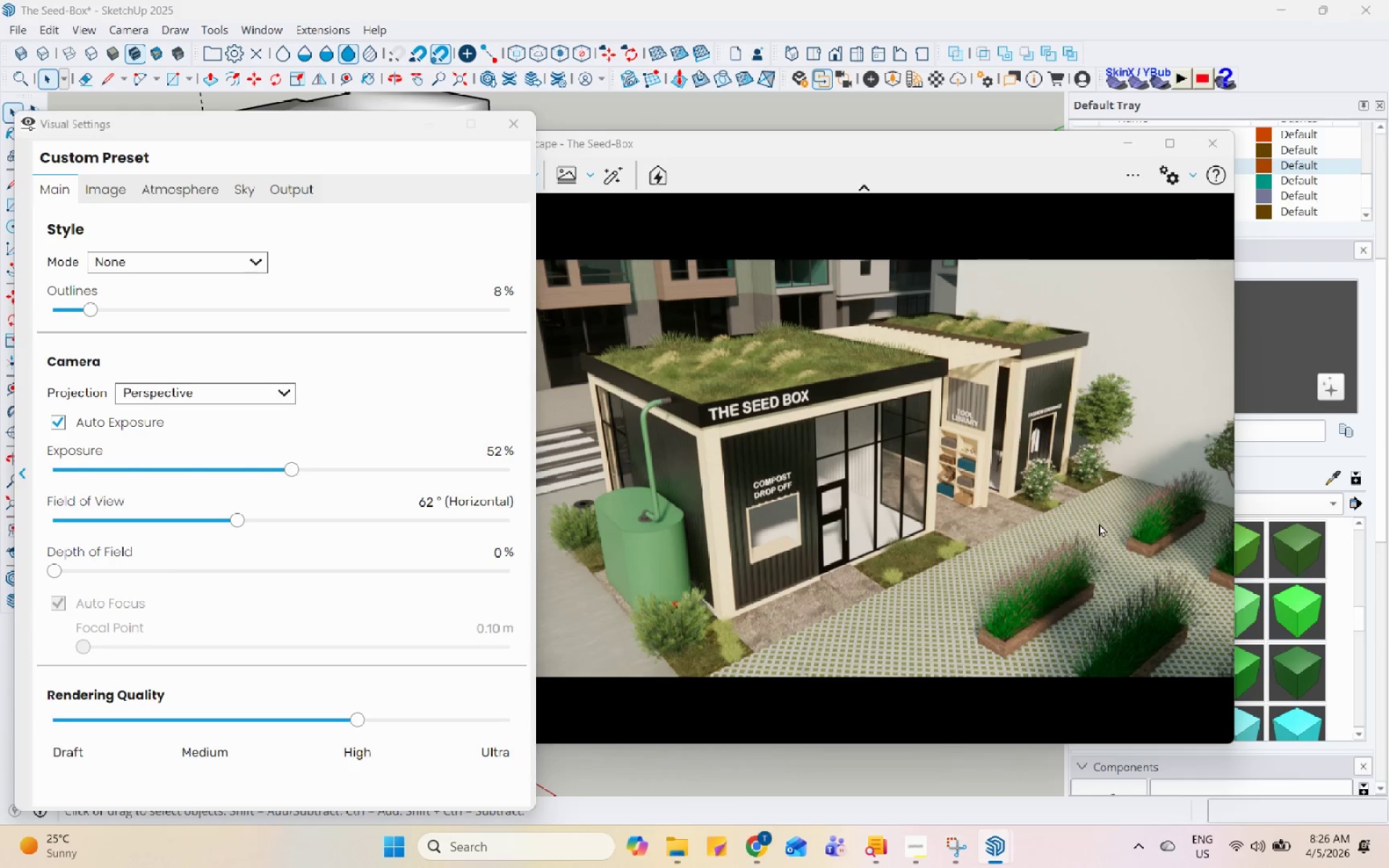 
key(Control+U)
 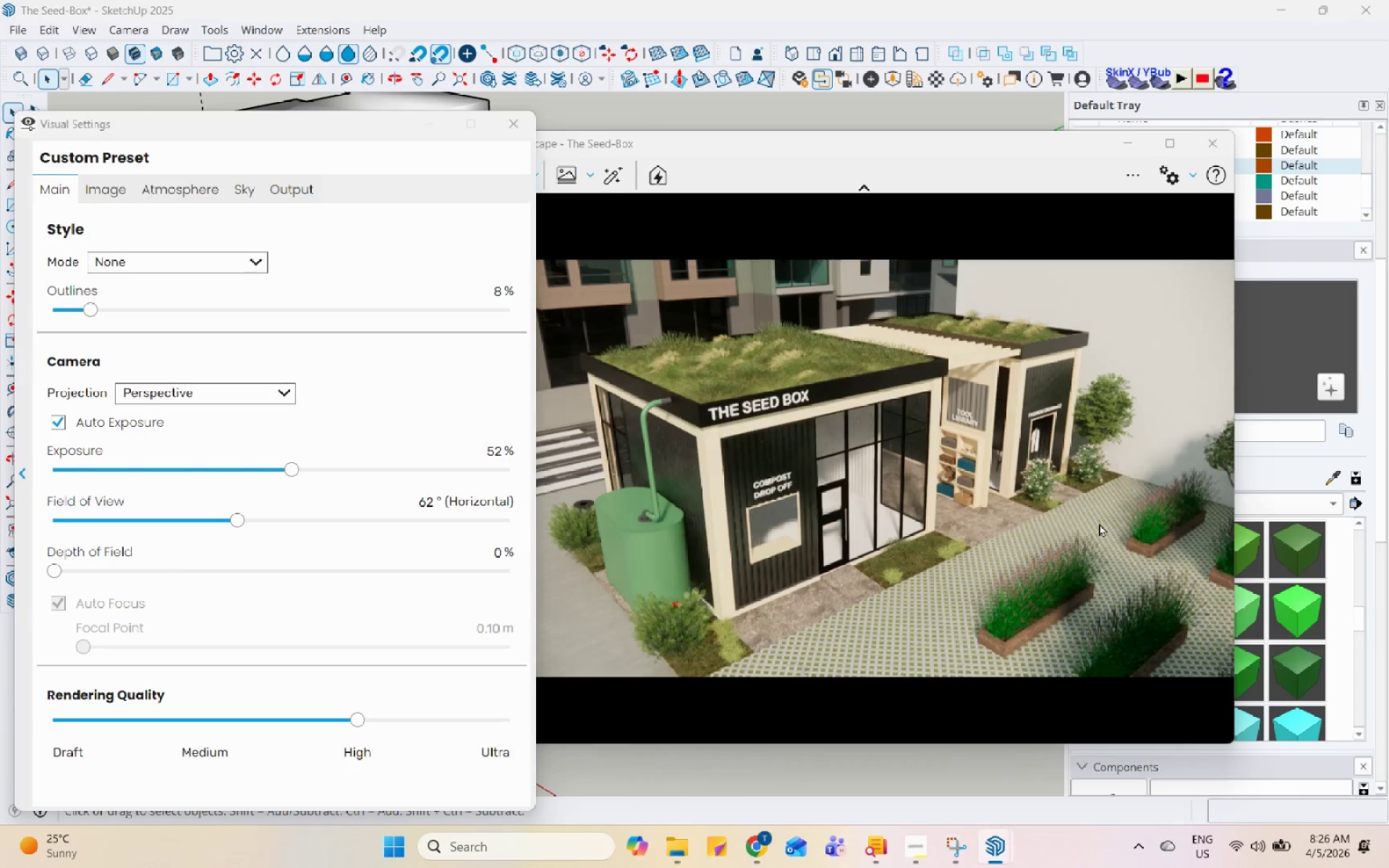 
key(Control+U)
 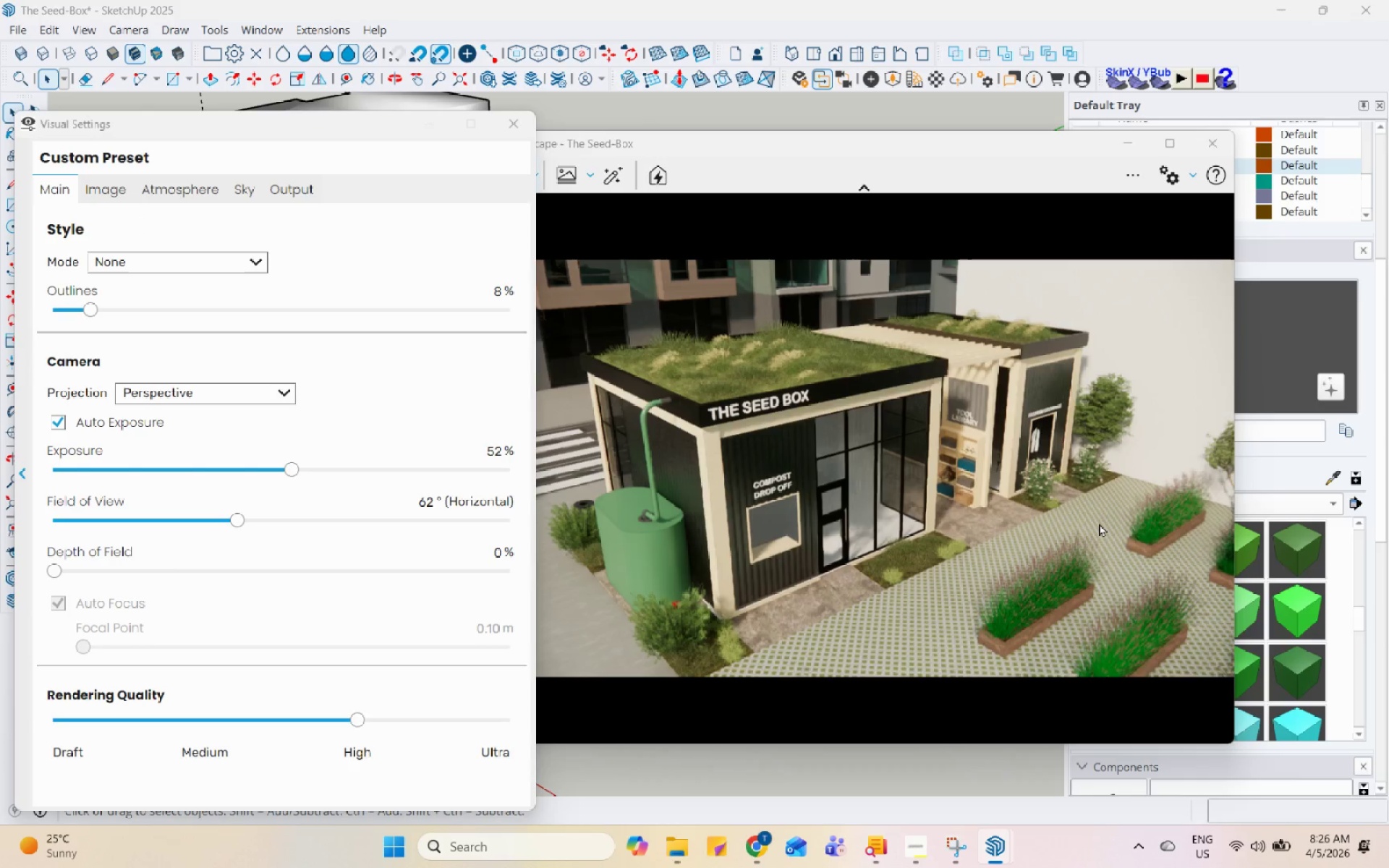 
key(Control+U)
 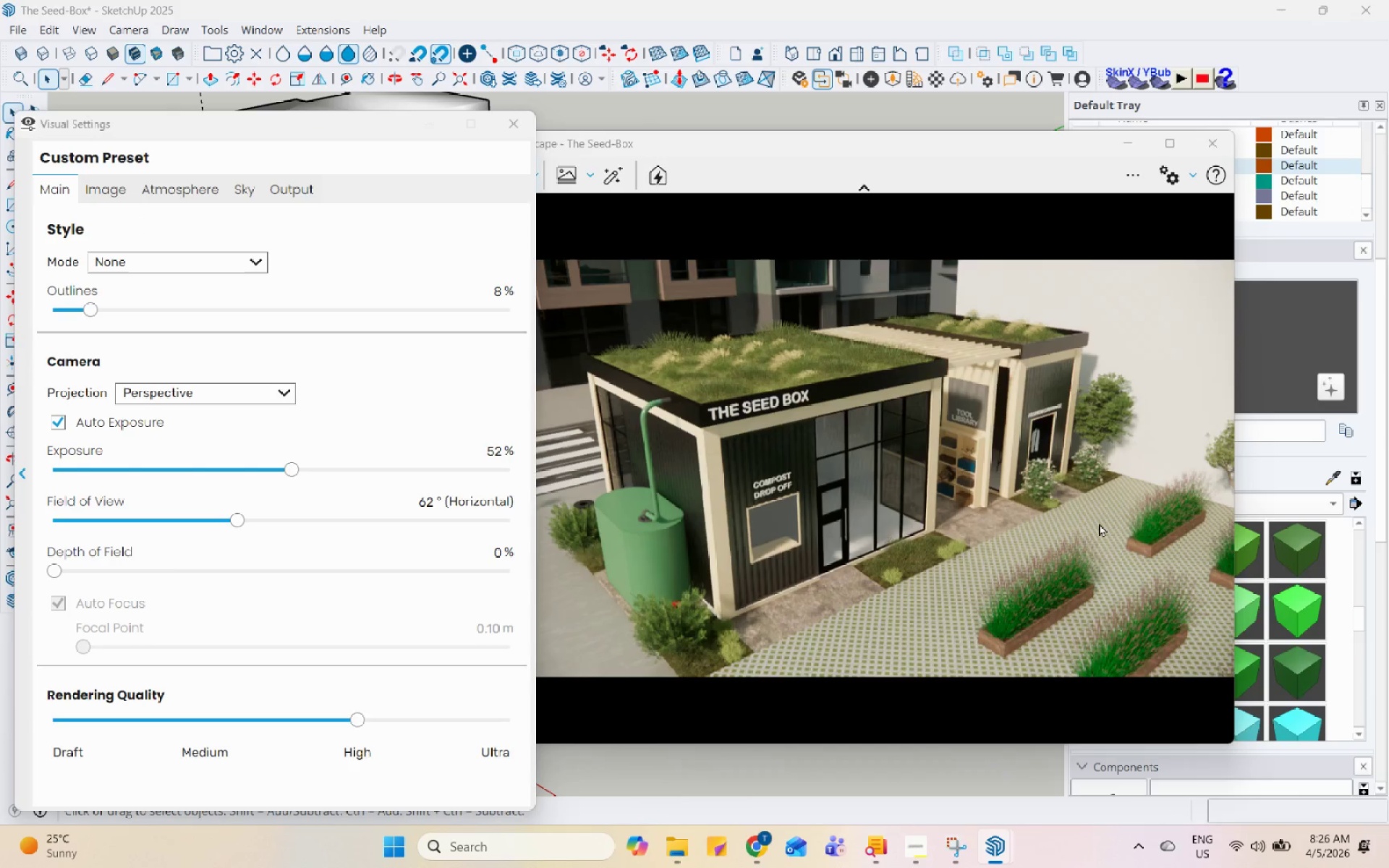 
key(Control+I)
 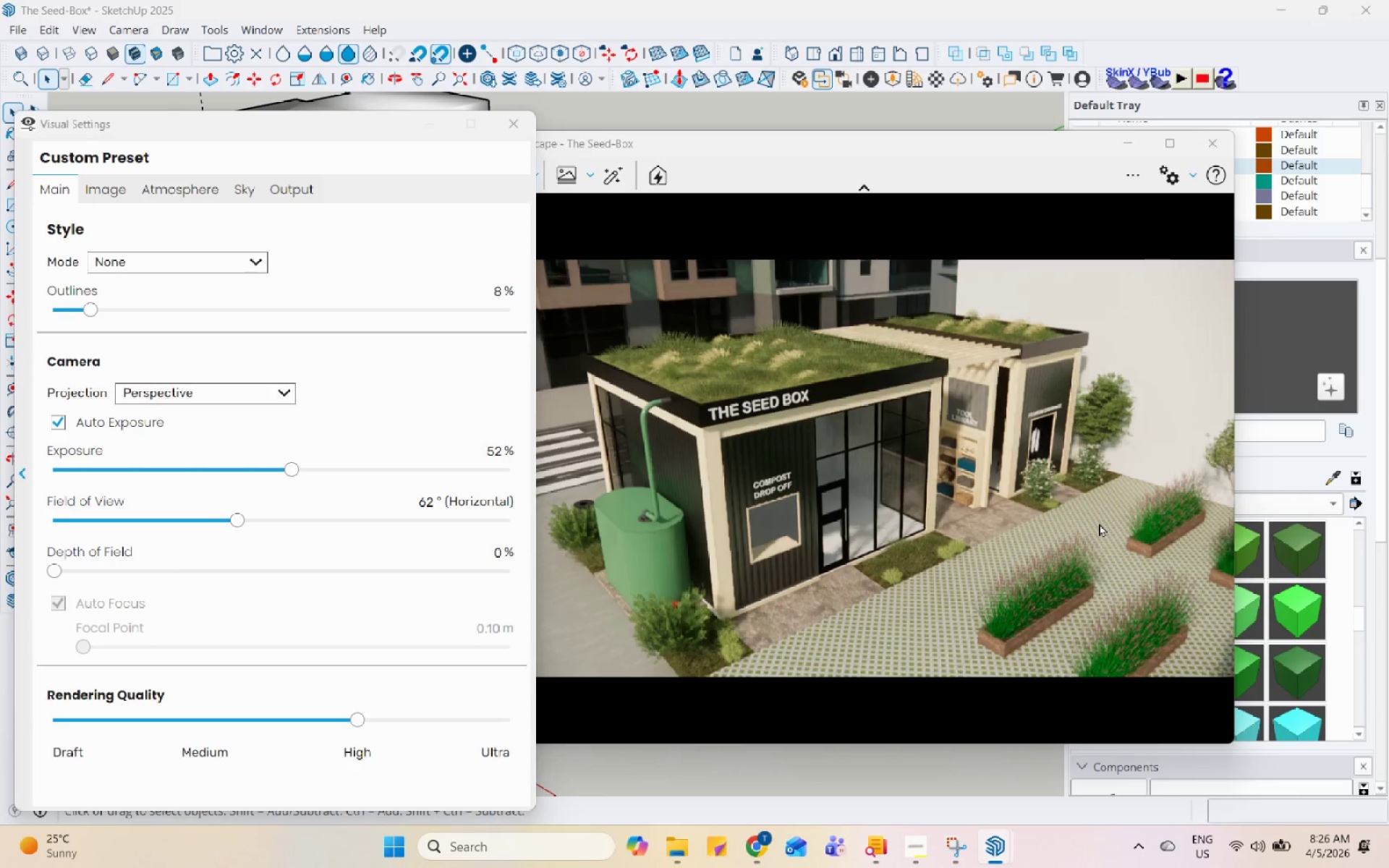 
key(Control+I)
 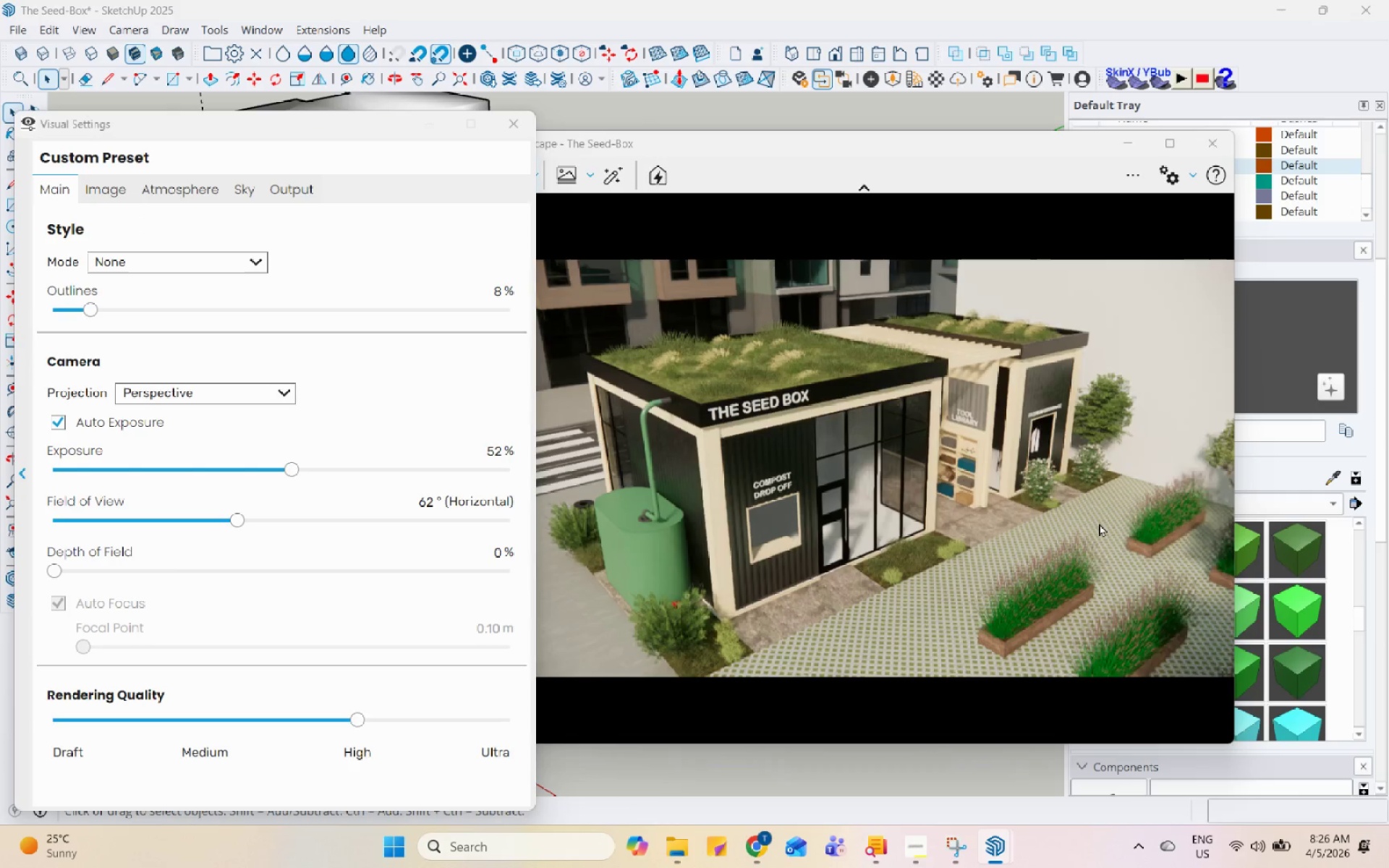 
key(Control+I)
 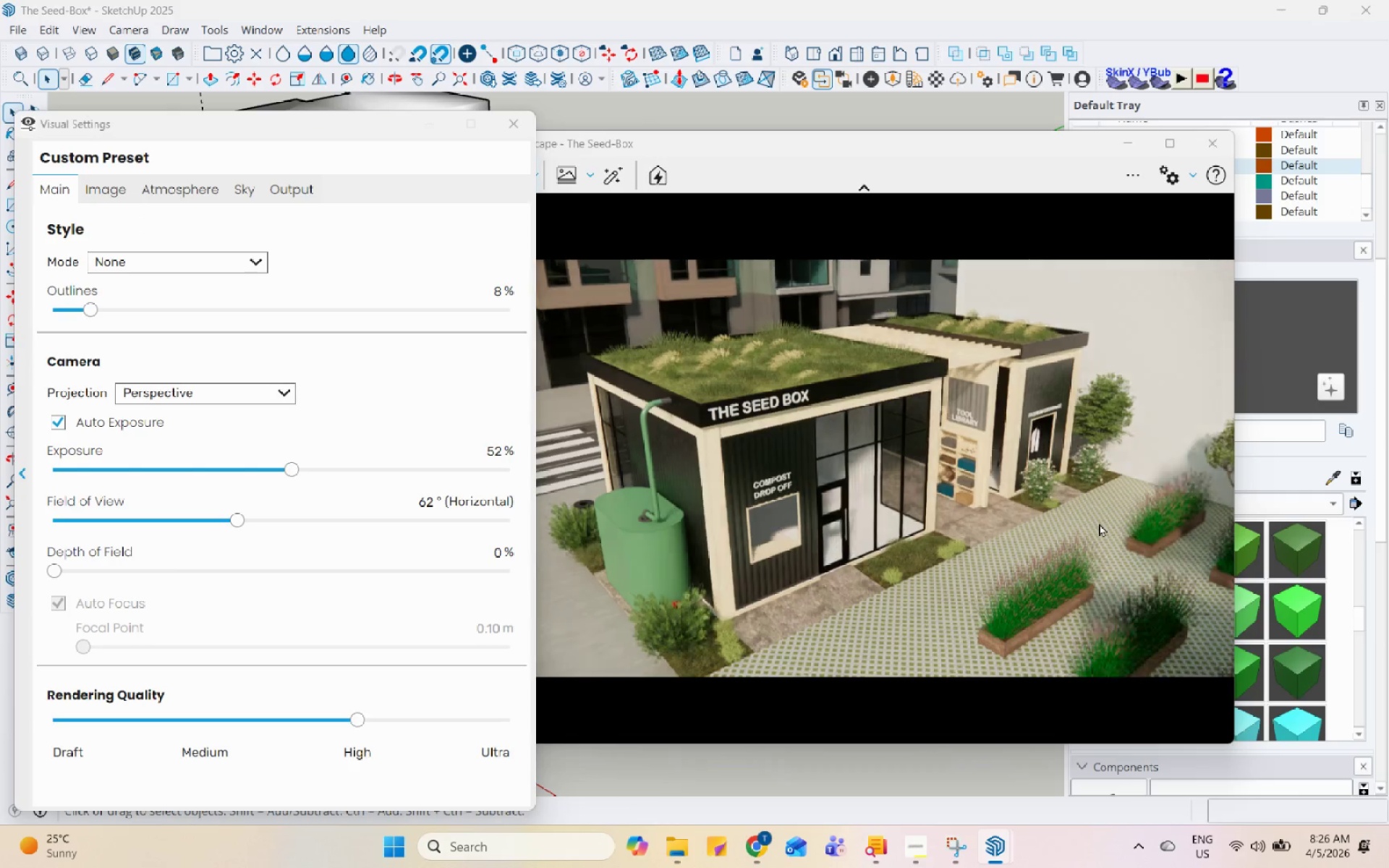 
key(Control+I)
 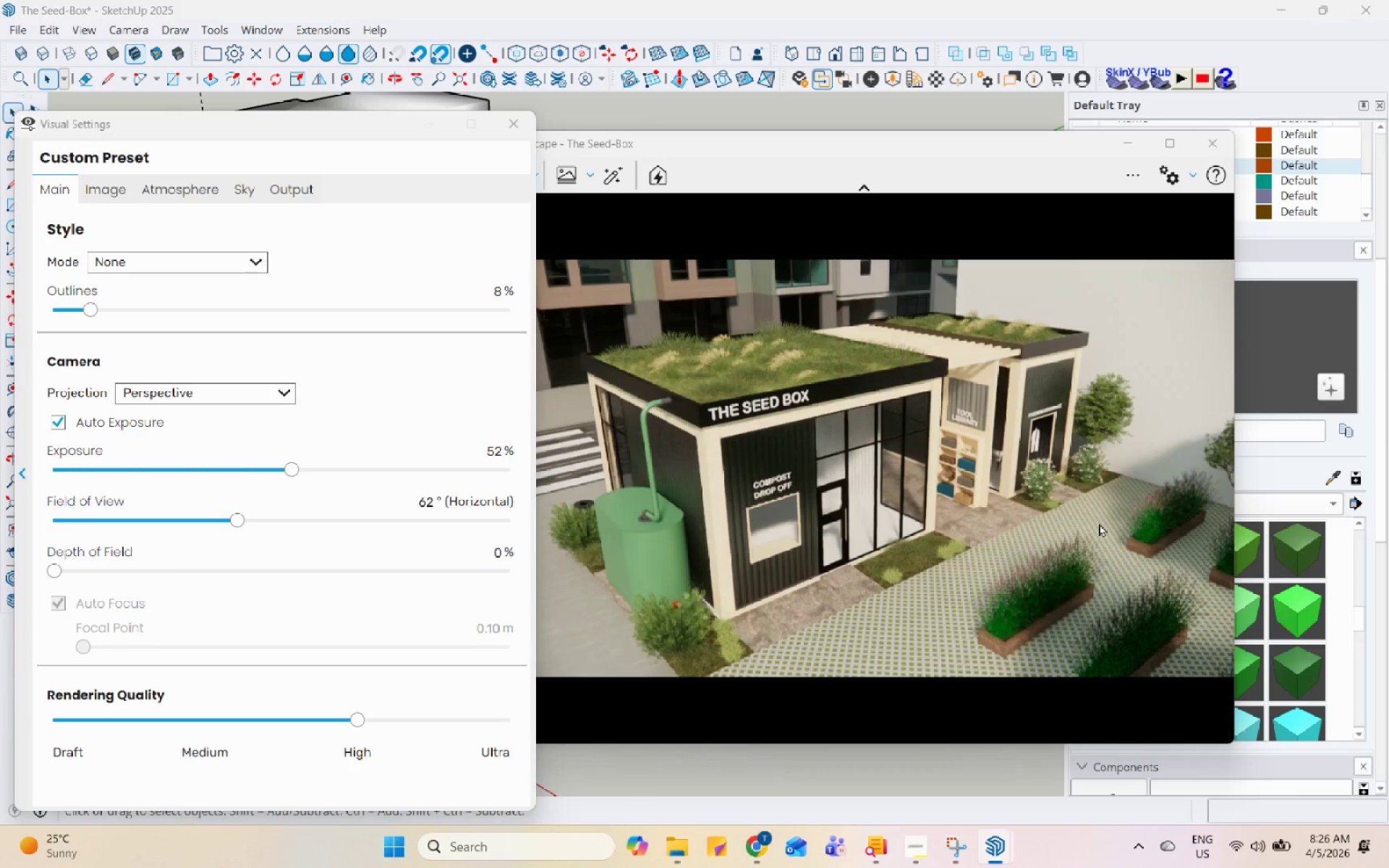 
key(Control+I)
 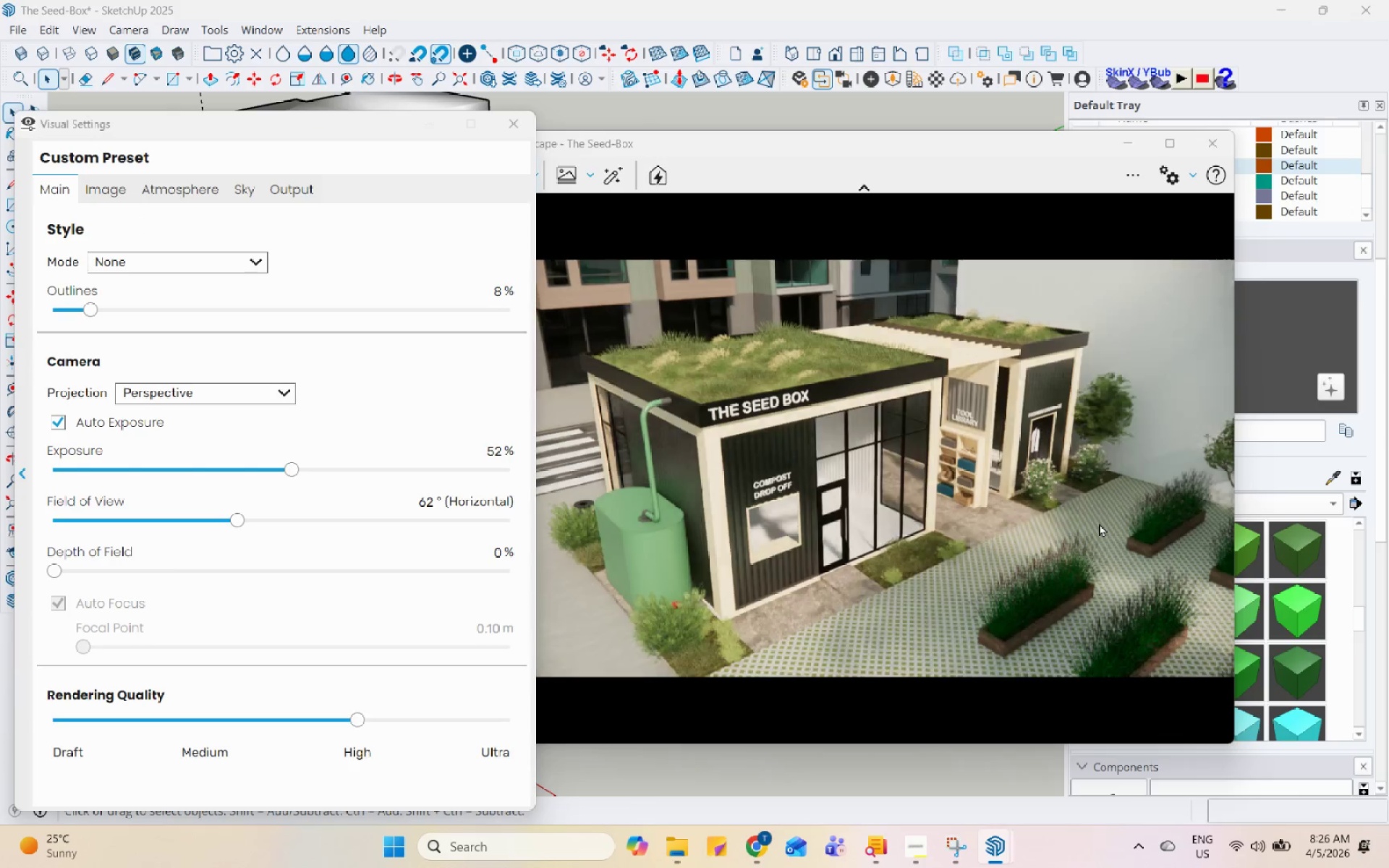 
key(Control+I)
 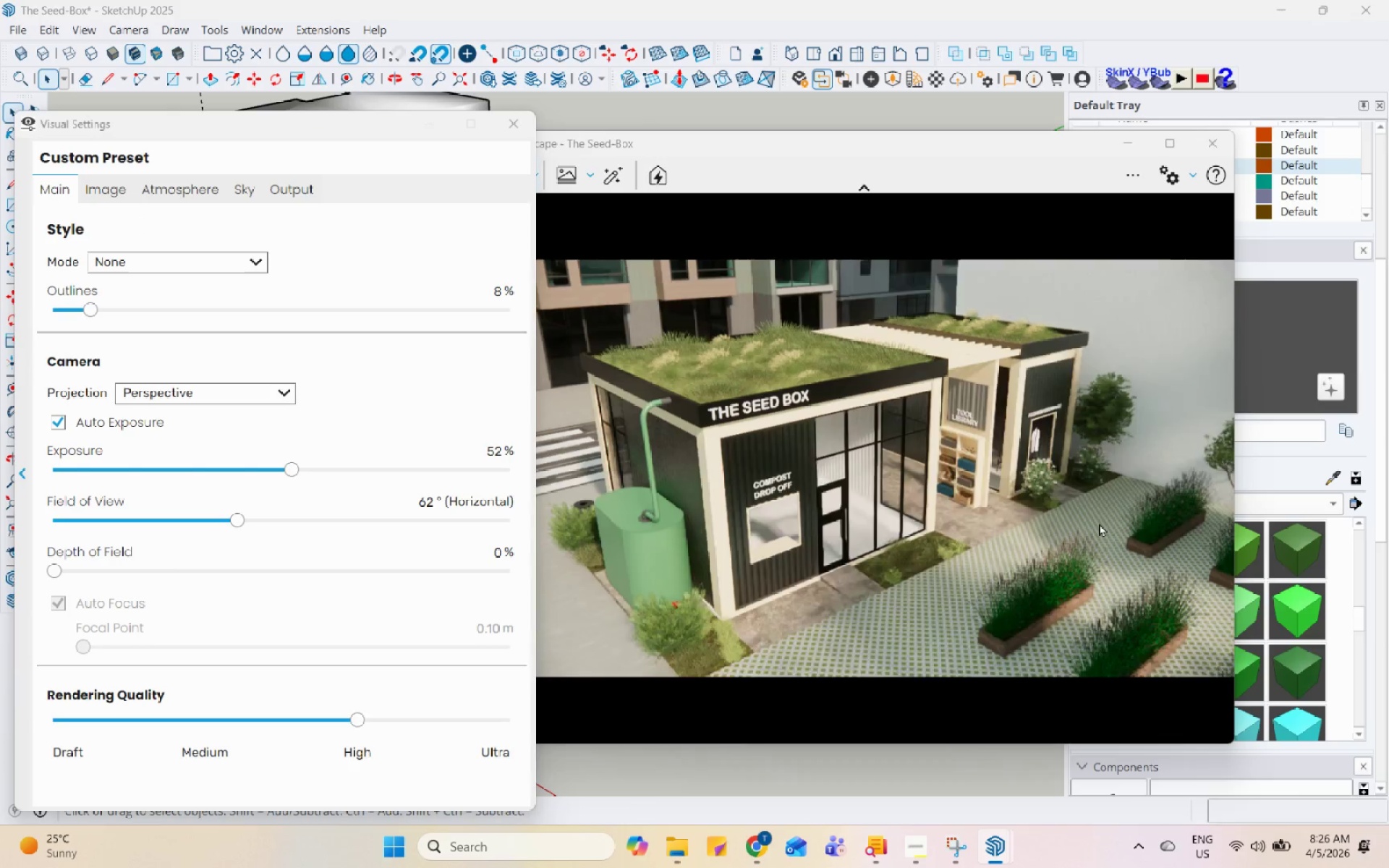 
key(Control+I)
 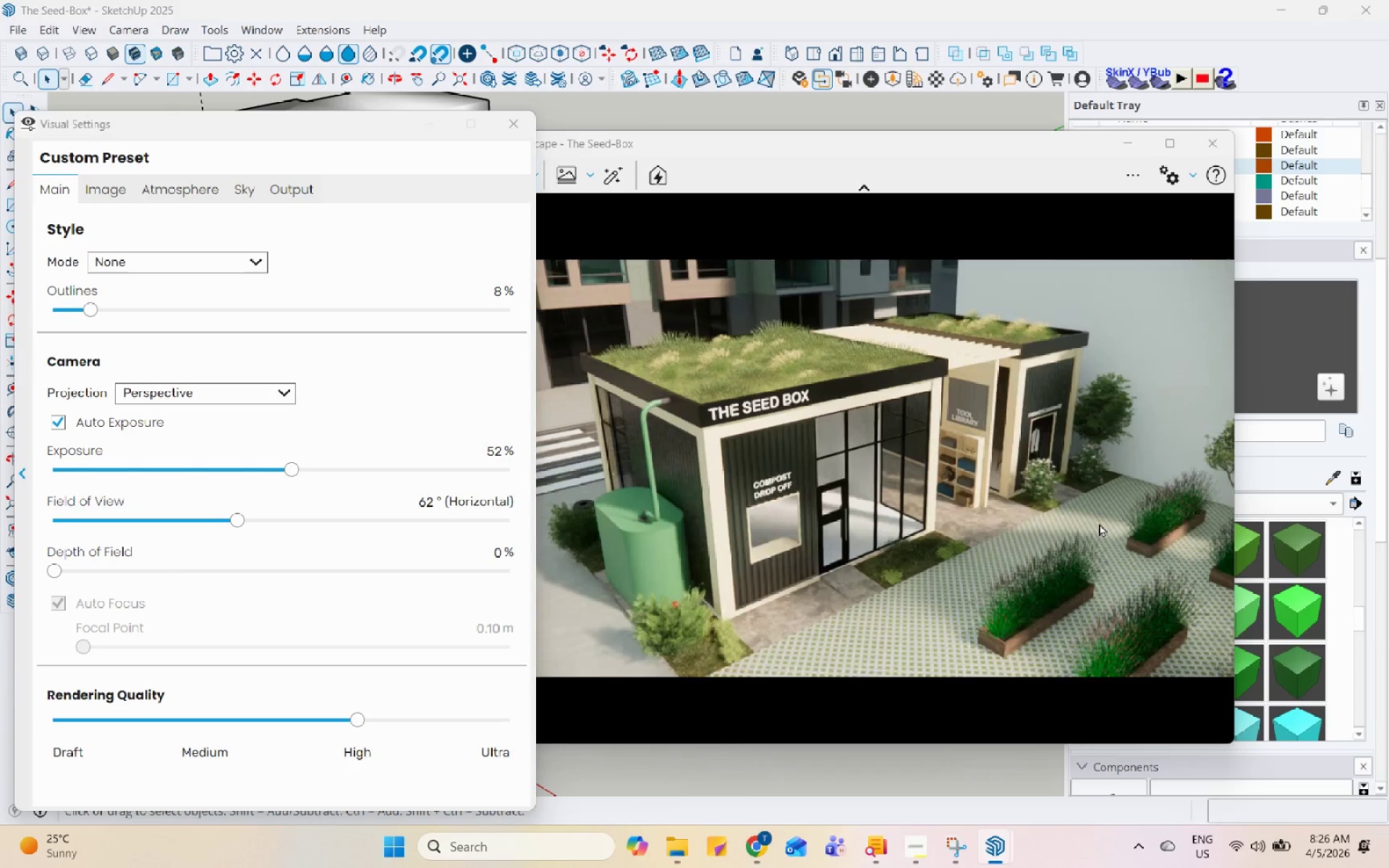 
key(Control+I)
 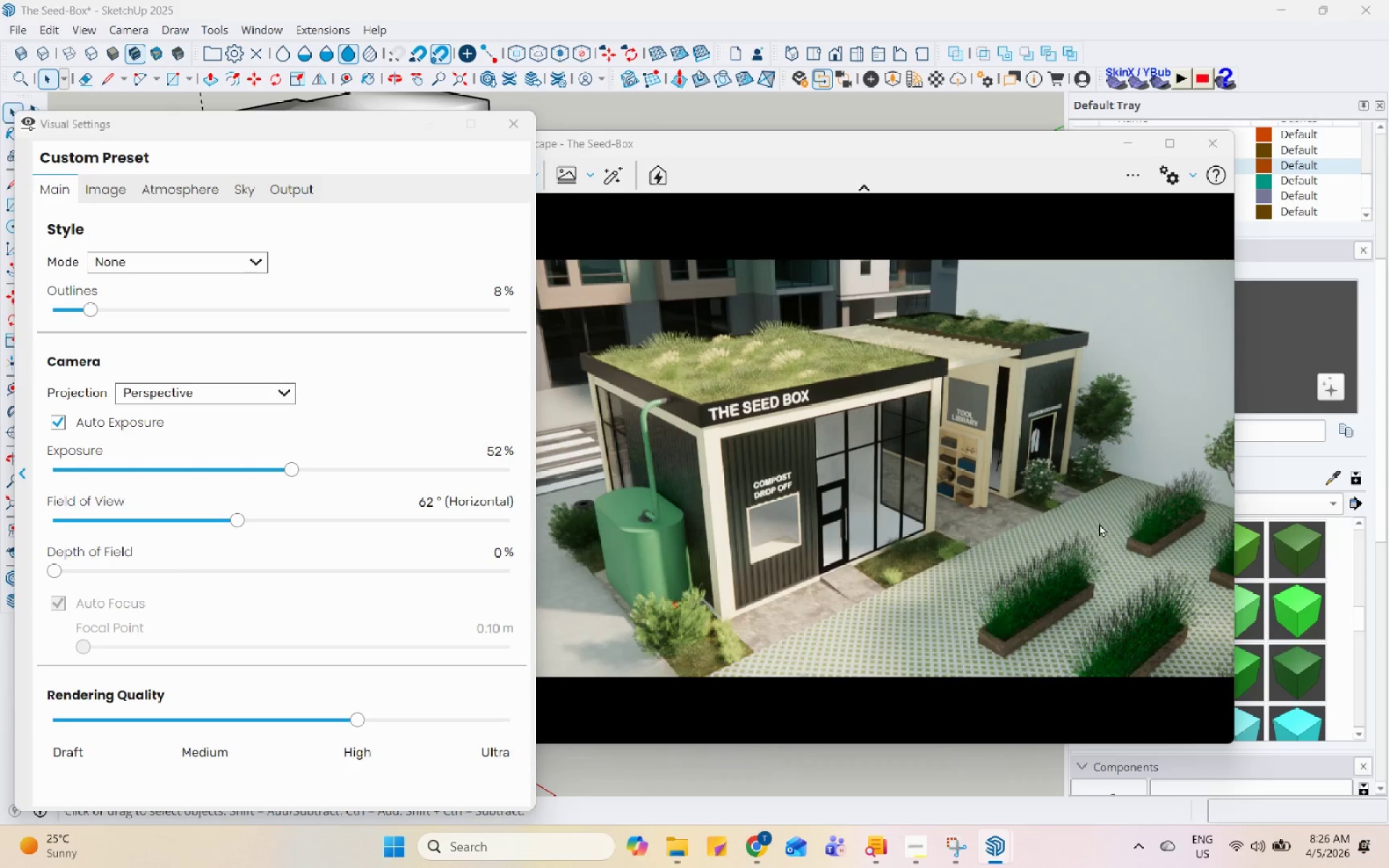 
key(Control+I)
 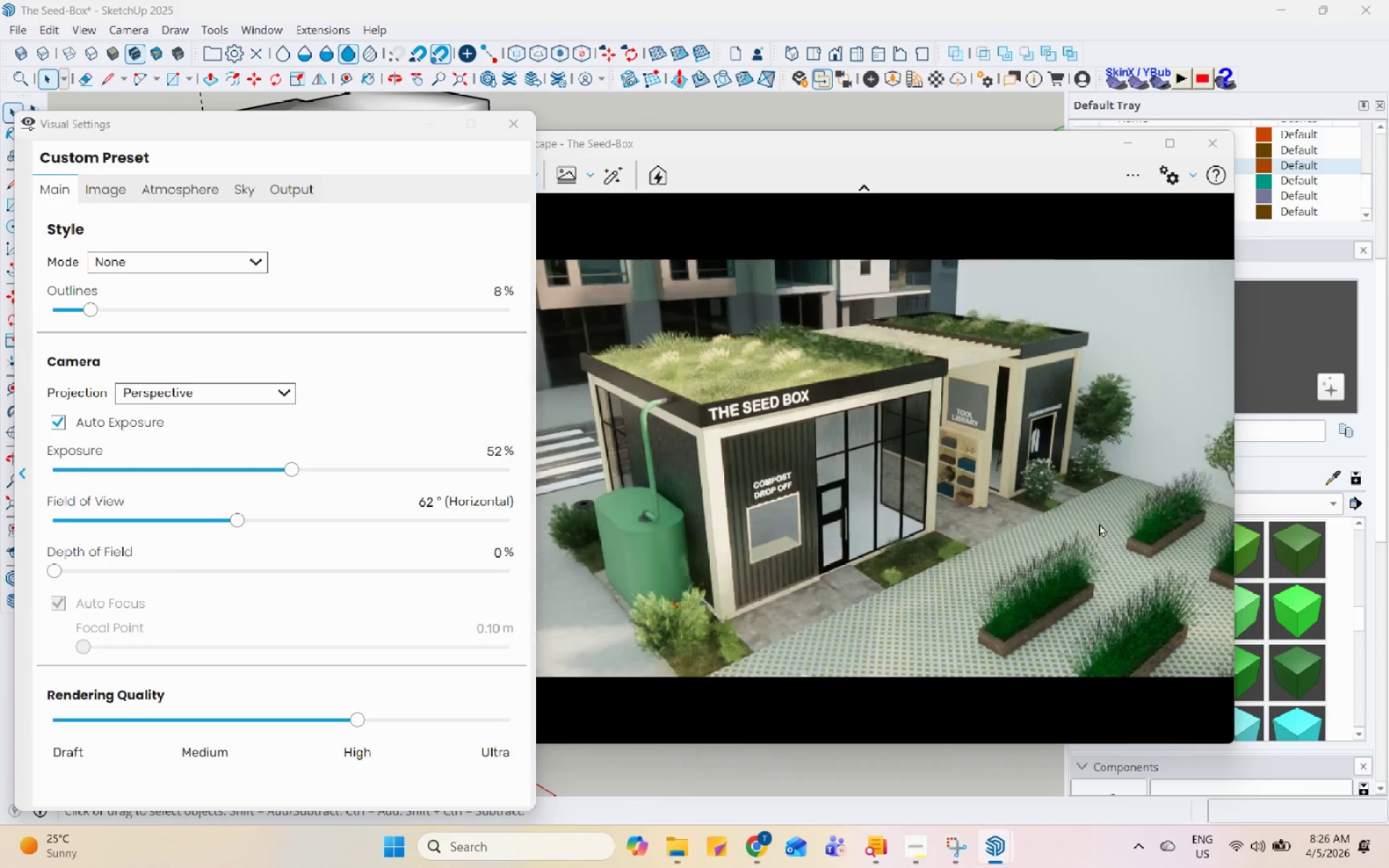 
key(Control+I)
 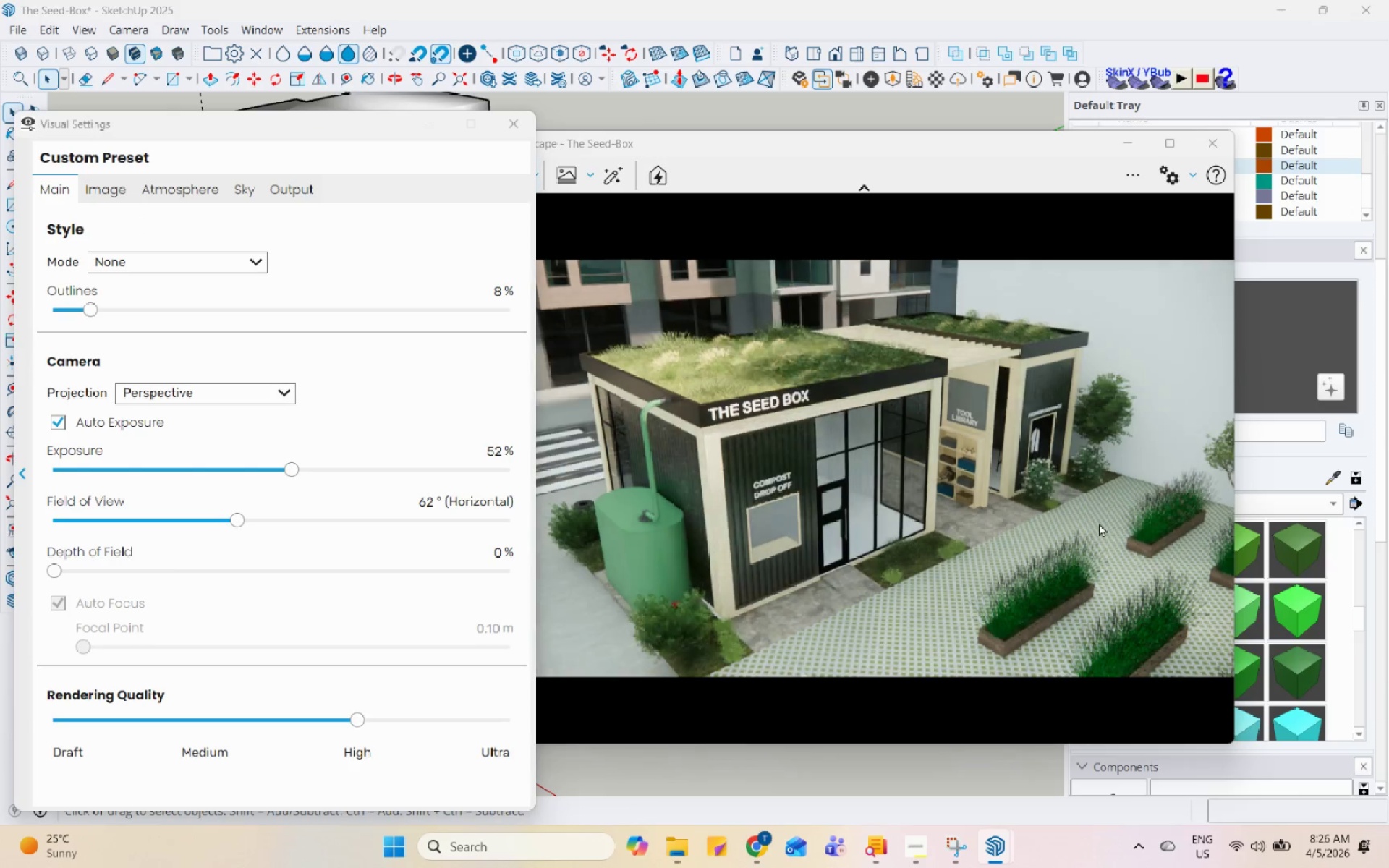 
key(Control+I)
 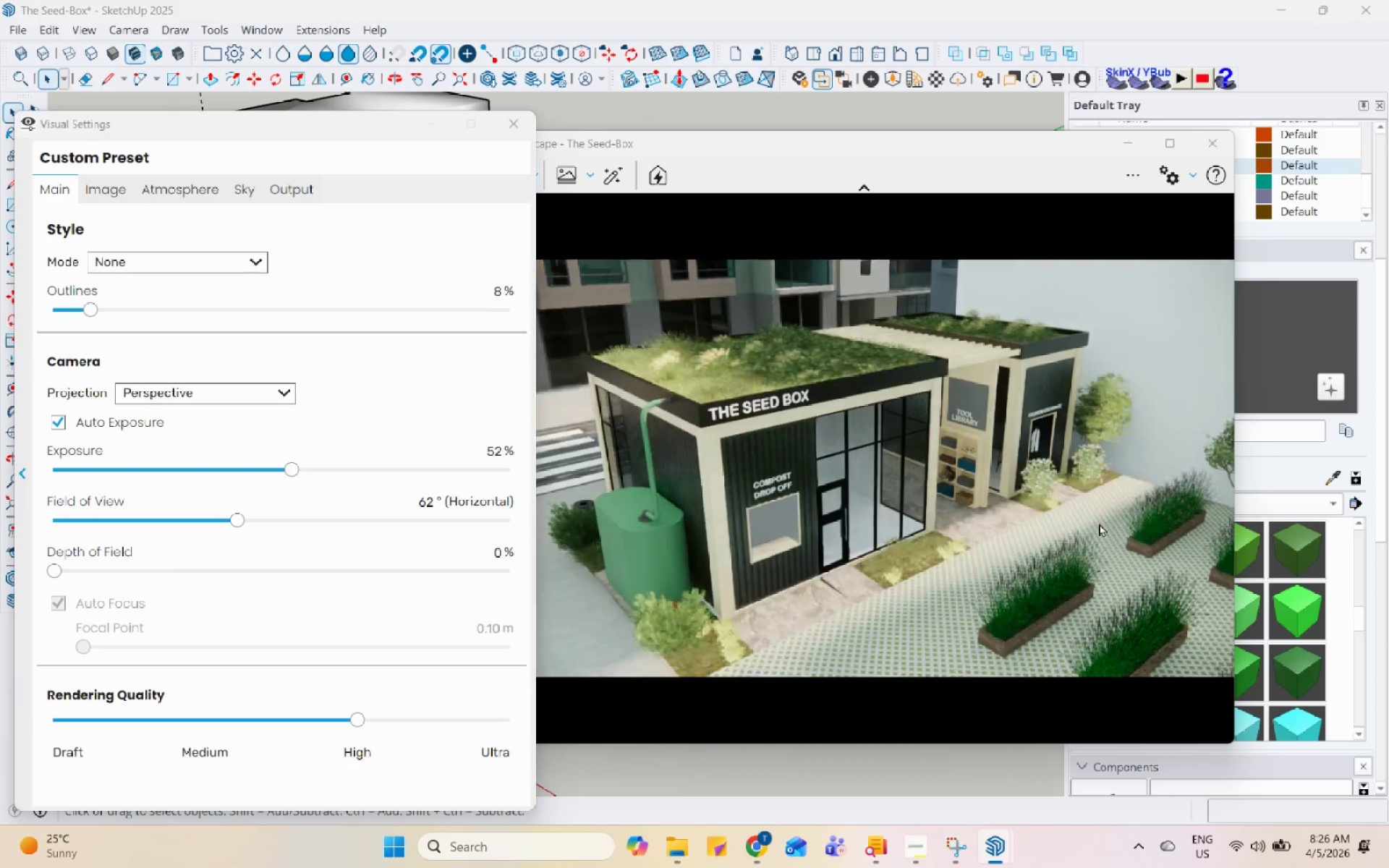 
key(Control+I)
 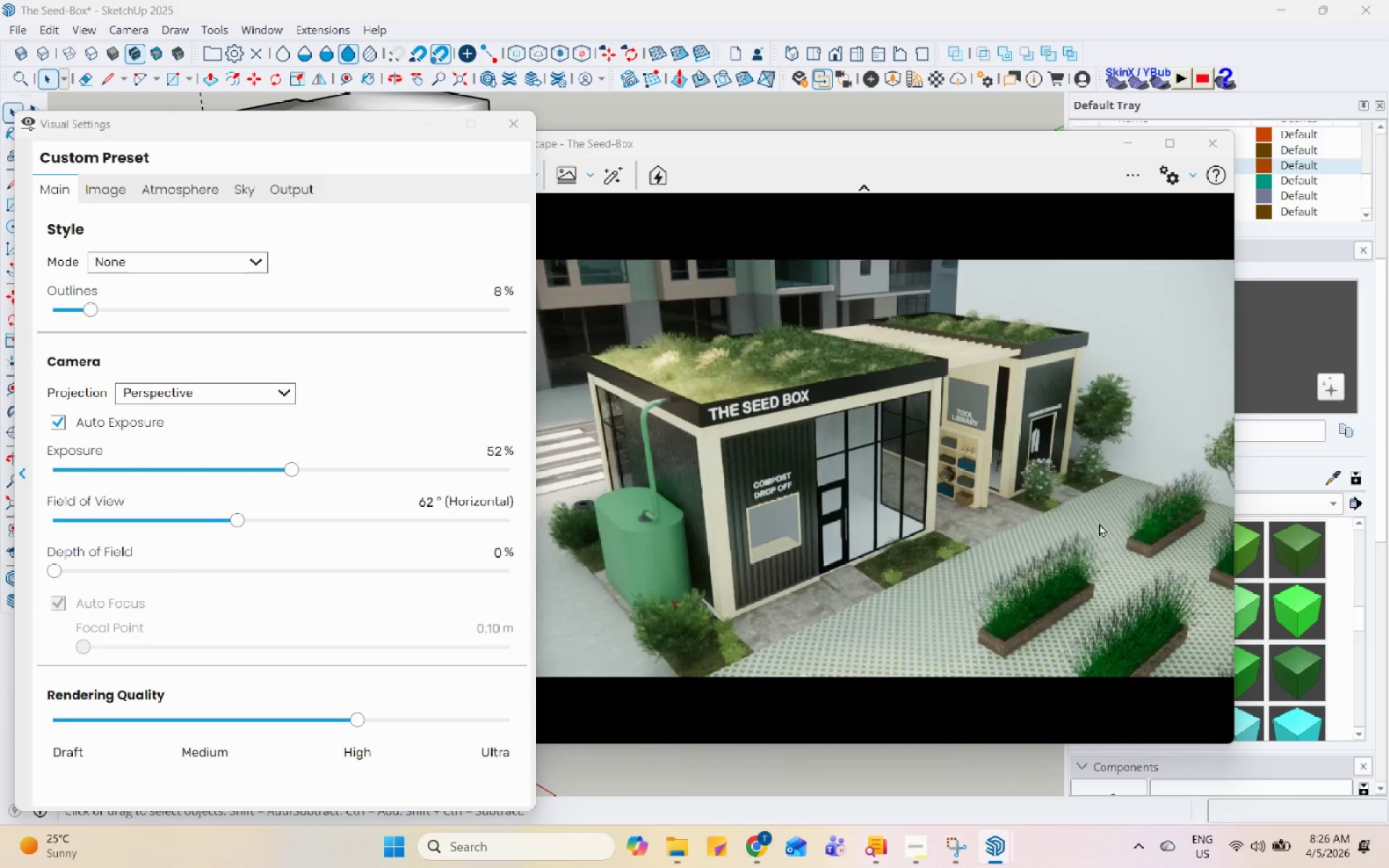 
key(Control+I)
 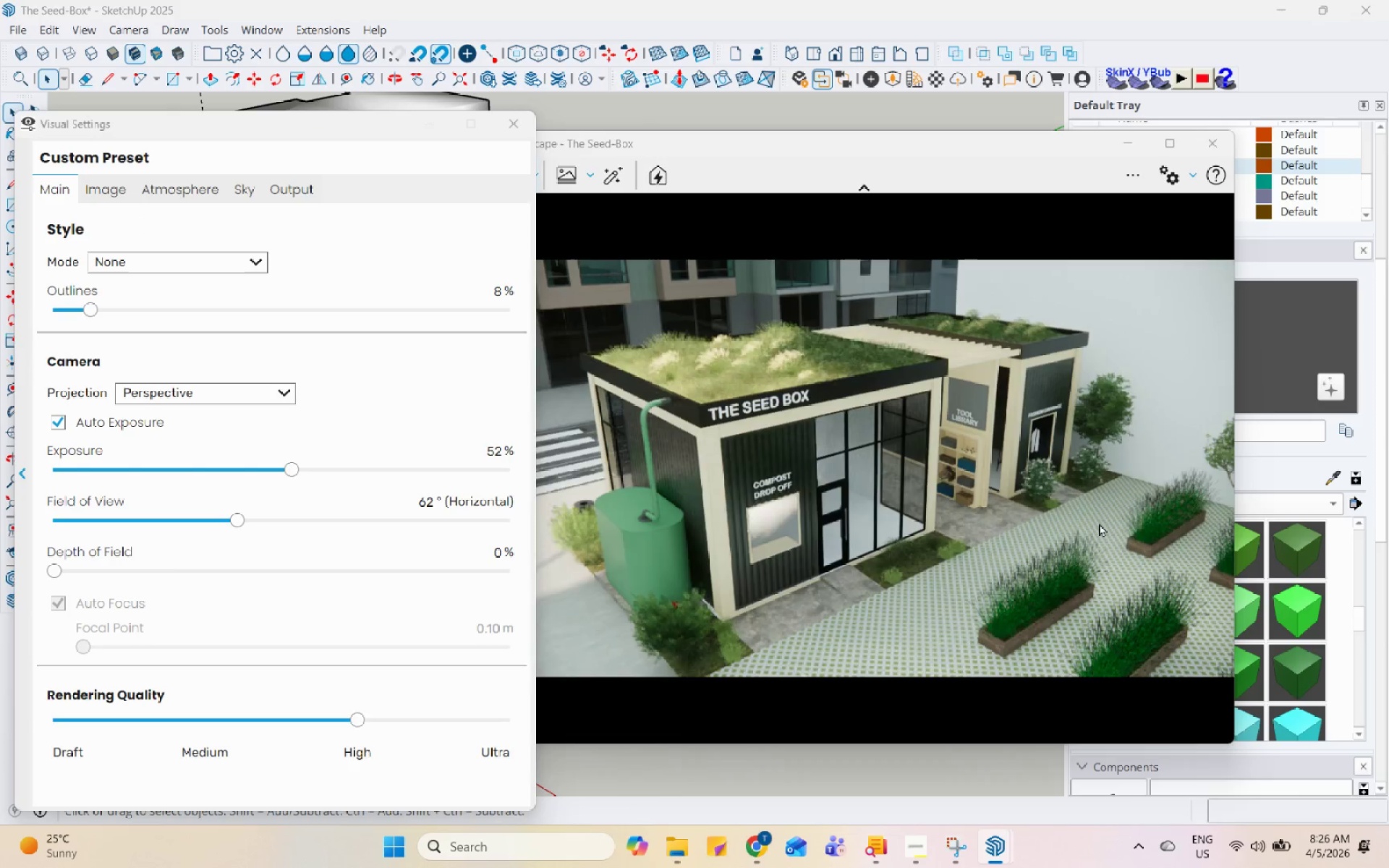 
key(Control+I)
 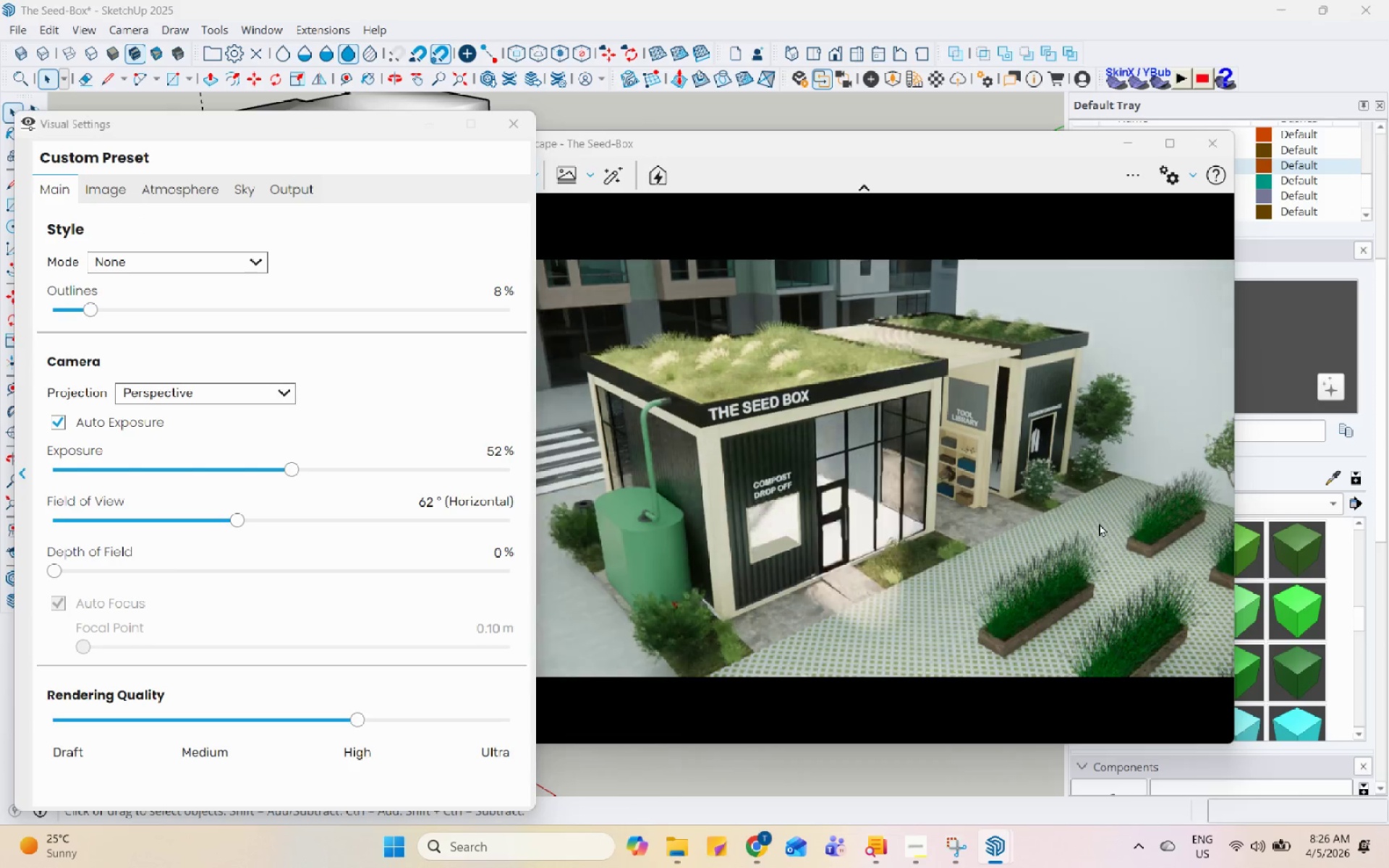 
key(Control+I)
 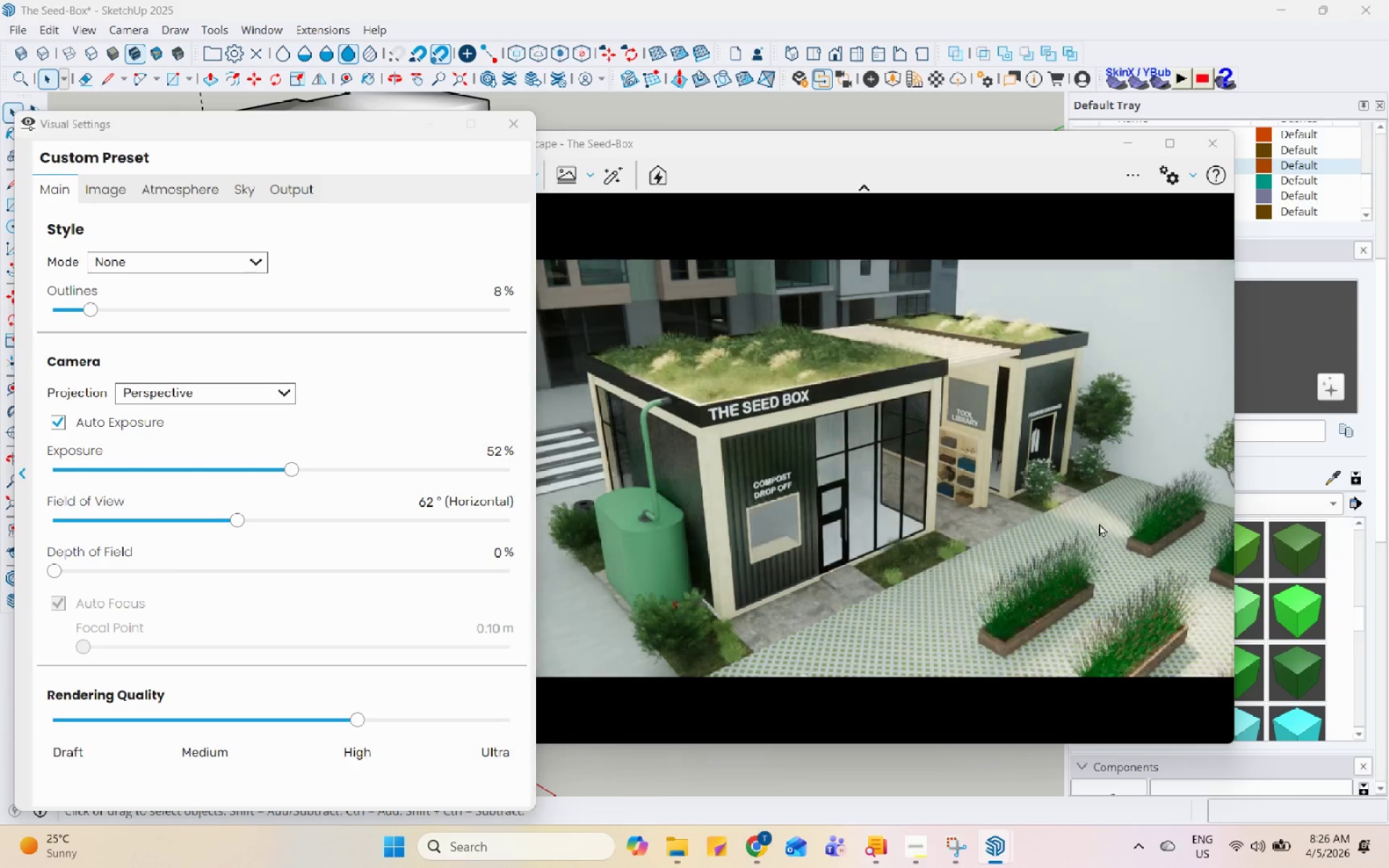 
key(Control+I)
 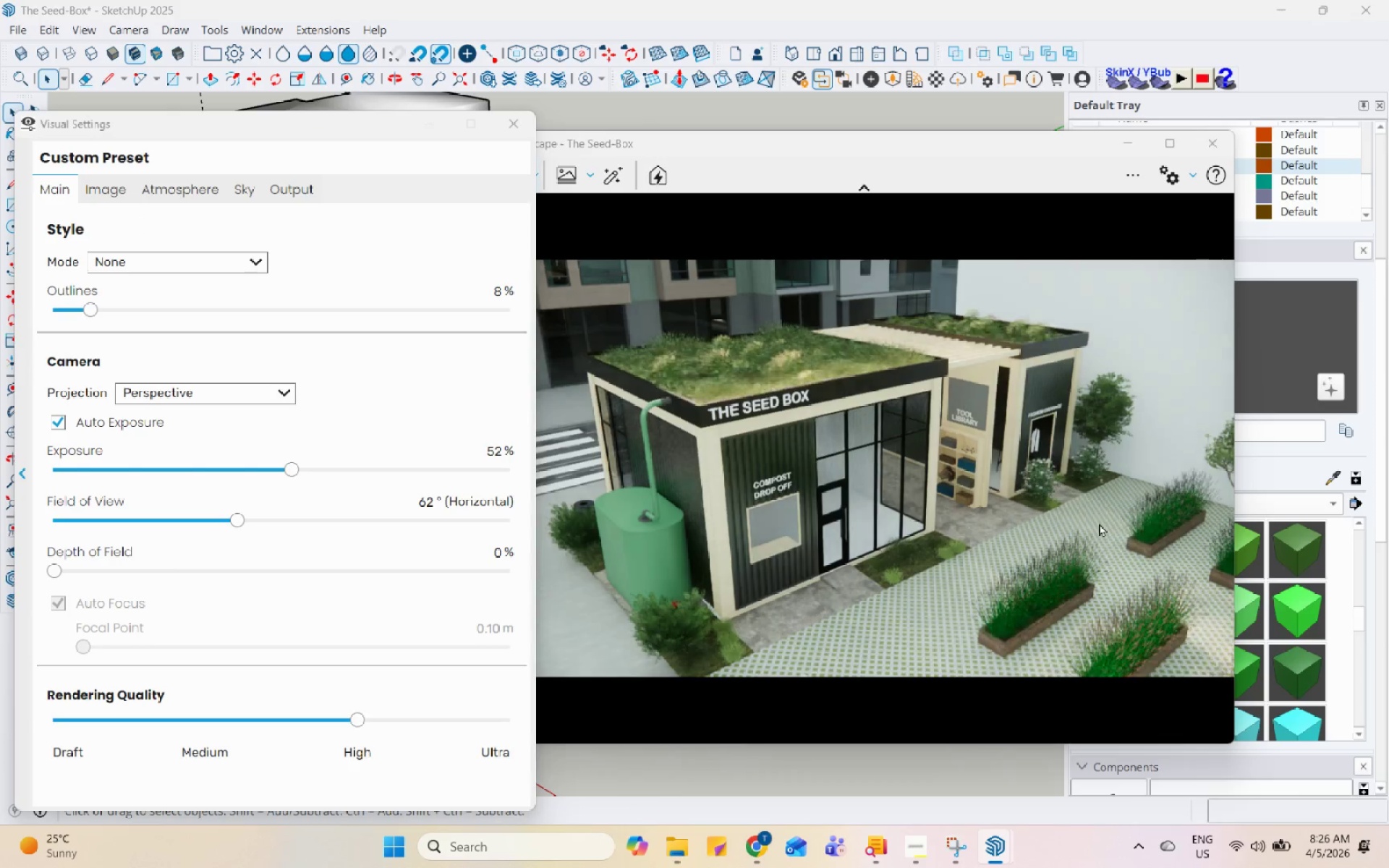 
key(Control+I)
 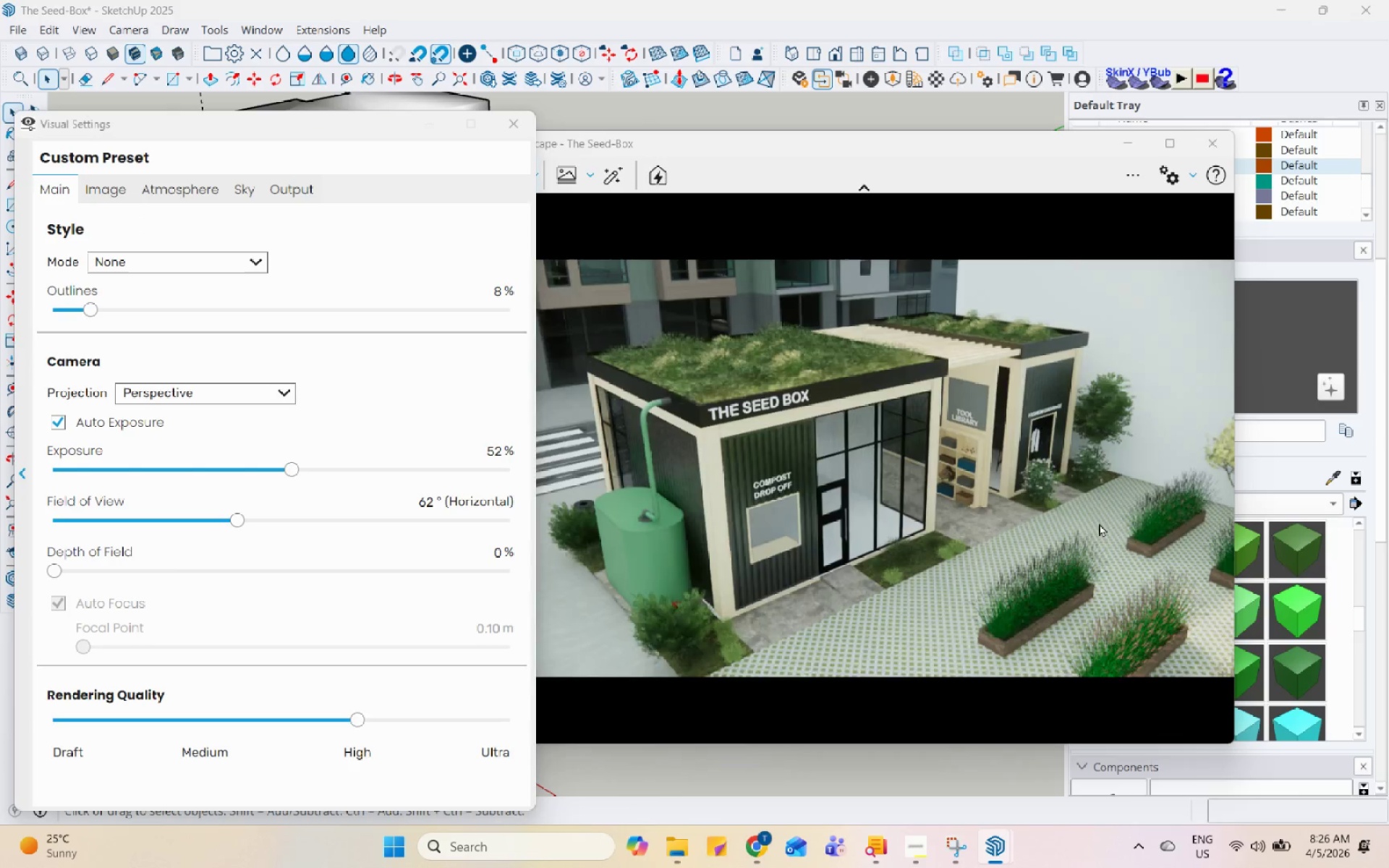 
key(Control+I)
 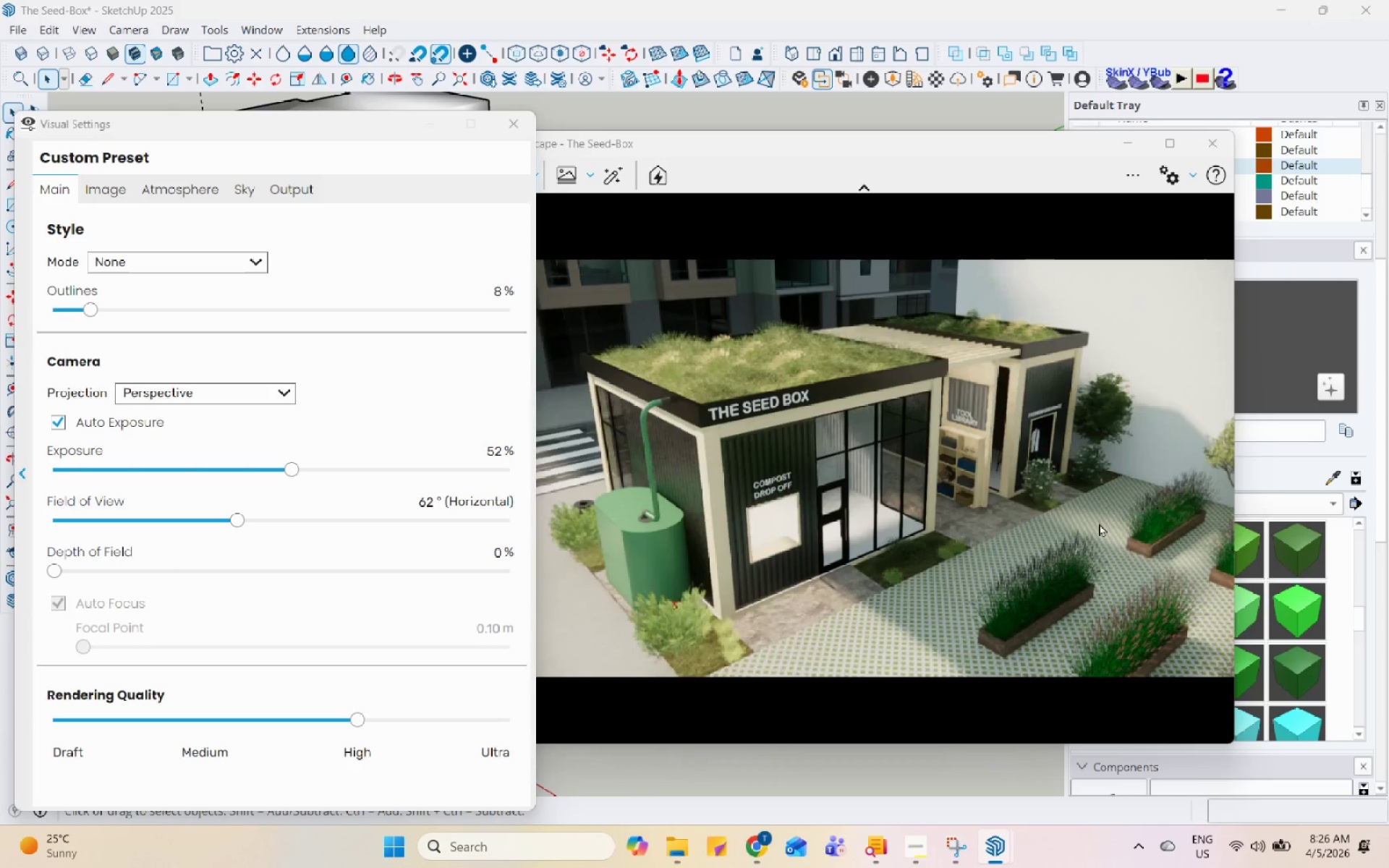 
key(Control+I)
 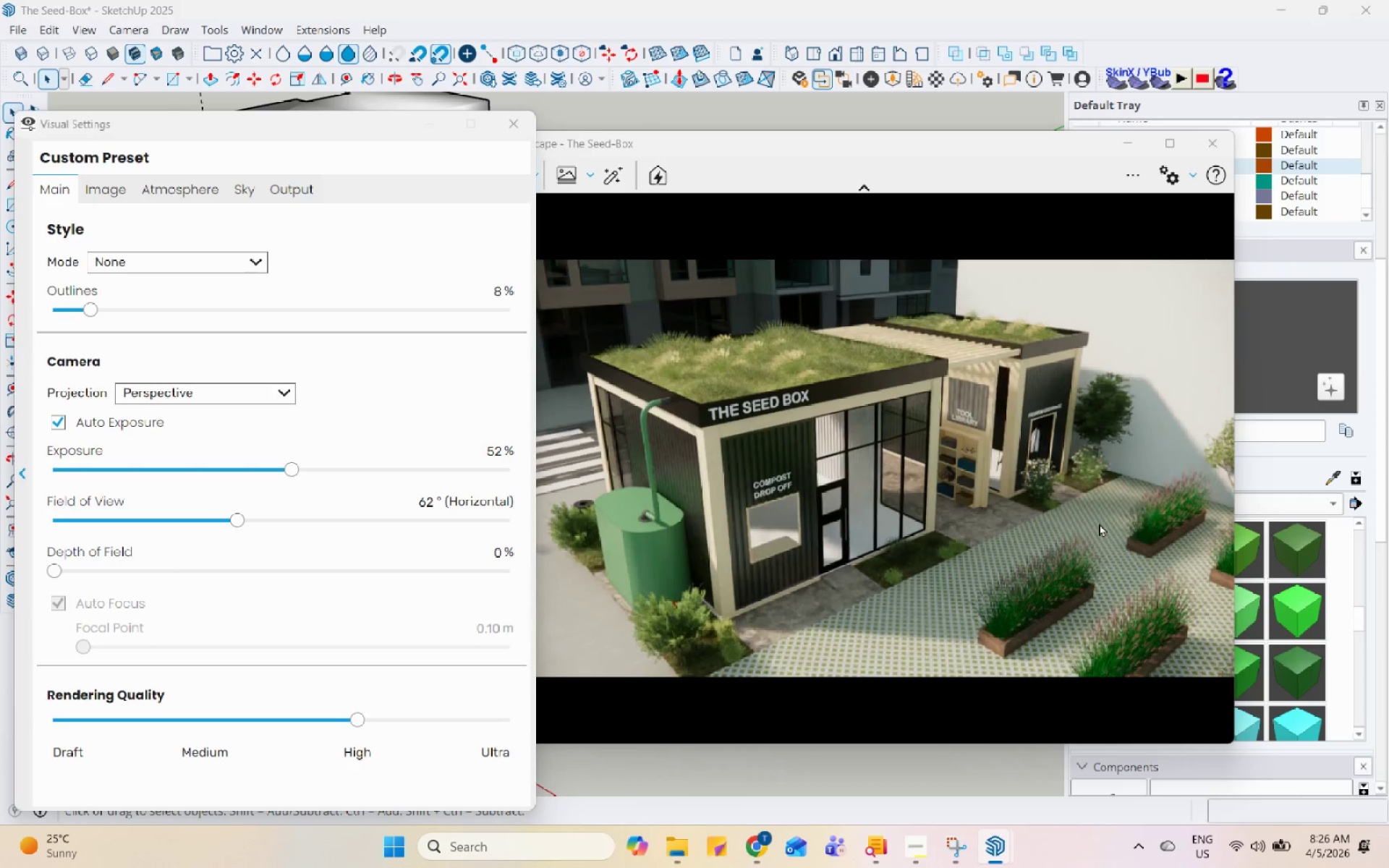 
key(Control+I)
 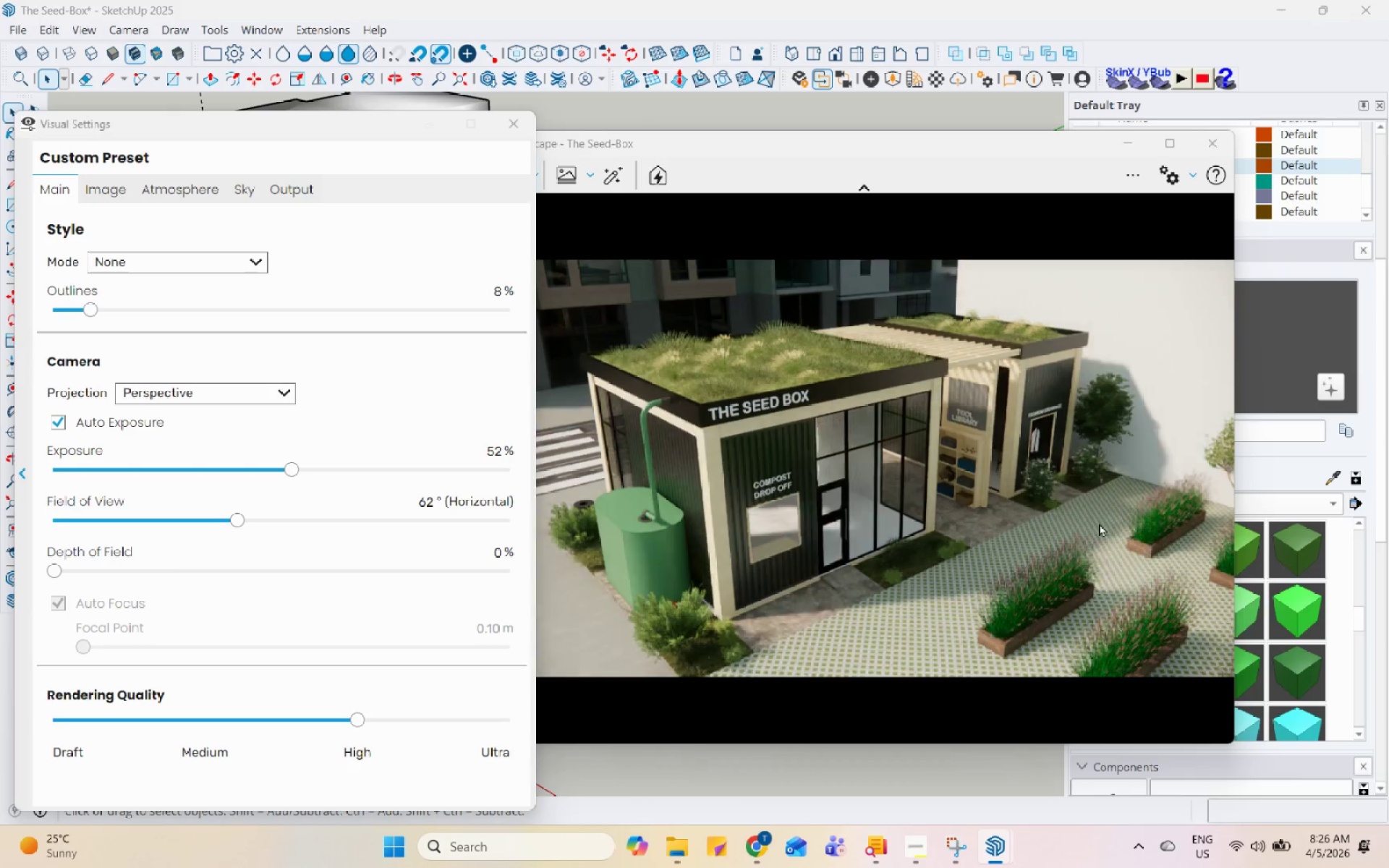 
key(Control+I)
 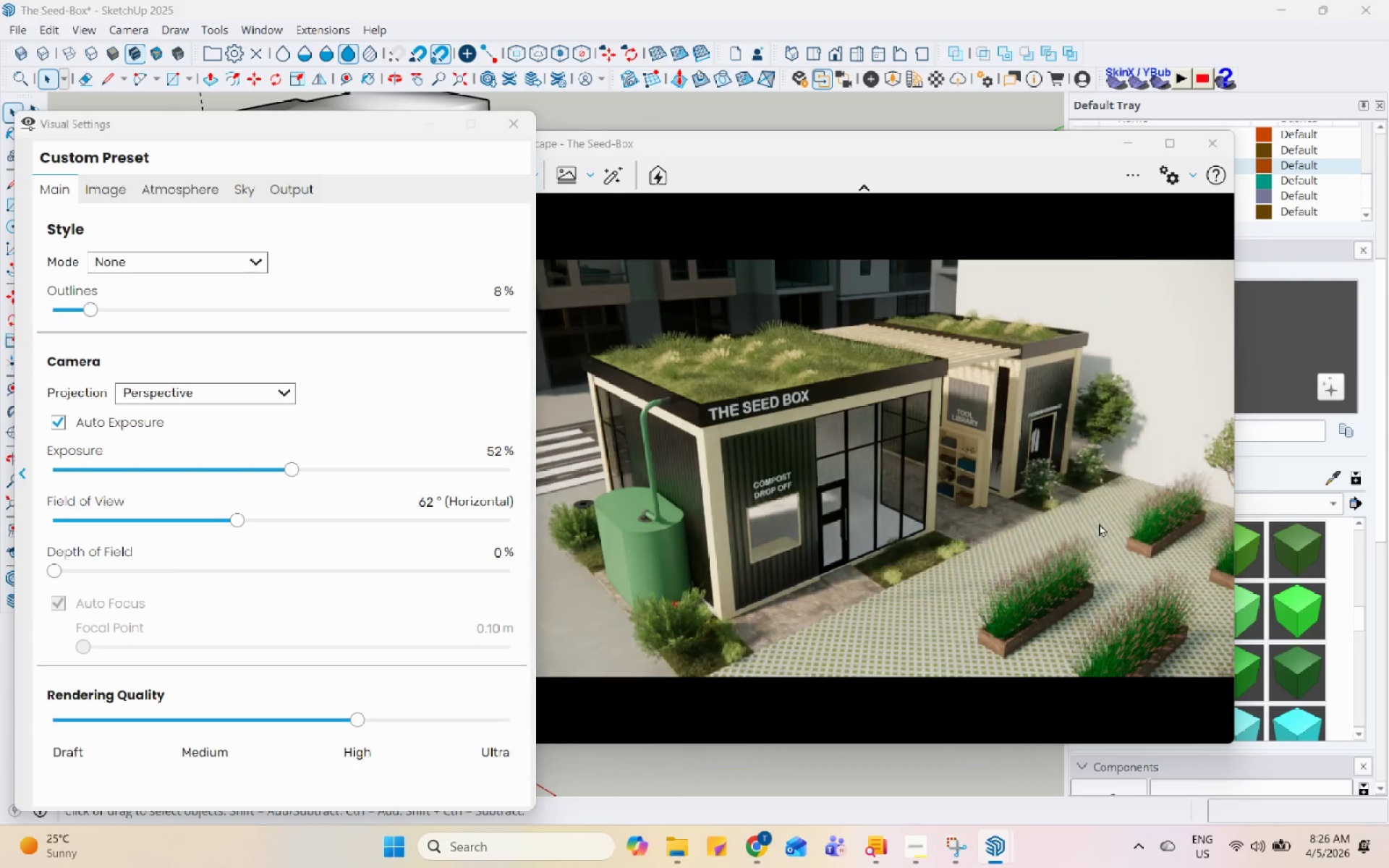 
key(Control+I)
 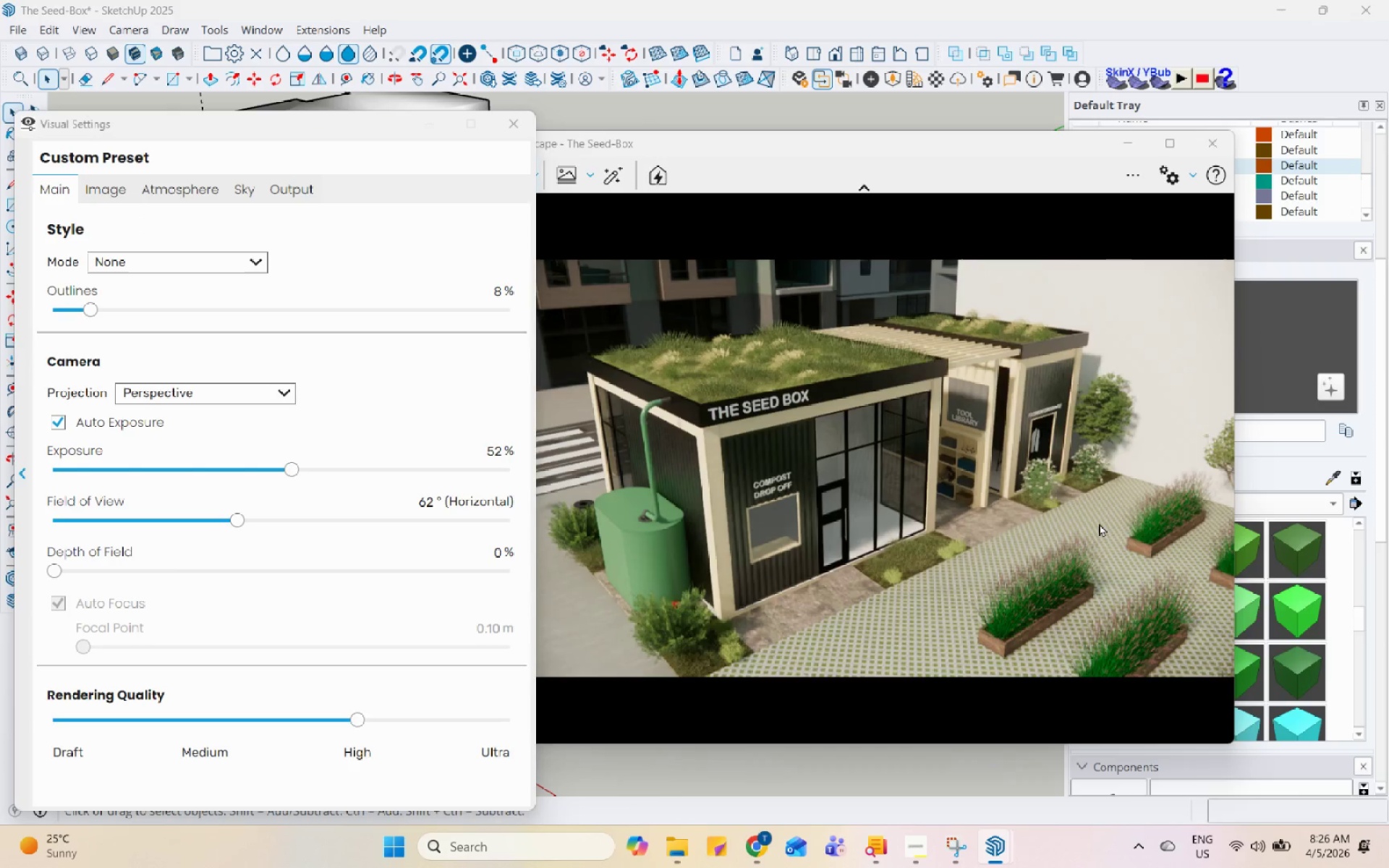 
key(Control+I)
 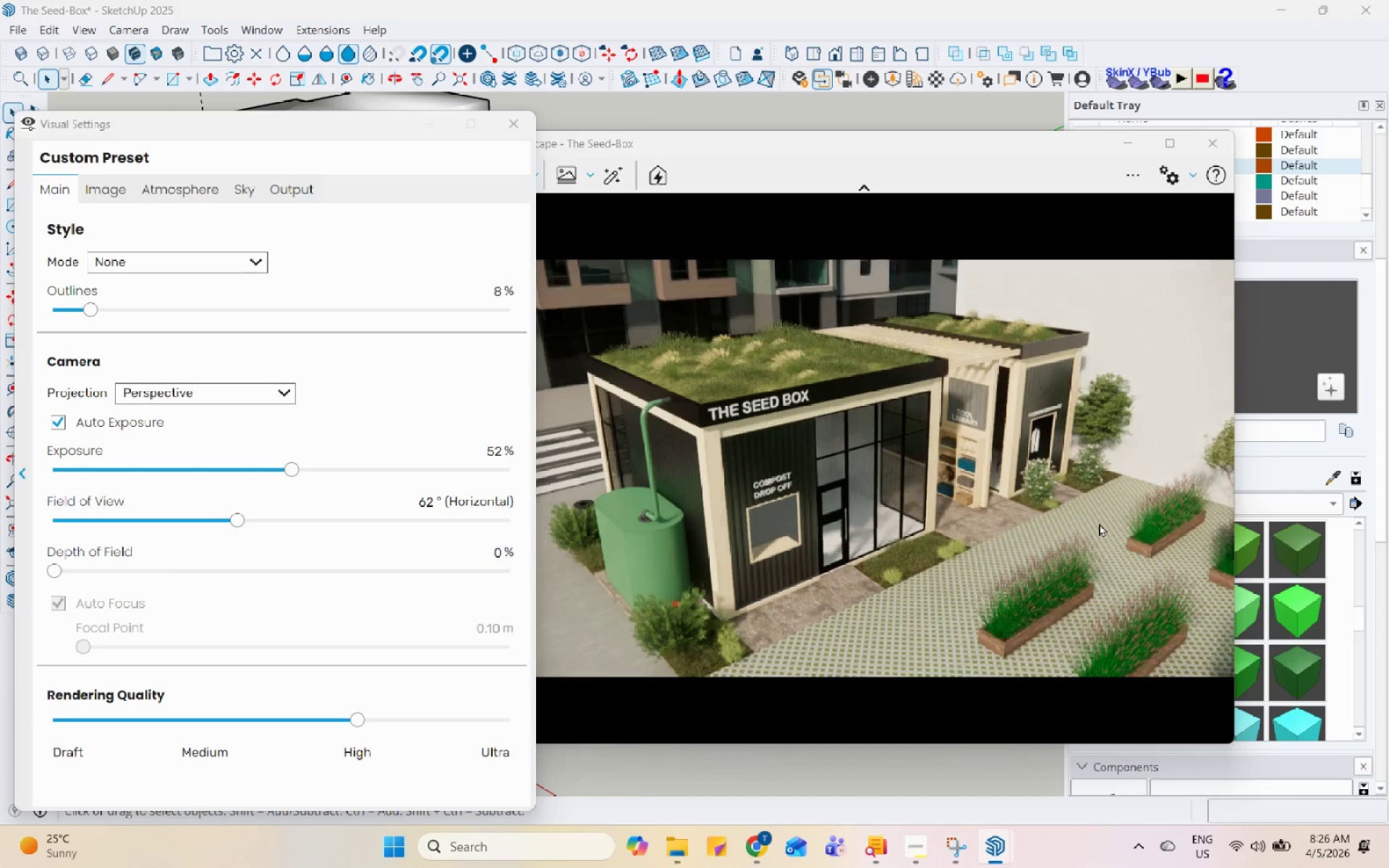 
key(Control+I)
 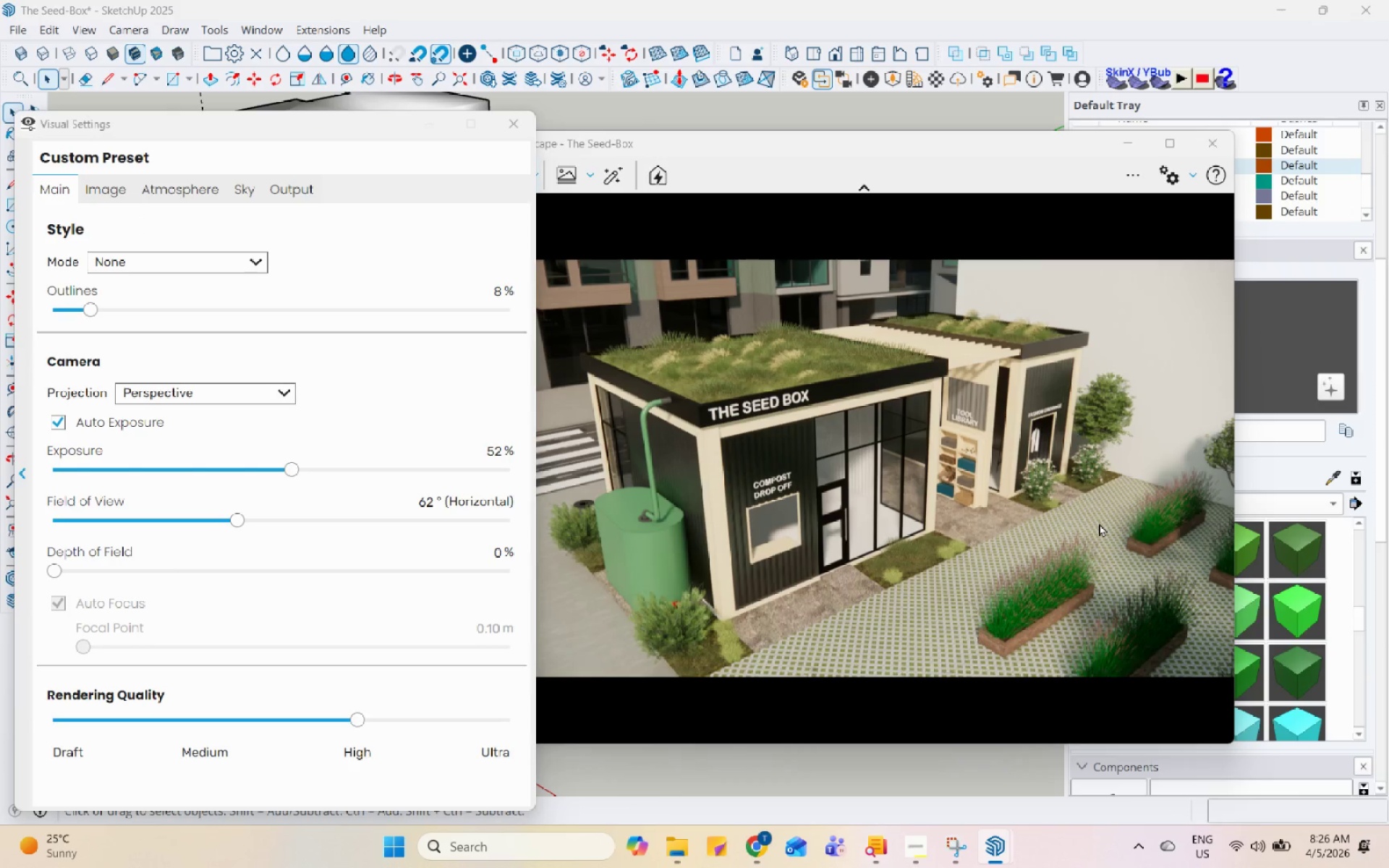 
type(UUUUUUUIIIIIIIIIIIIIUUUUUIIUU)
 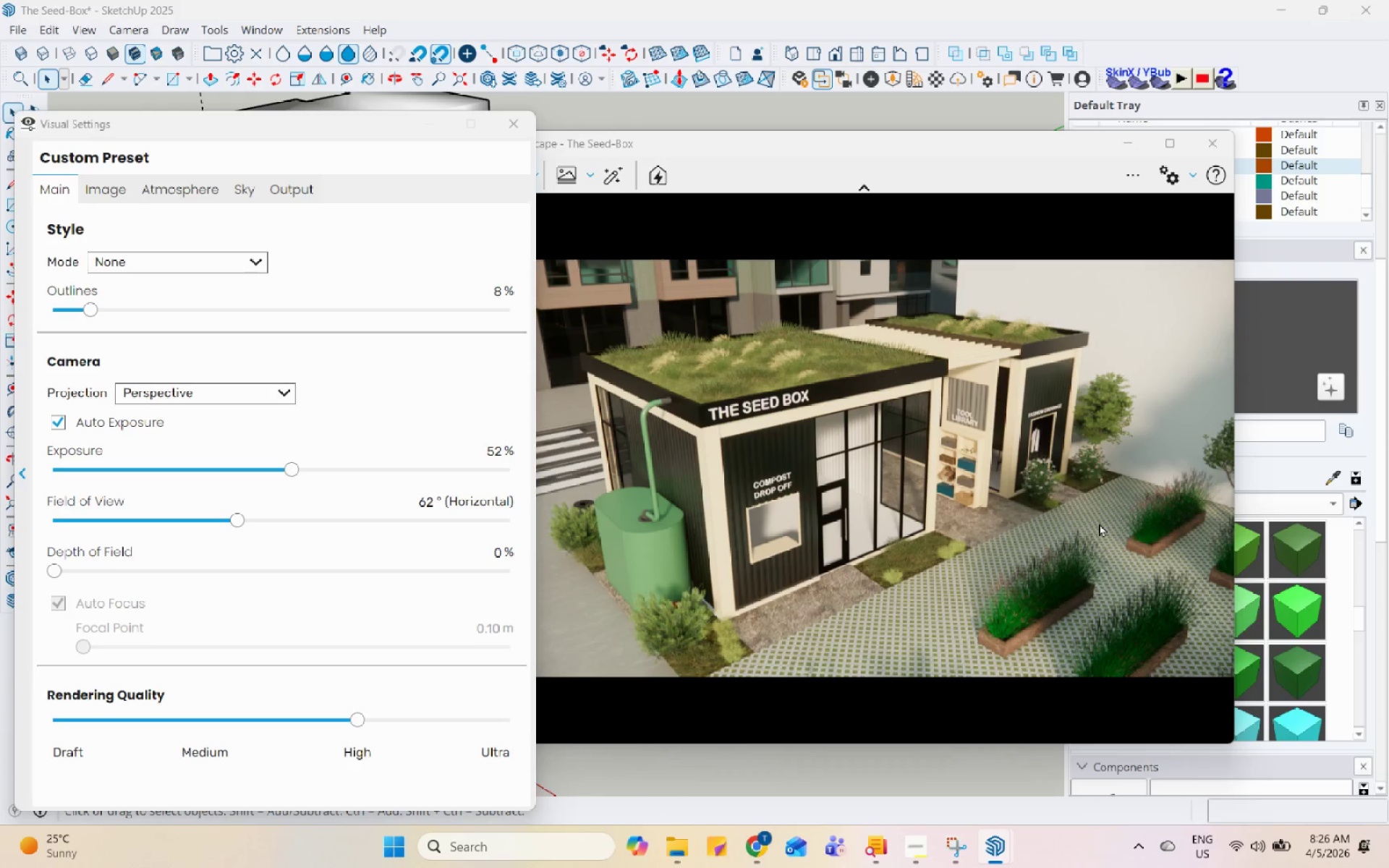 
type(UUUUUUUUUUUUUUIIIIIUI)
 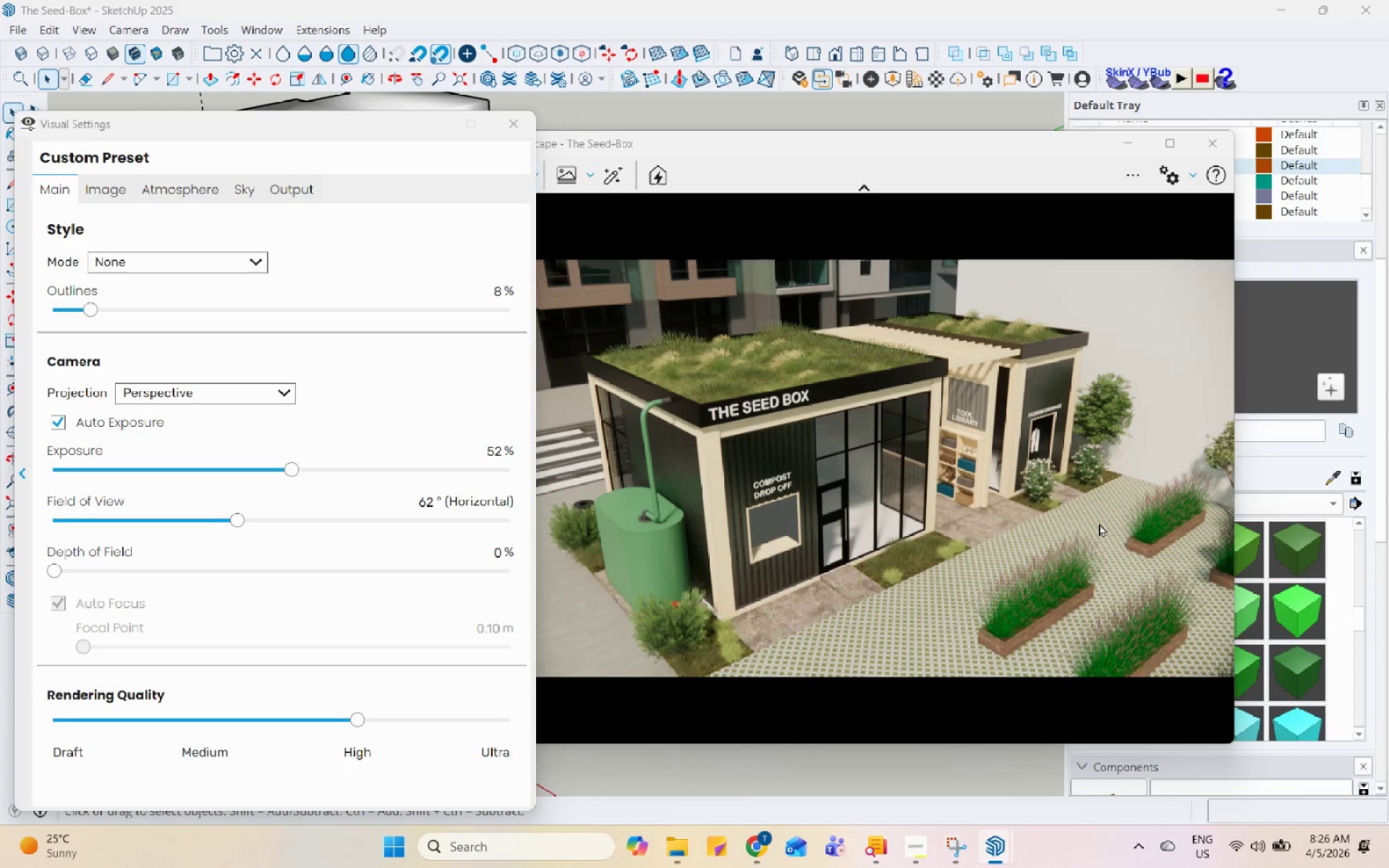 
scroll: coordinate [1099, 523], scroll_direction: up, amount: 1.0
 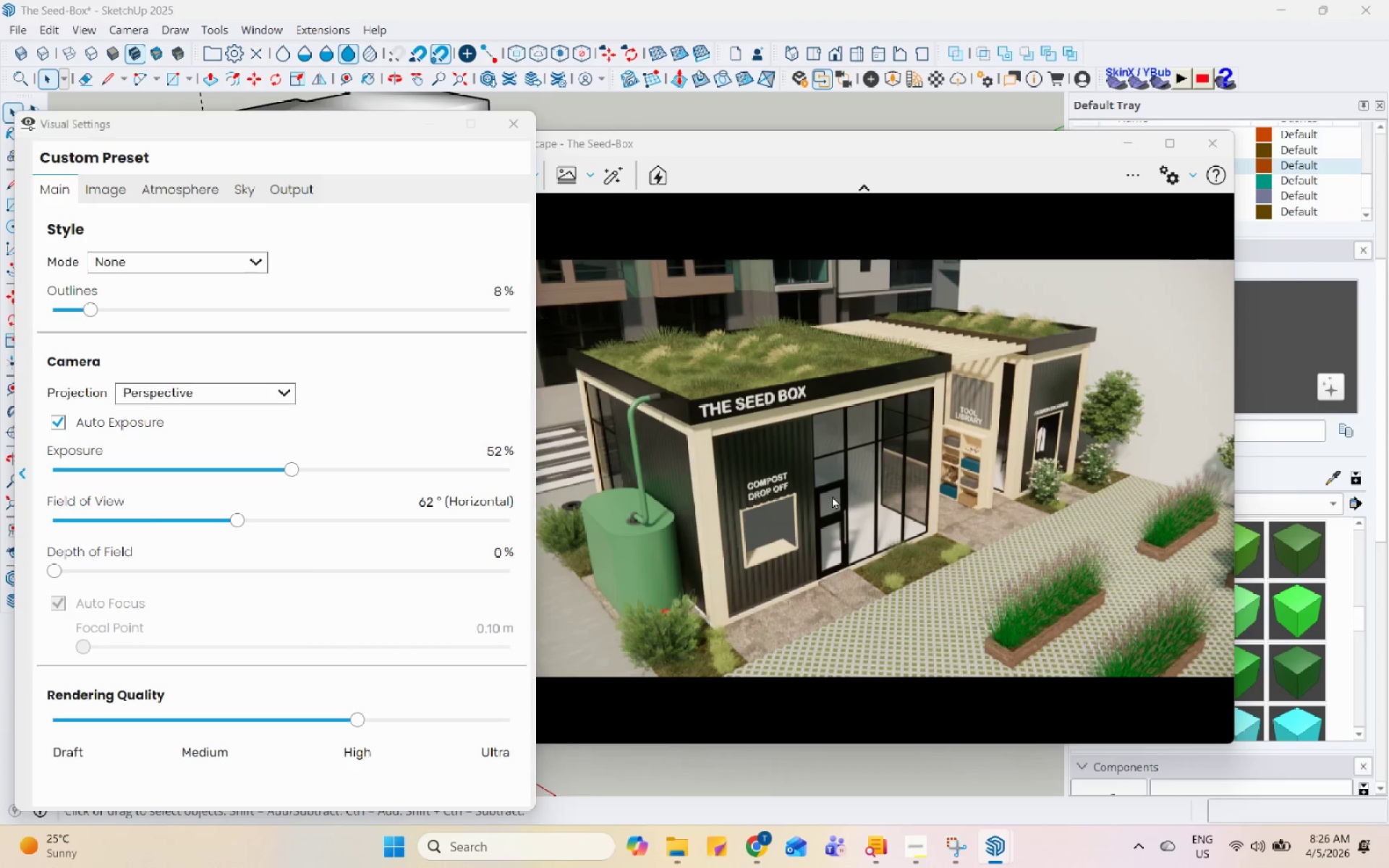 
scroll: coordinate [830, 495], scroll_direction: none, amount: 0.0
 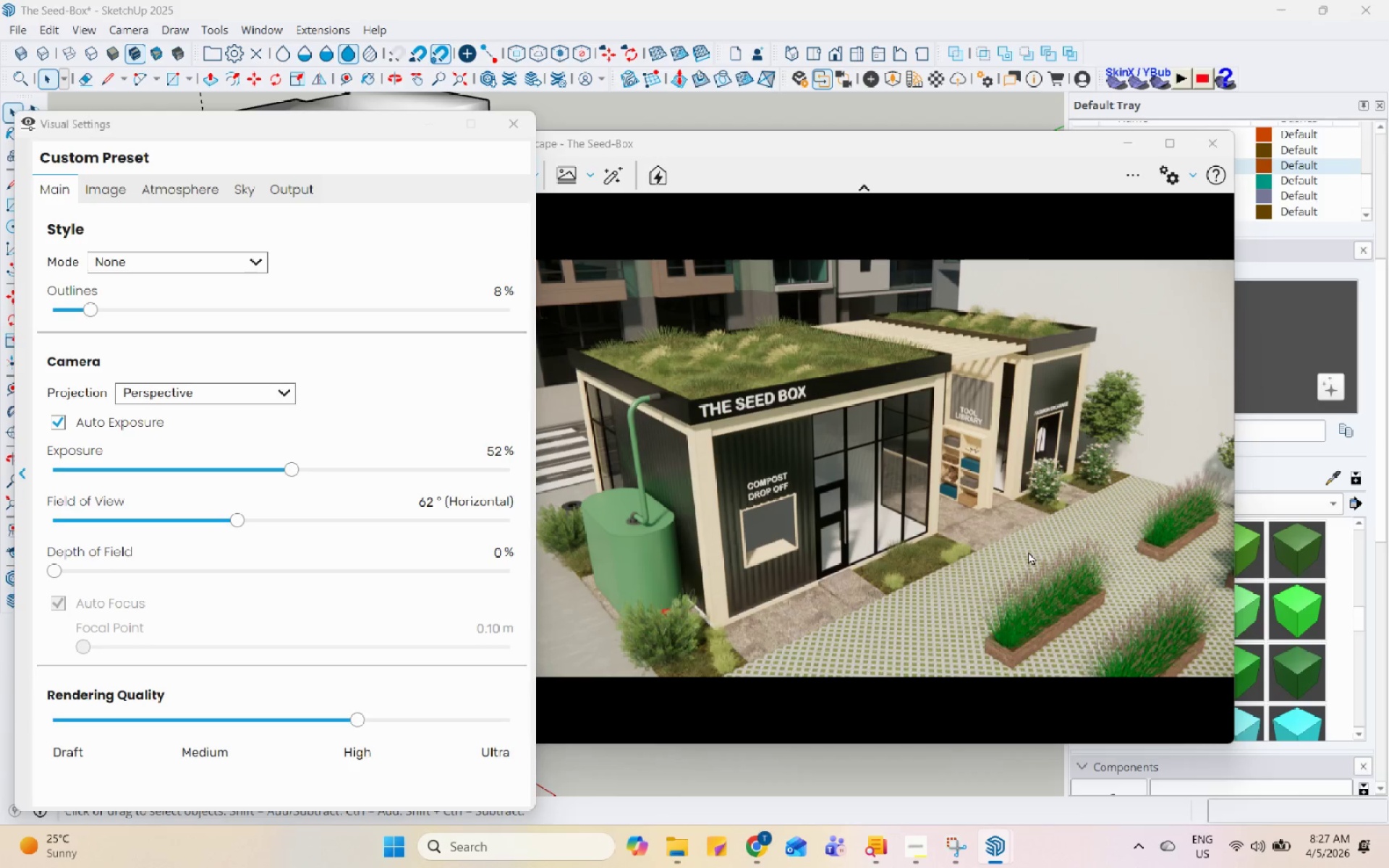 
wait(14.28)
 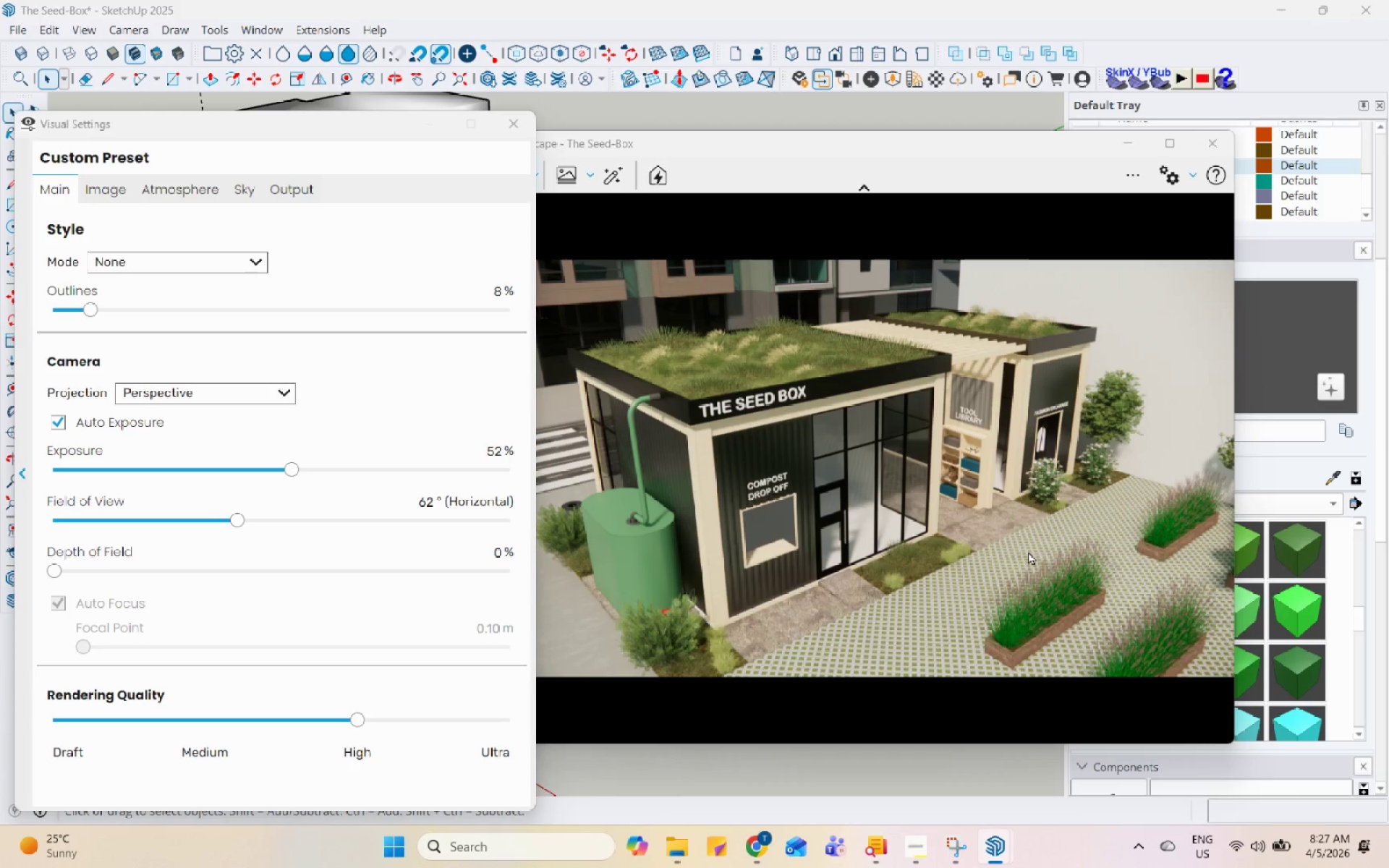 
left_click([885, 582])
 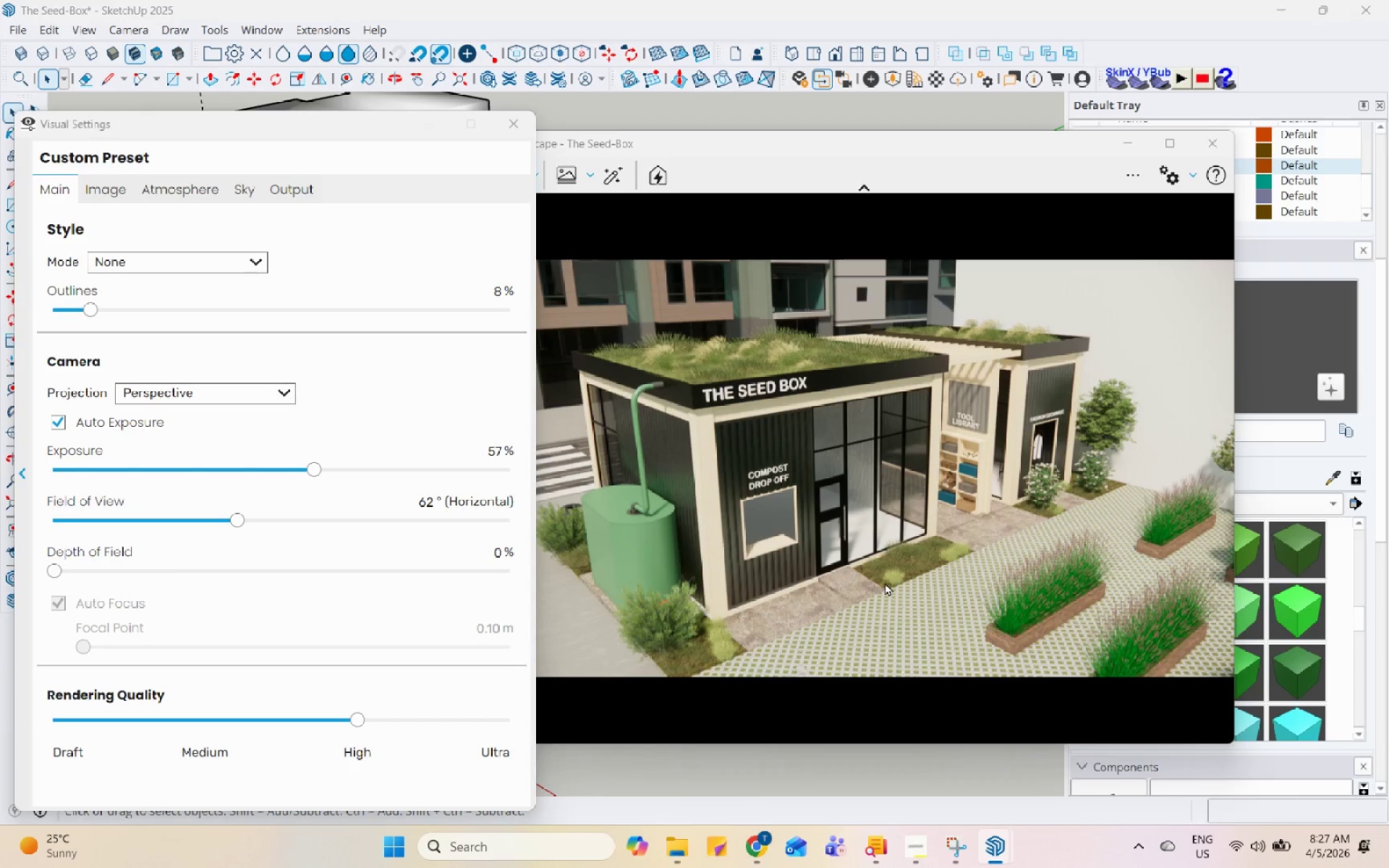 
wait(13.19)
 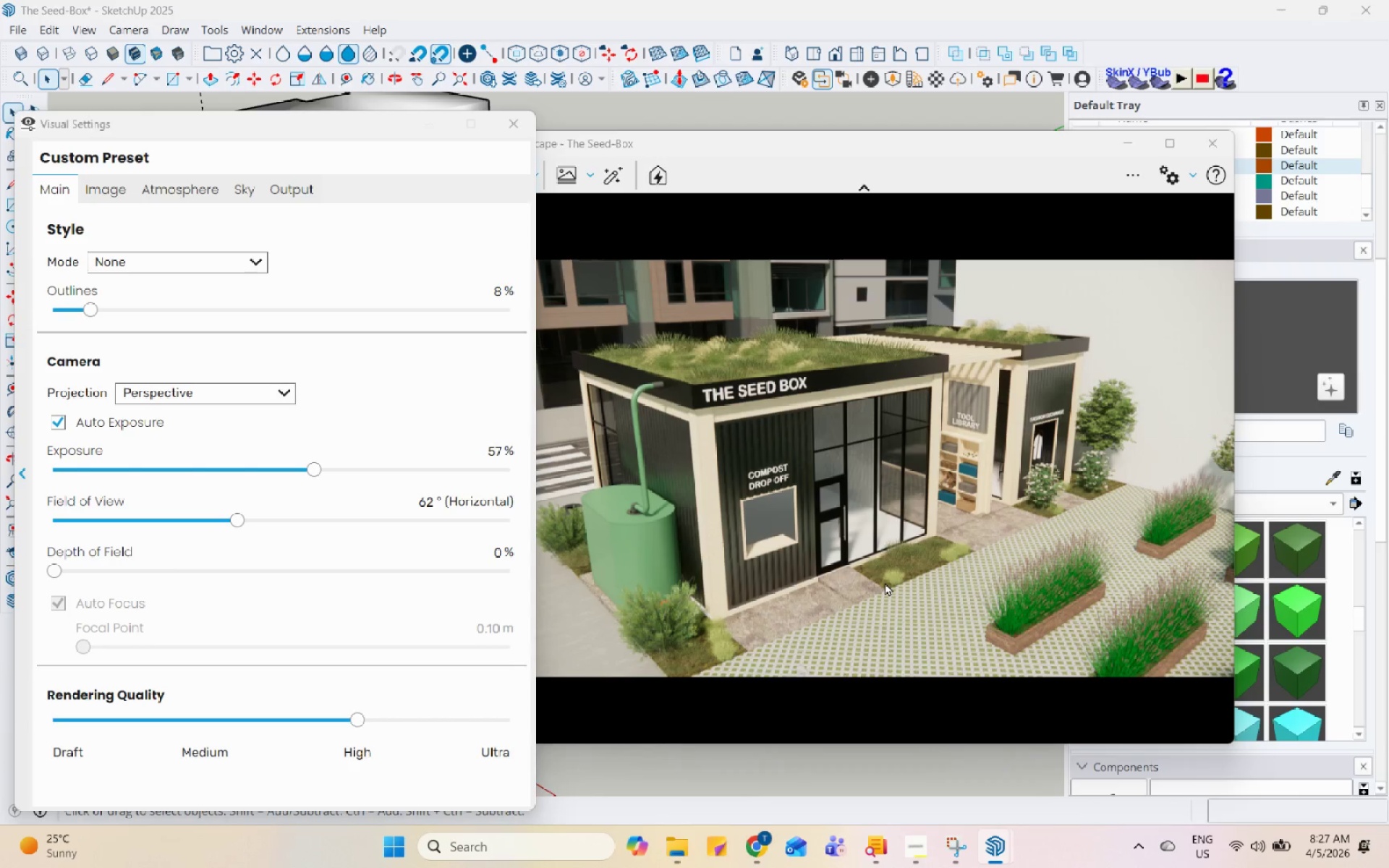 
left_click([419, 116])
 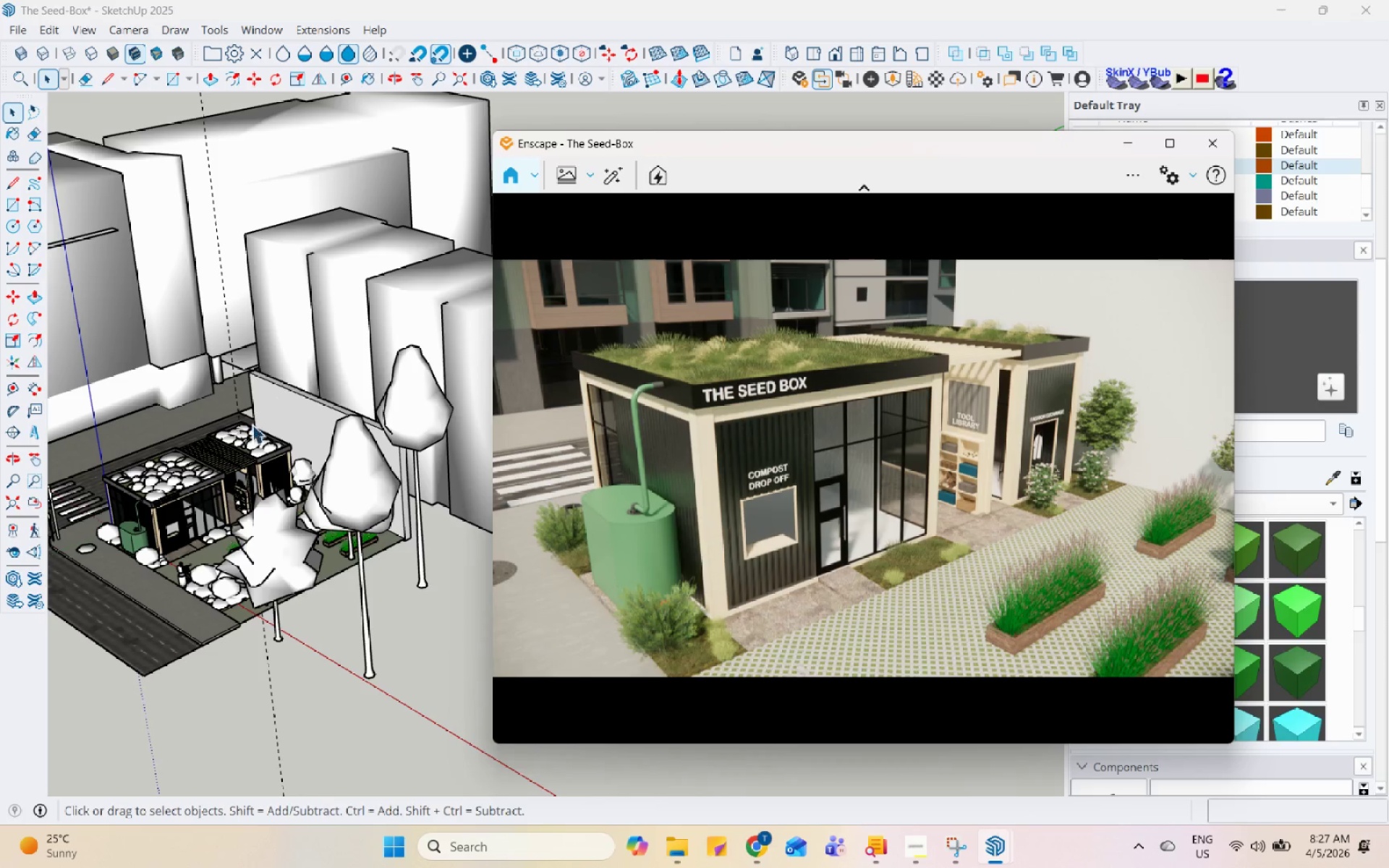 
scroll: coordinate [313, 412], scroll_direction: up, amount: 25.0
 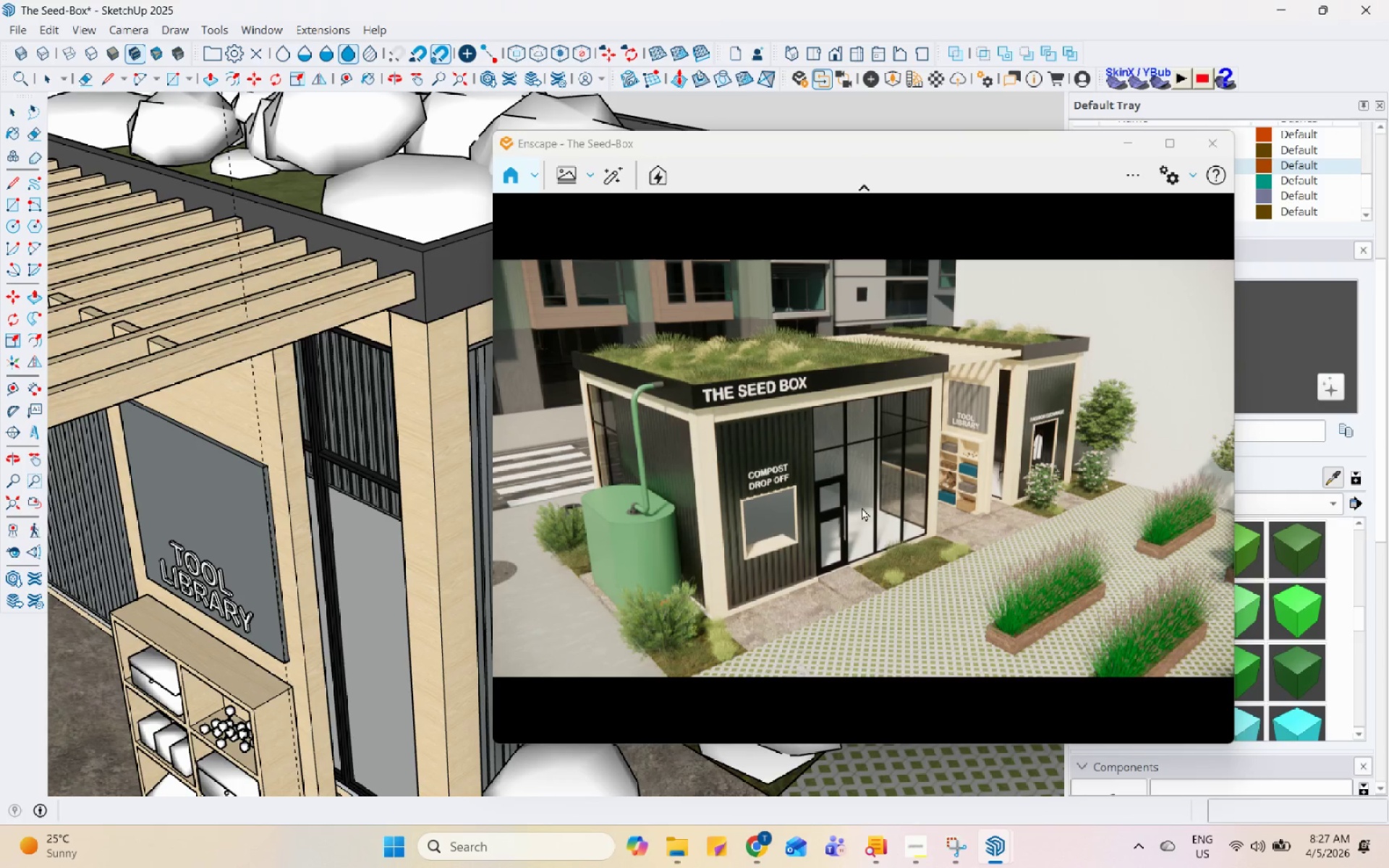 
left_click([237, 531])
 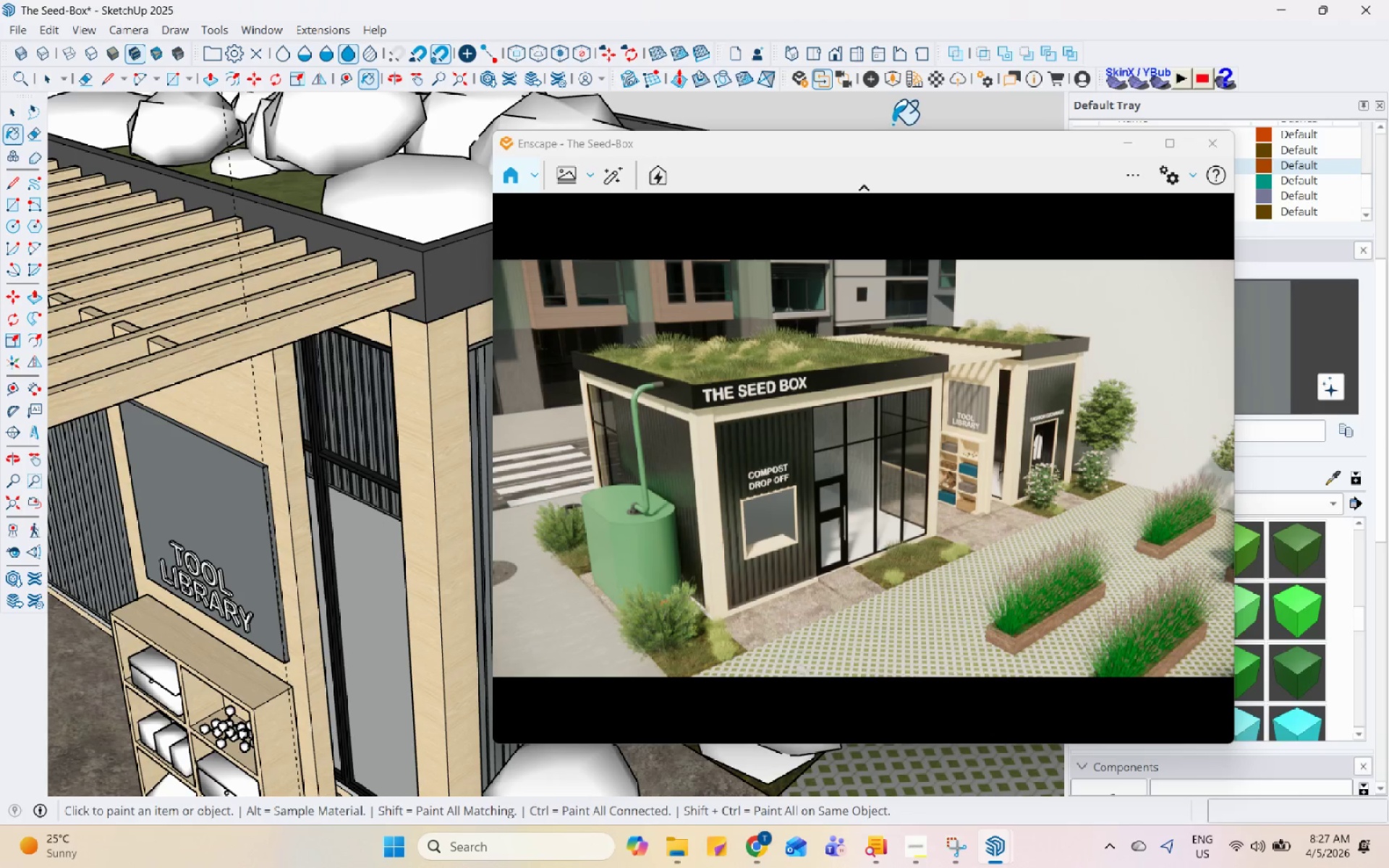 
left_click_drag(start_coordinate=[891, 140], to_coordinate=[723, 101])
 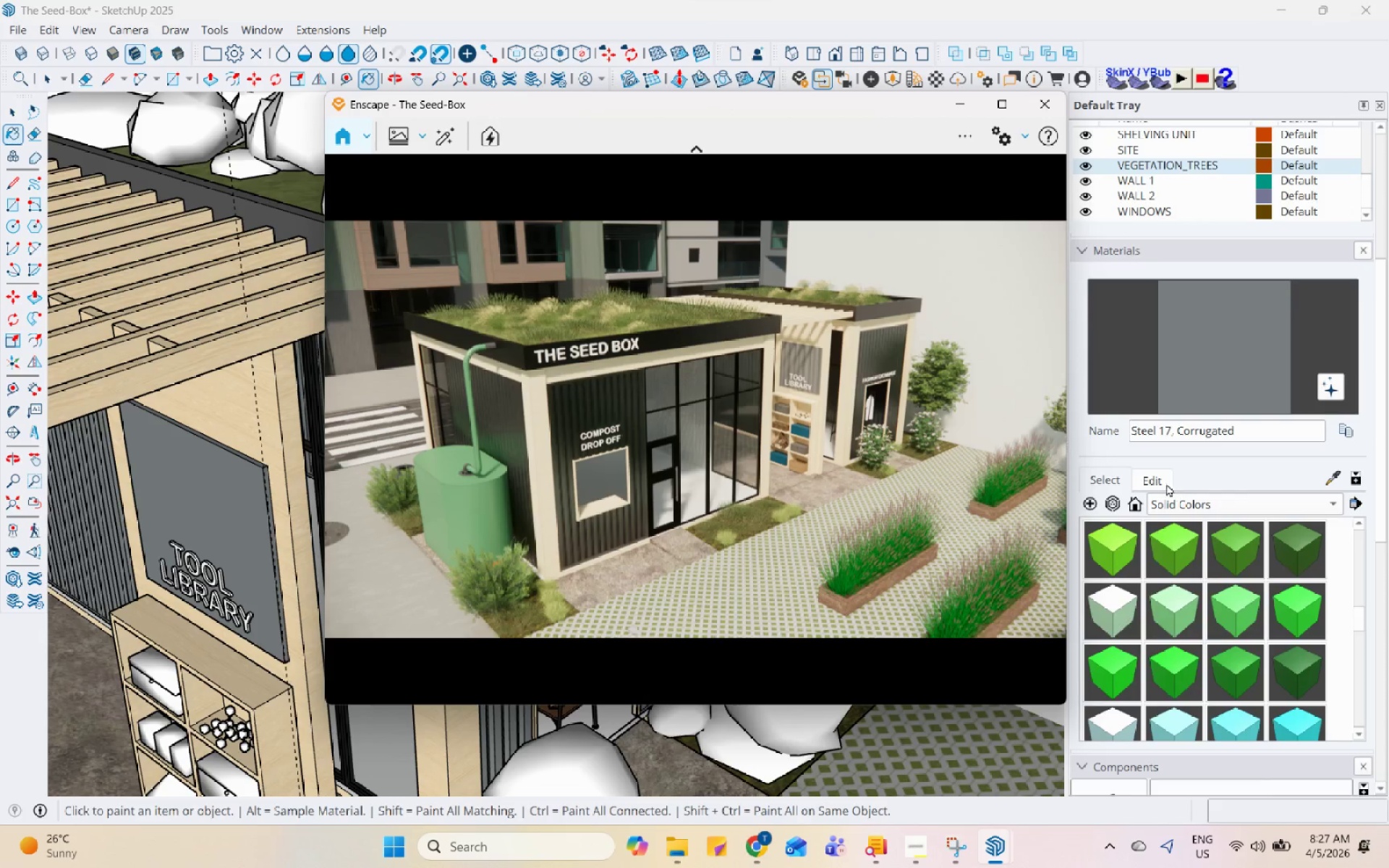 
left_click([1163, 482])
 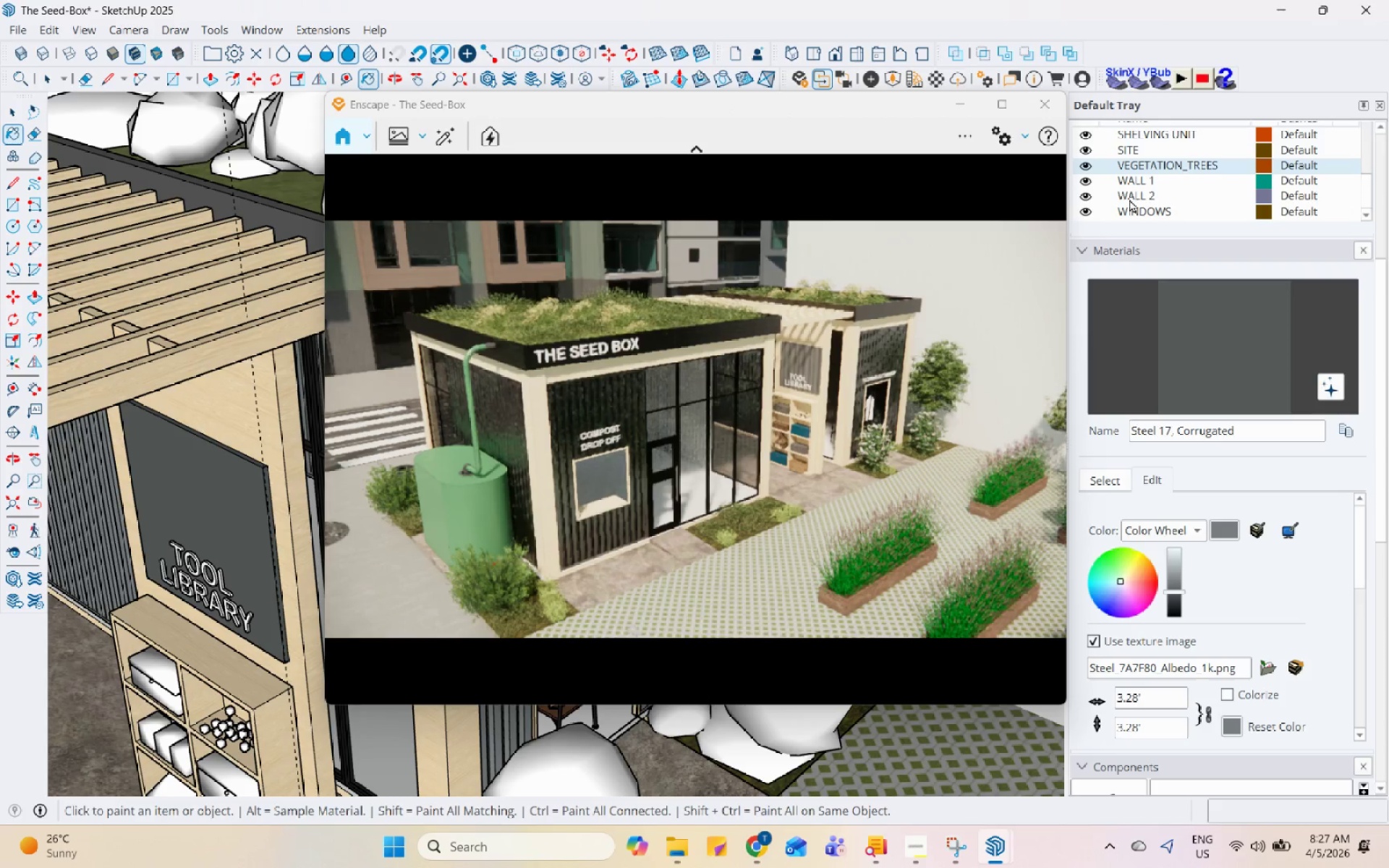 
left_click([1171, 600])
 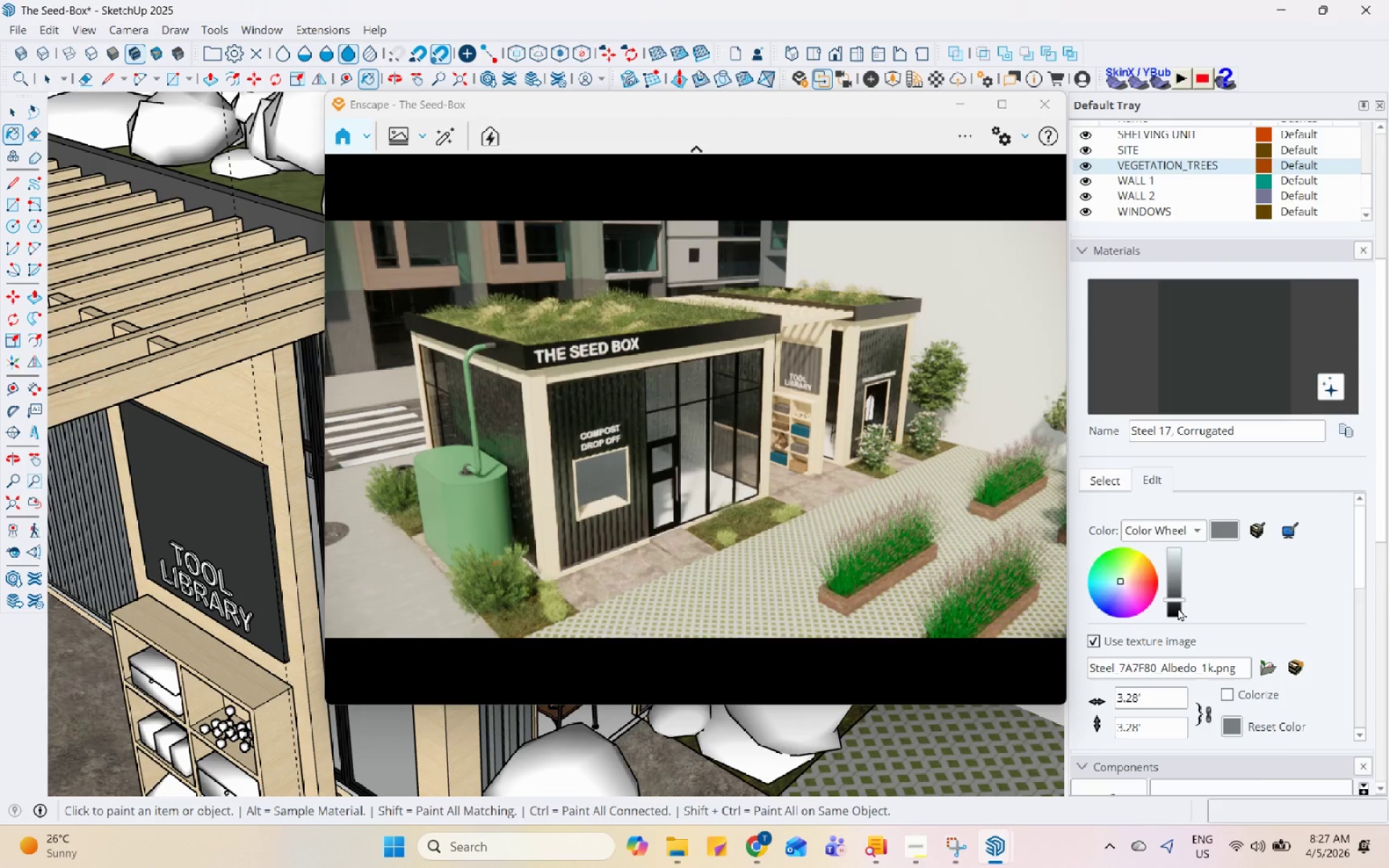 
mouse_move([1181, 587])
 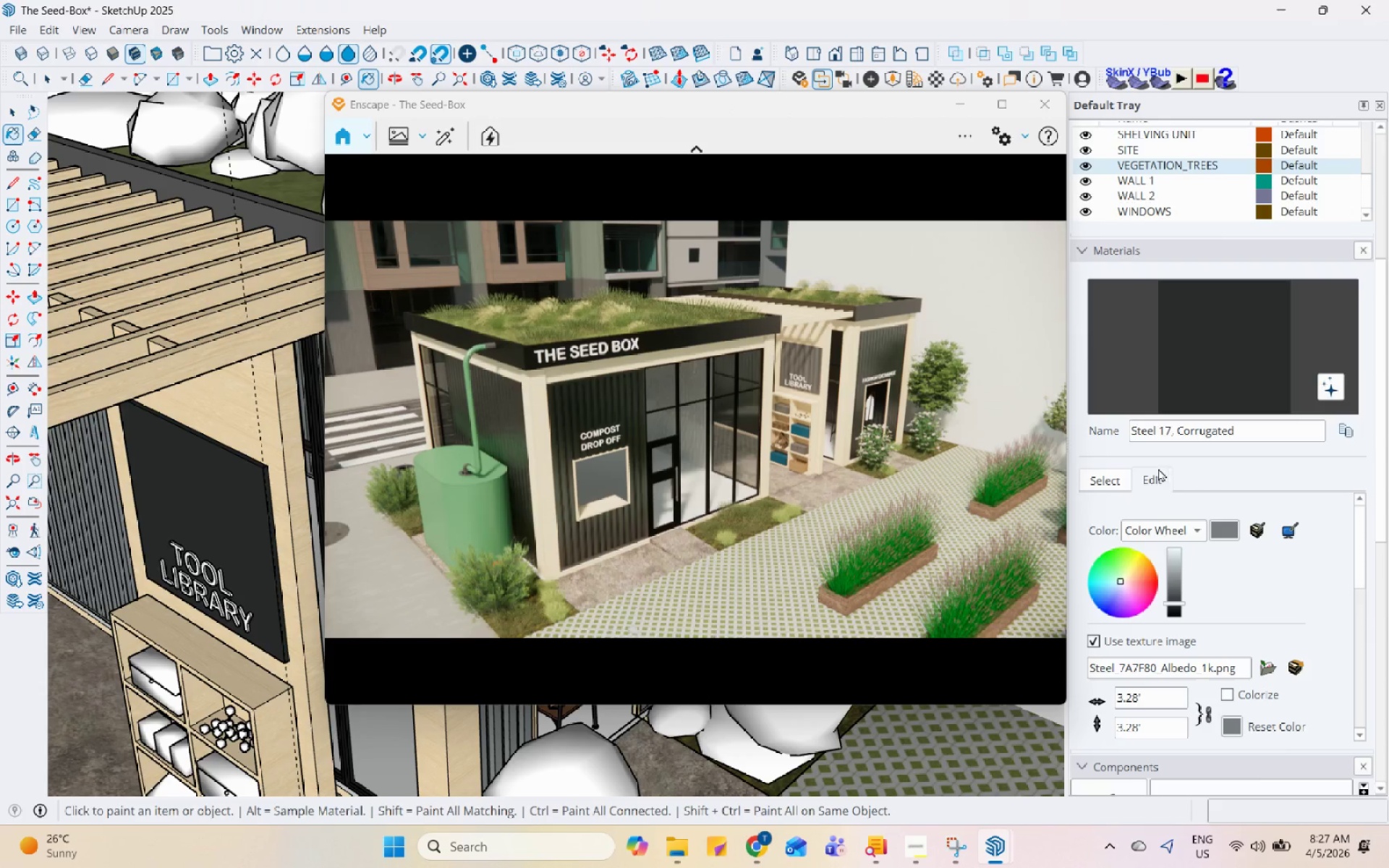 
left_click([1119, 477])
 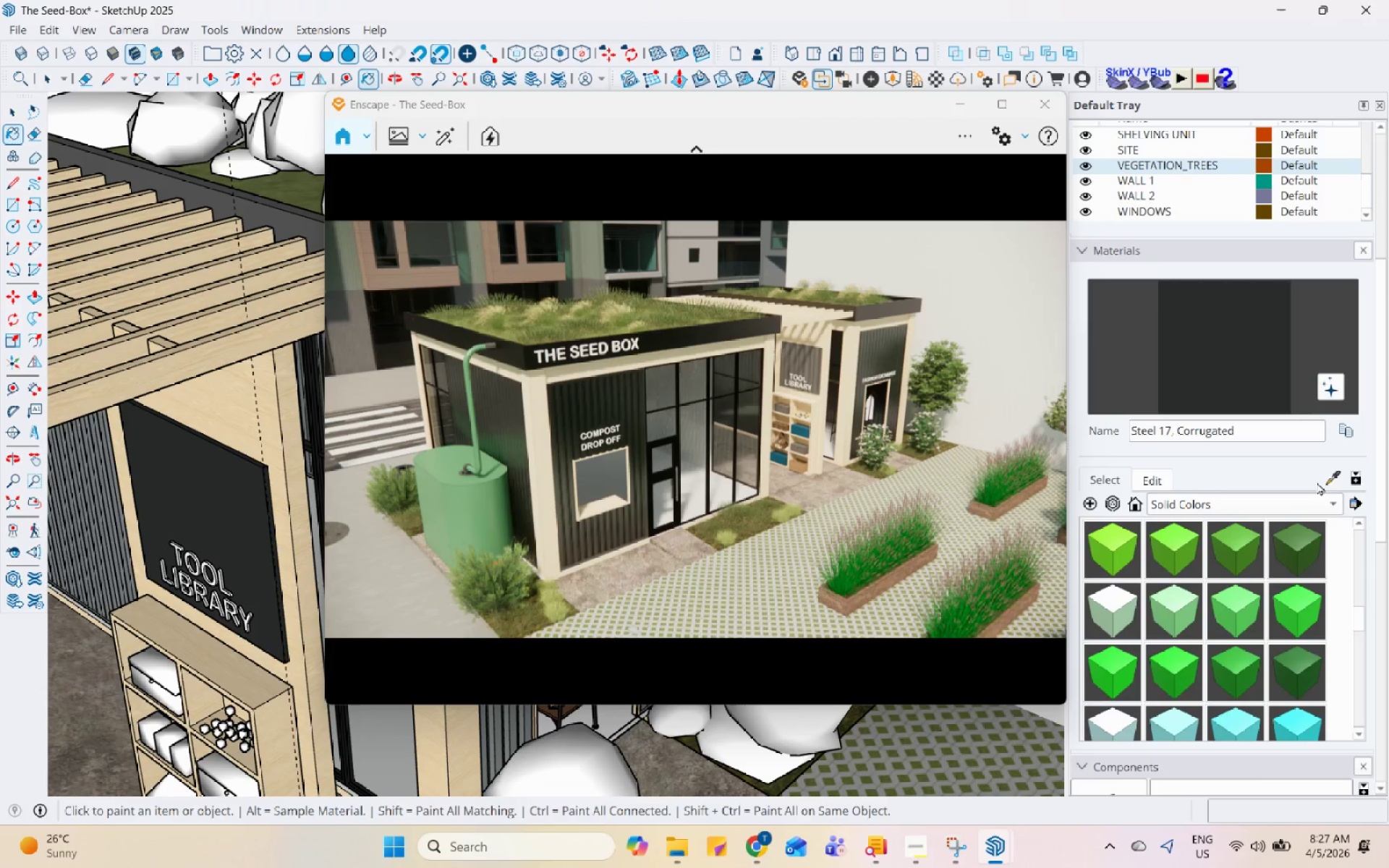 
left_click([1328, 475])
 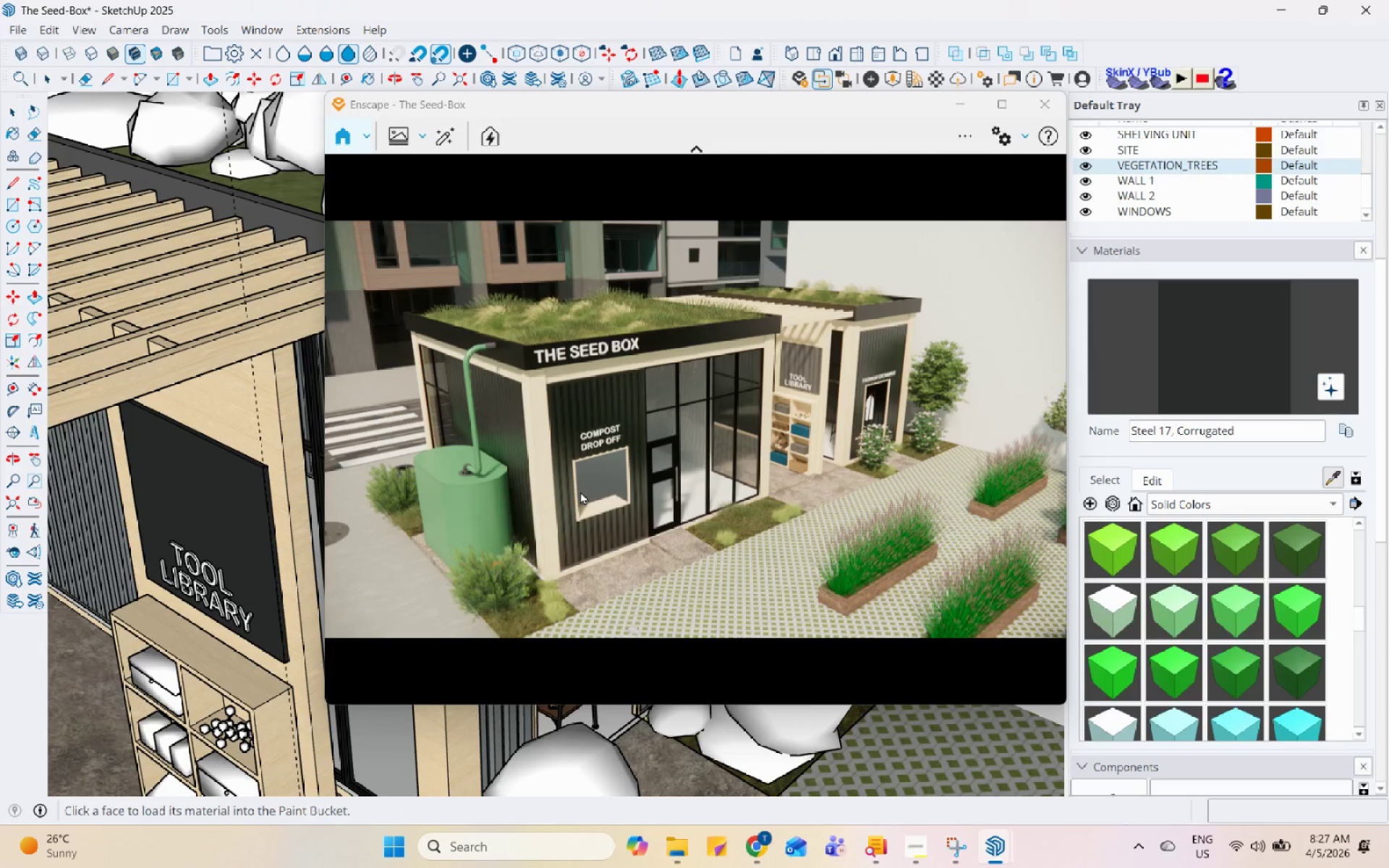 
left_click_drag(start_coordinate=[628, 532], to_coordinate=[734, 441])
 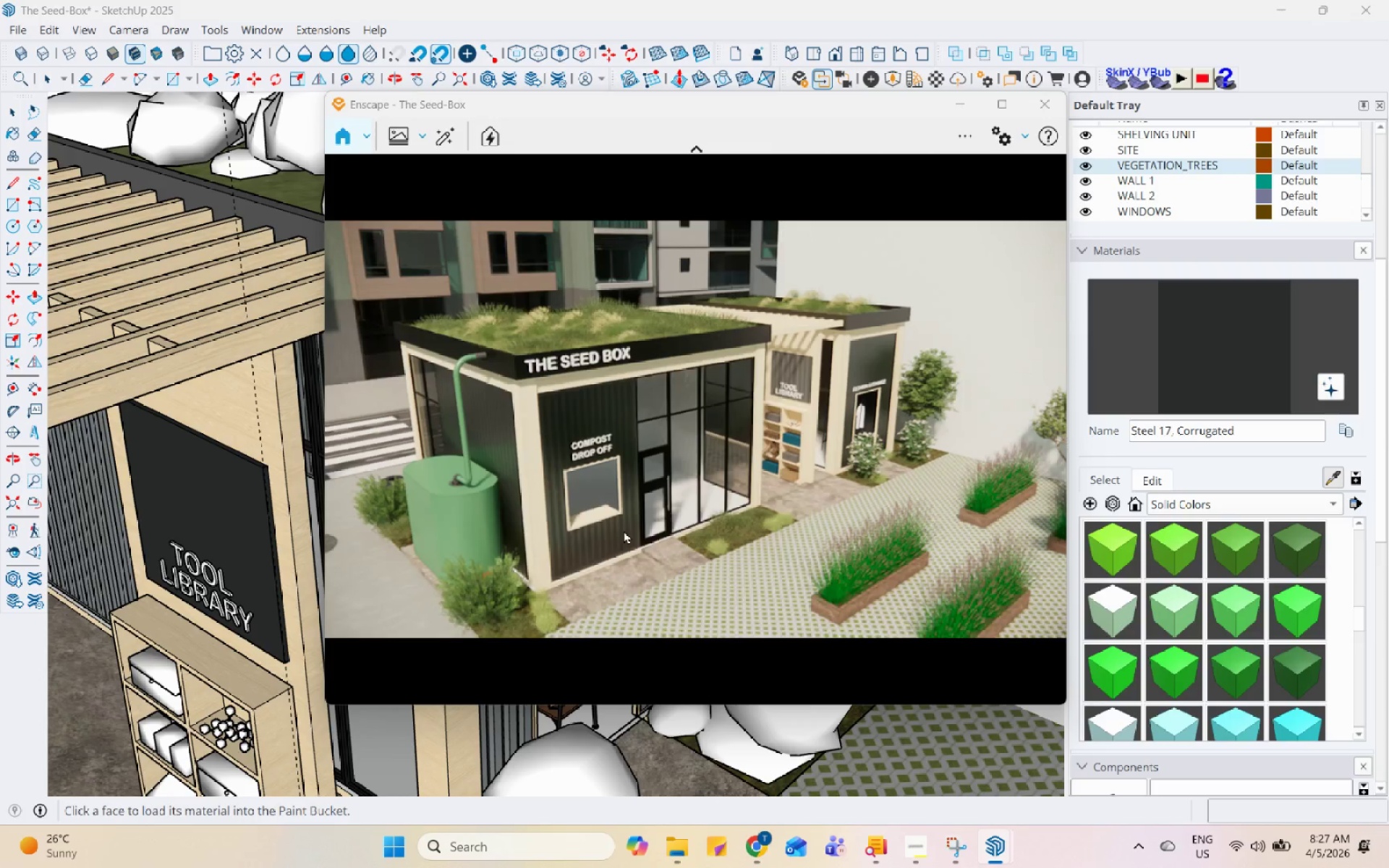 
scroll: coordinate [624, 530], scroll_direction: down, amount: 4.0
 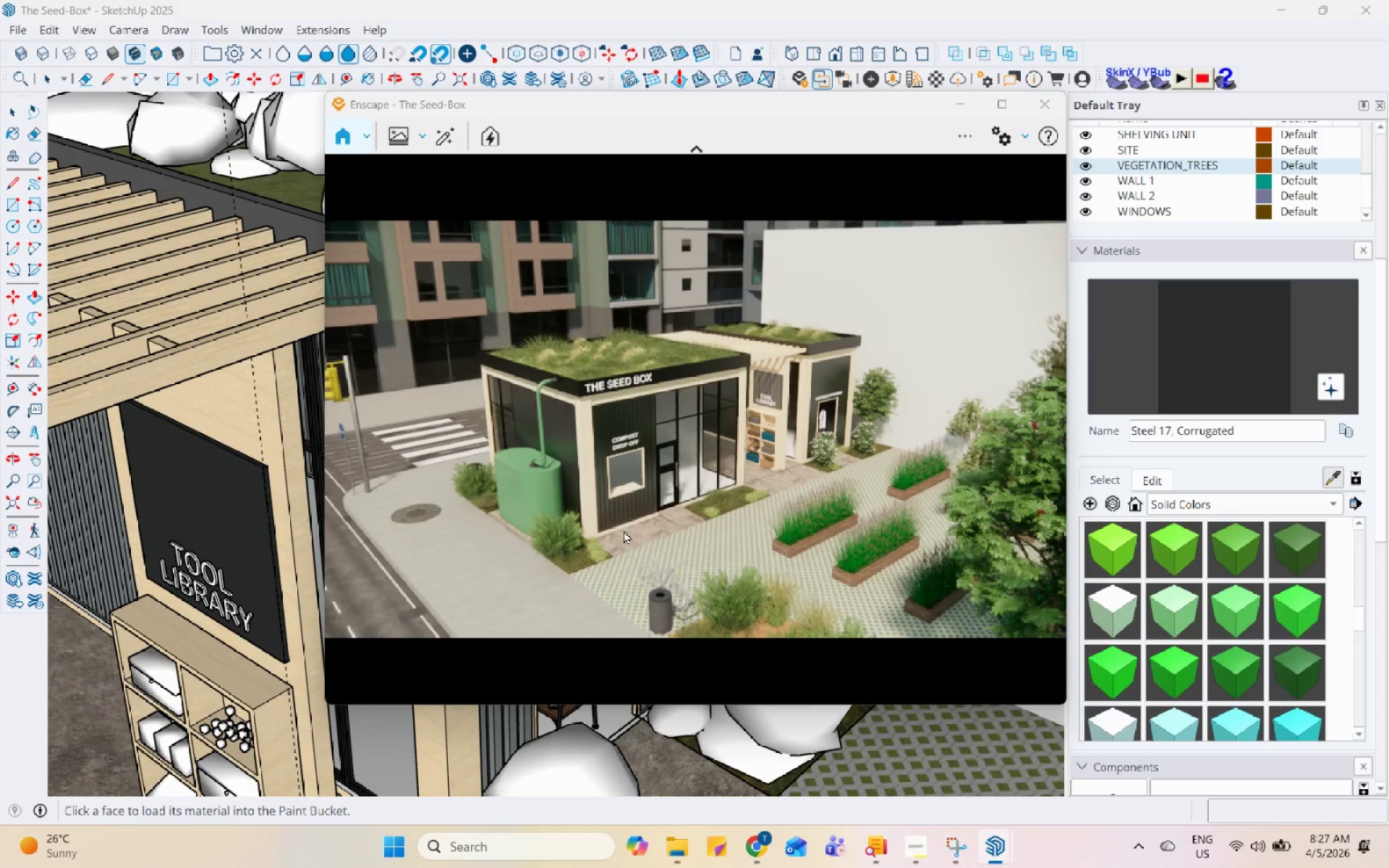 
scroll: coordinate [637, 420], scroll_direction: up, amount: 10.0
 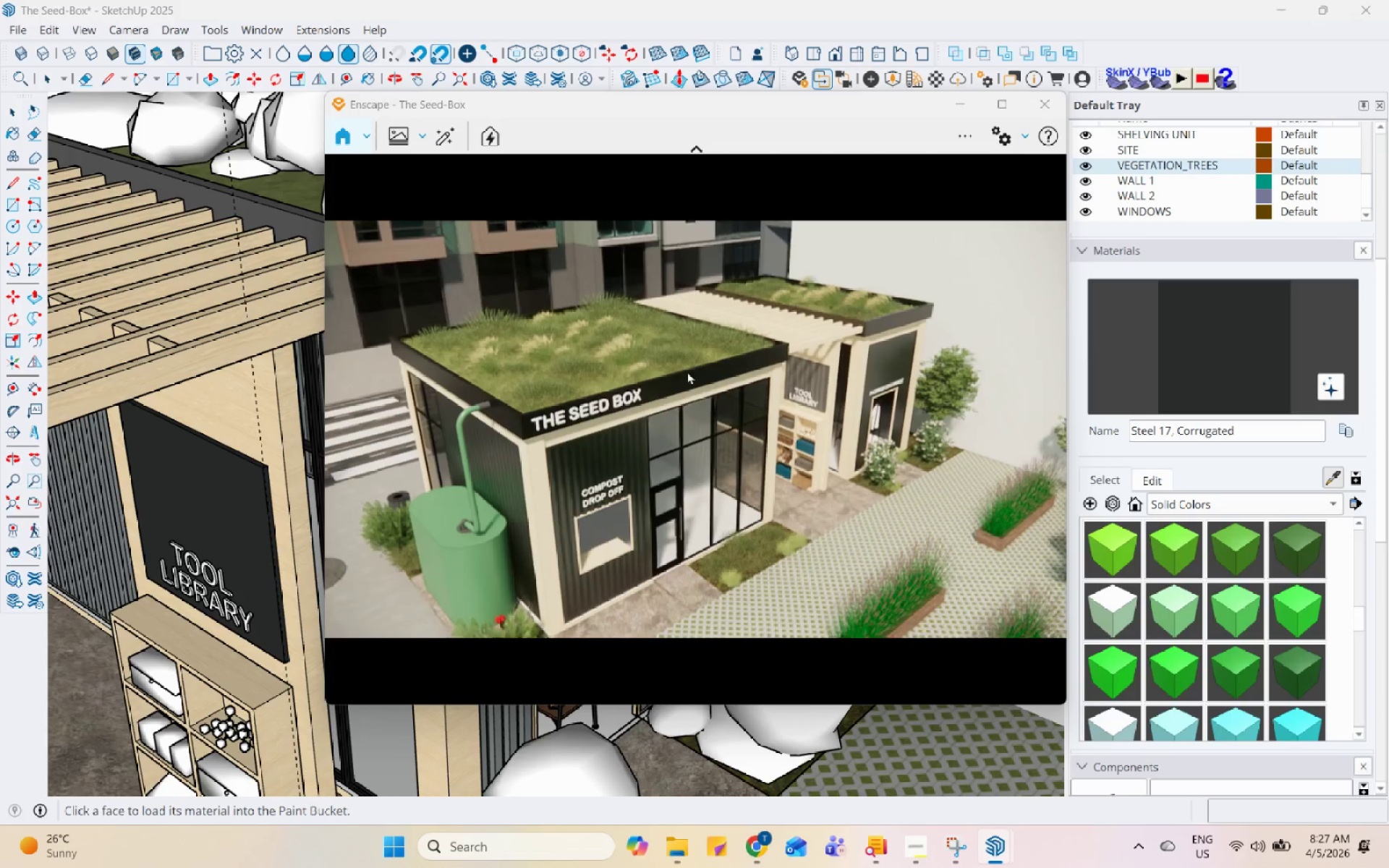 
middle_click([618, 379])
 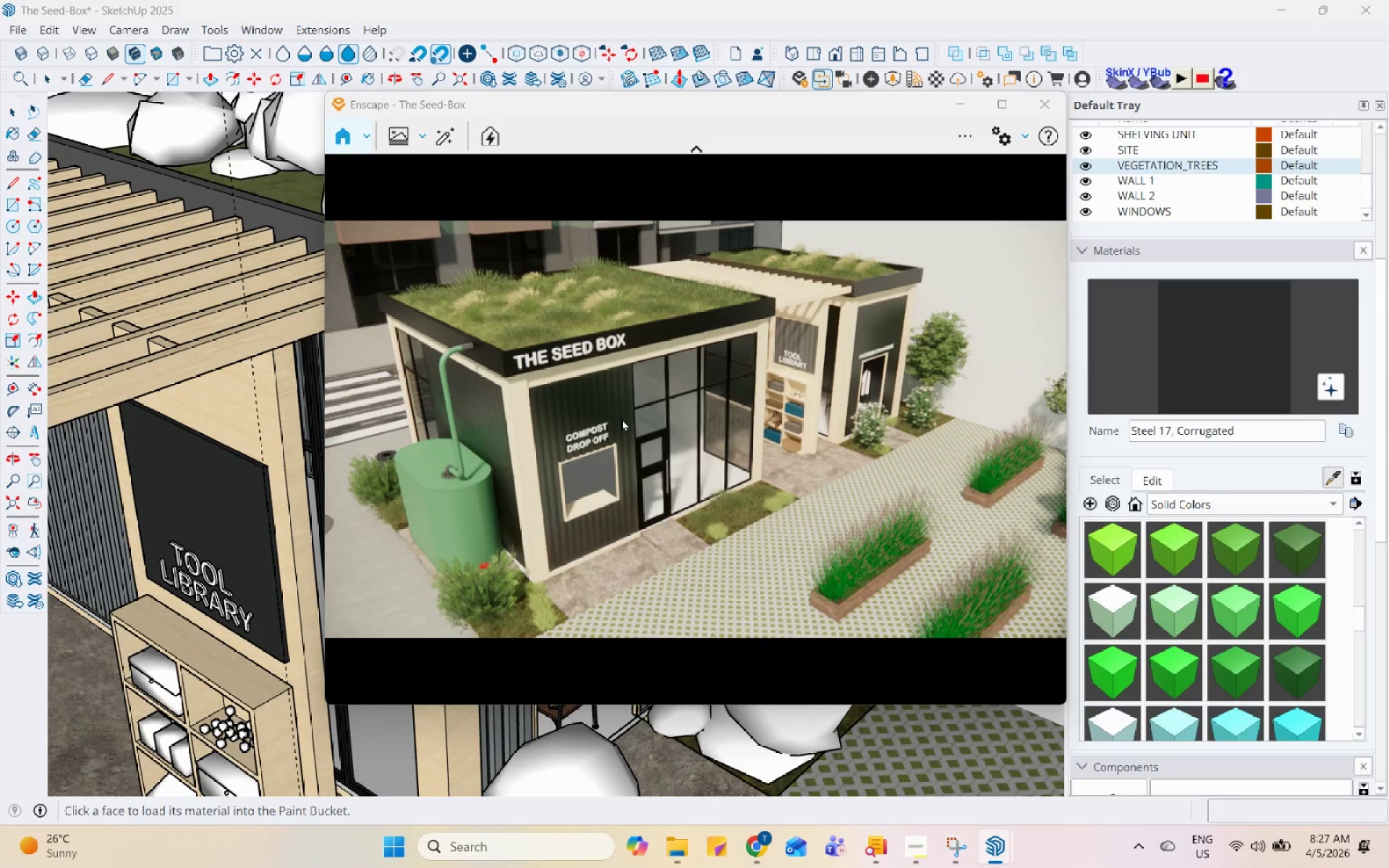 
scroll: coordinate [621, 418], scroll_direction: down, amount: 1.0
 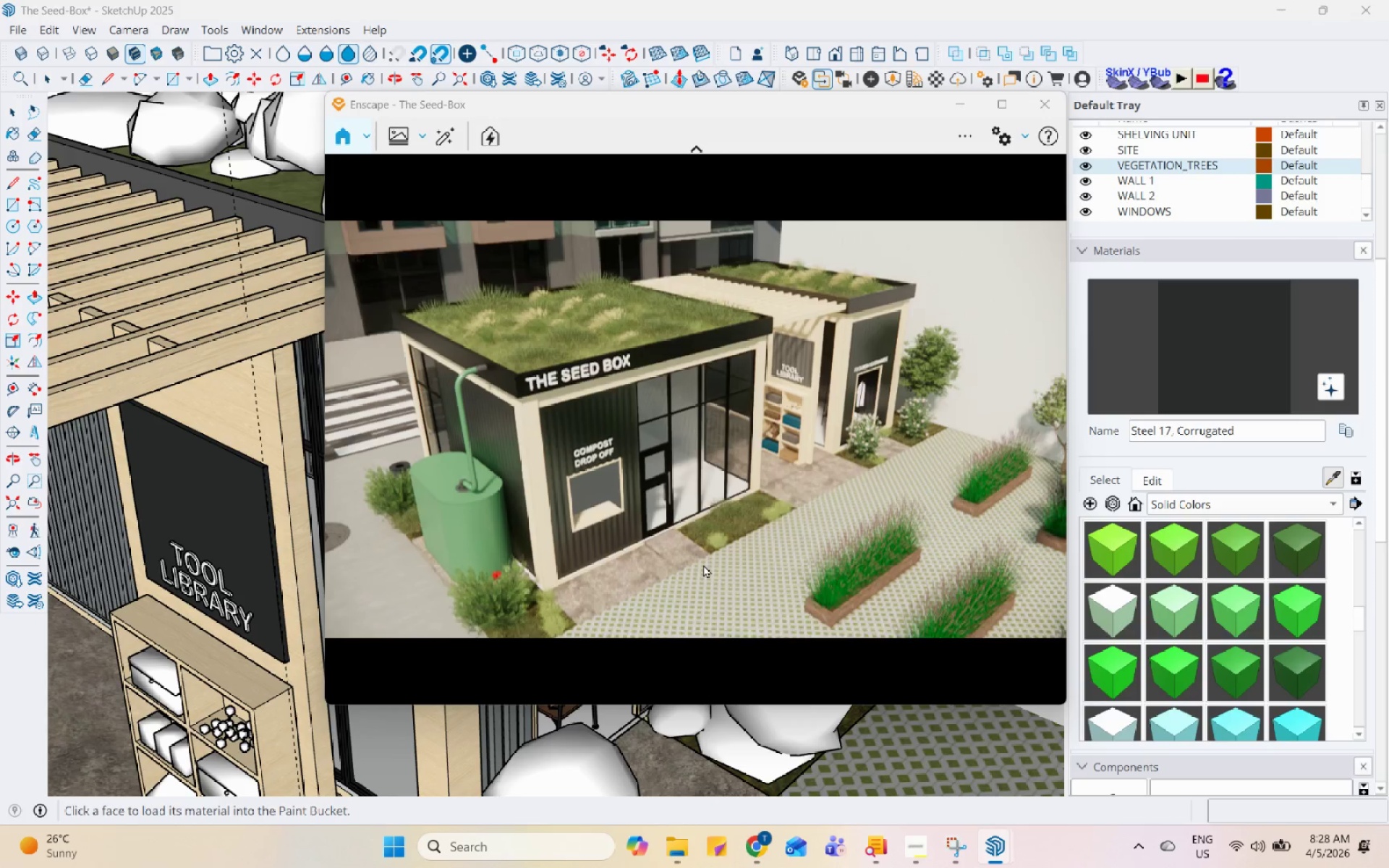 
scroll: coordinate [596, 396], scroll_direction: up, amount: 4.0
 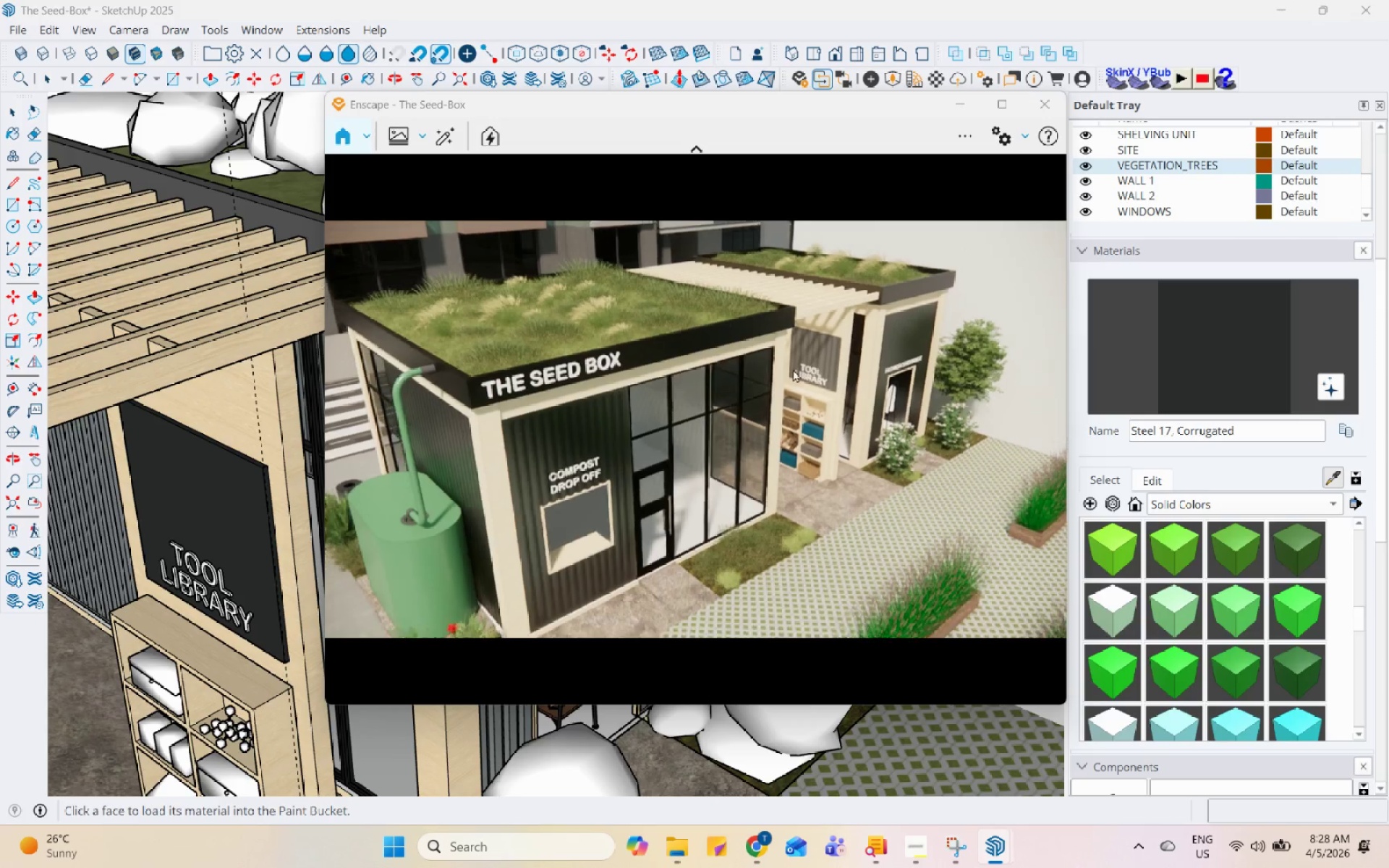 
scroll: coordinate [615, 379], scroll_direction: down, amount: 3.0
 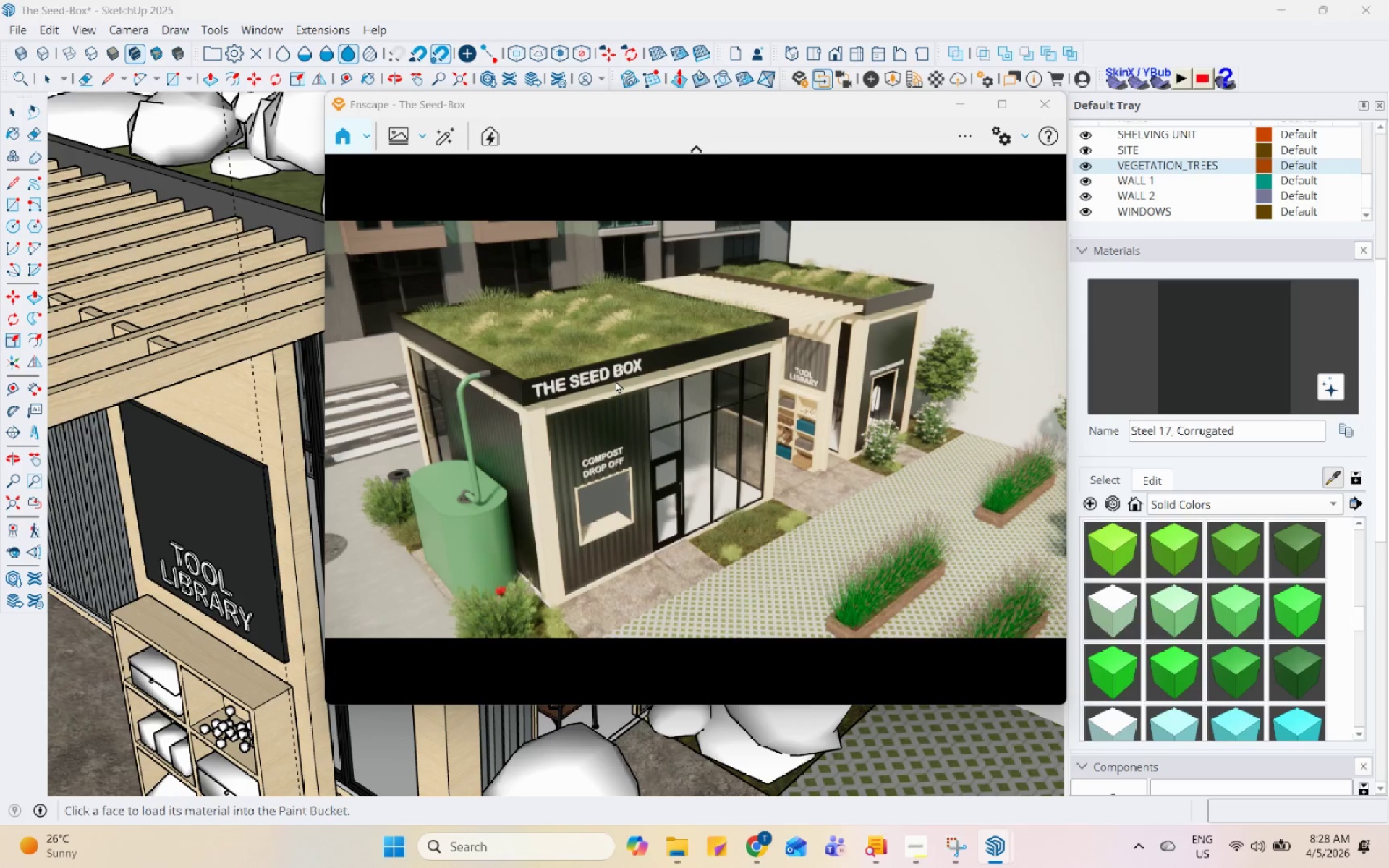 
scroll: coordinate [615, 380], scroll_direction: up, amount: 1.0
 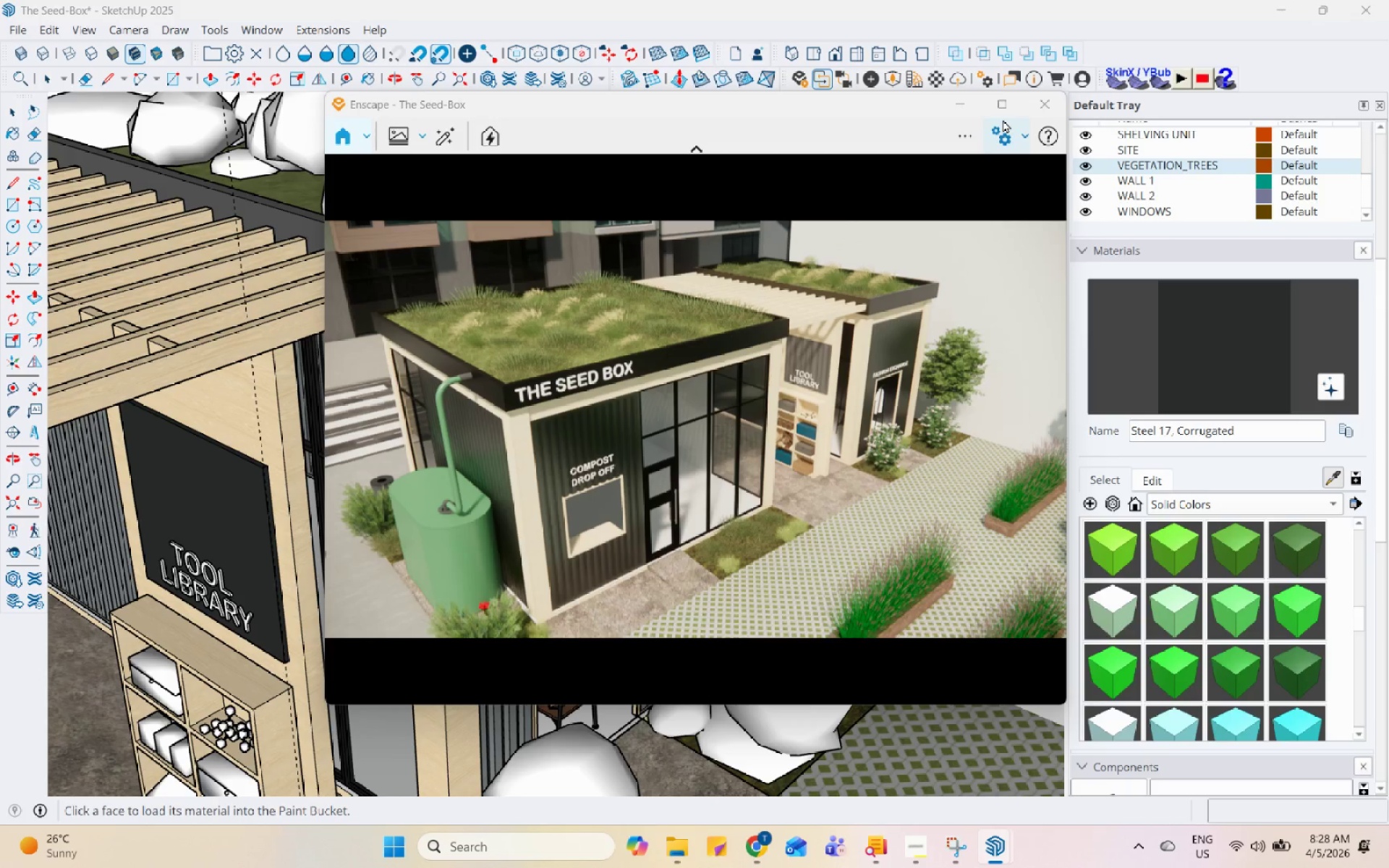 
left_click([1003, 124])
 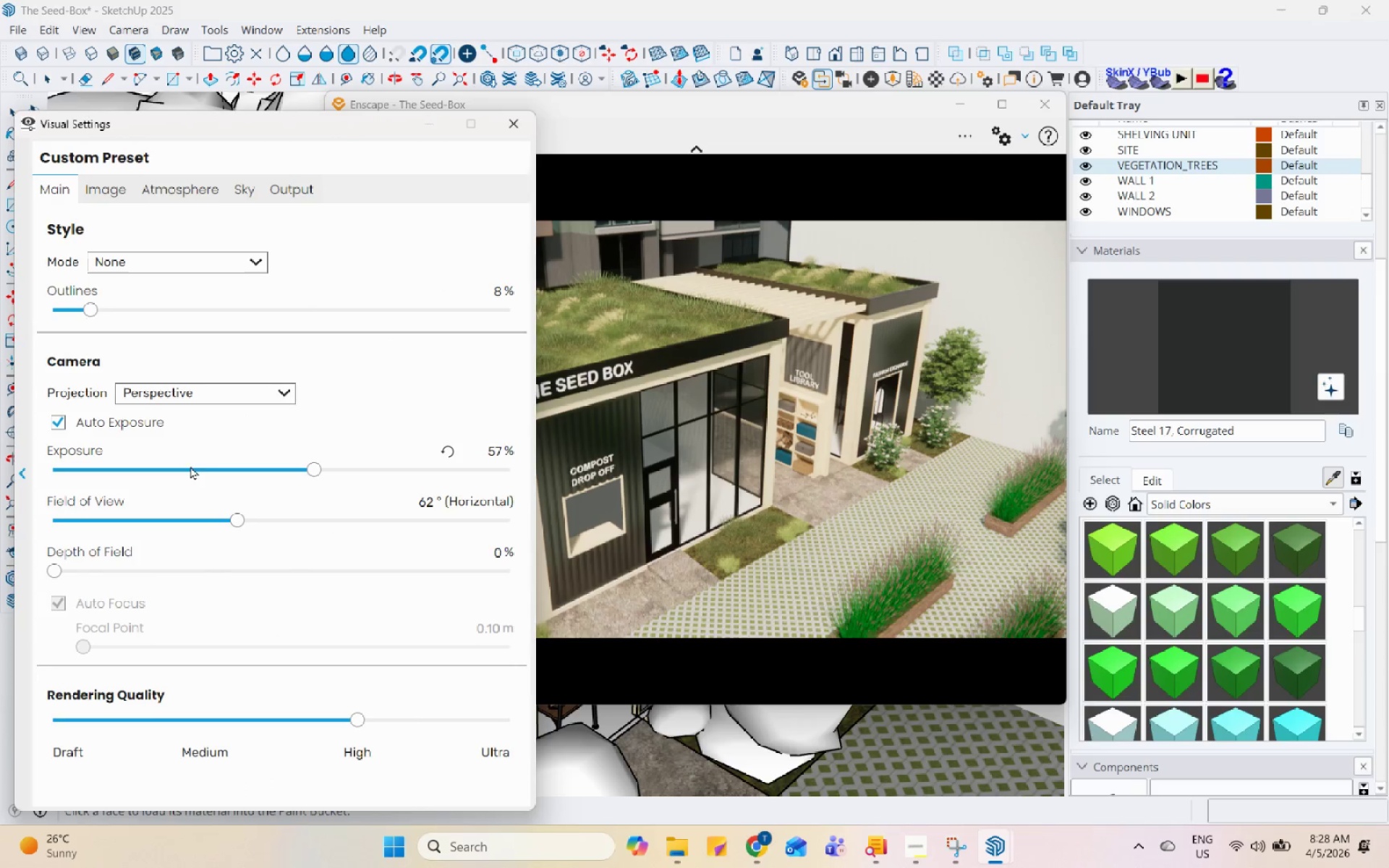 
left_click([264, 470])
 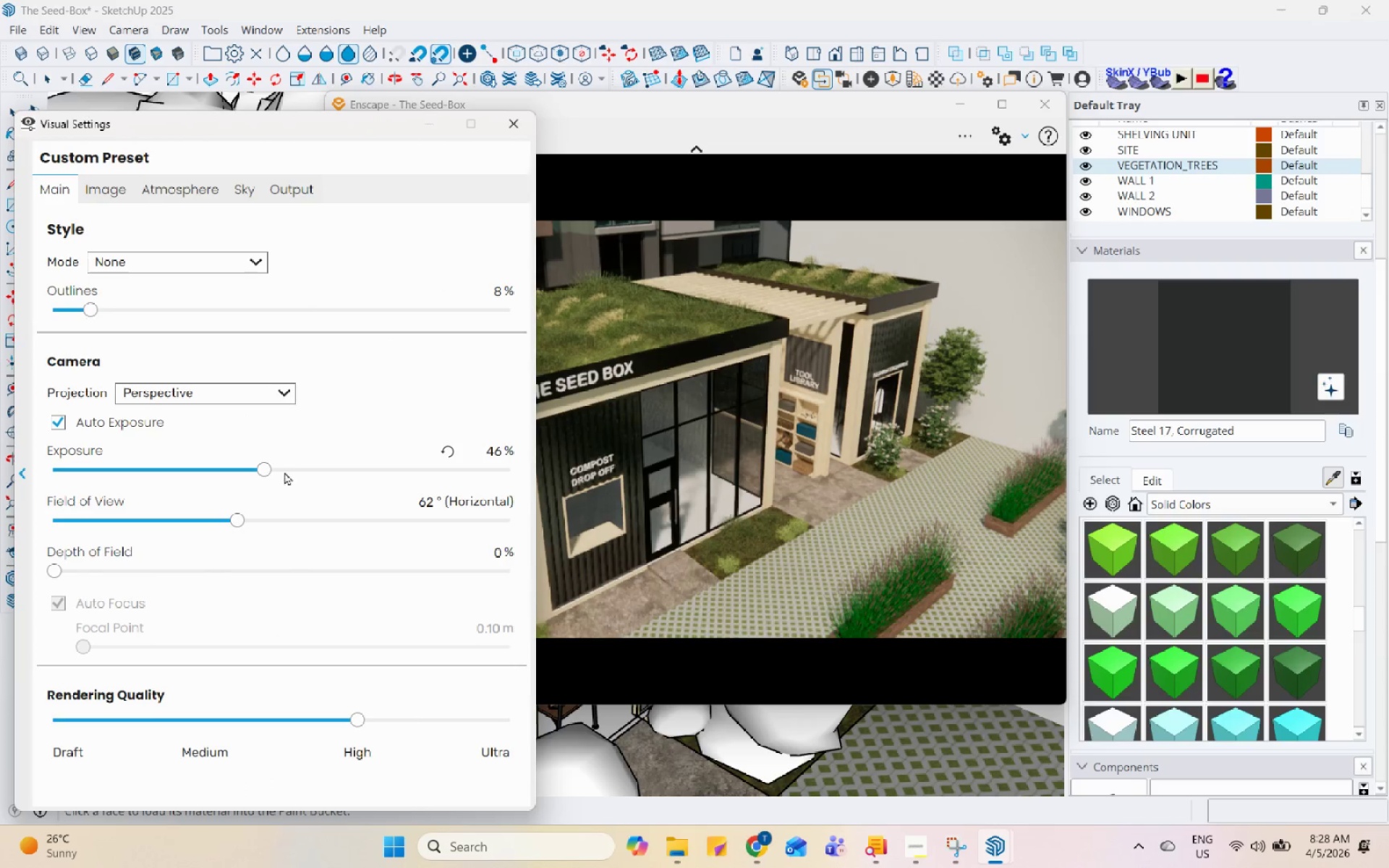 
left_click([289, 470])
 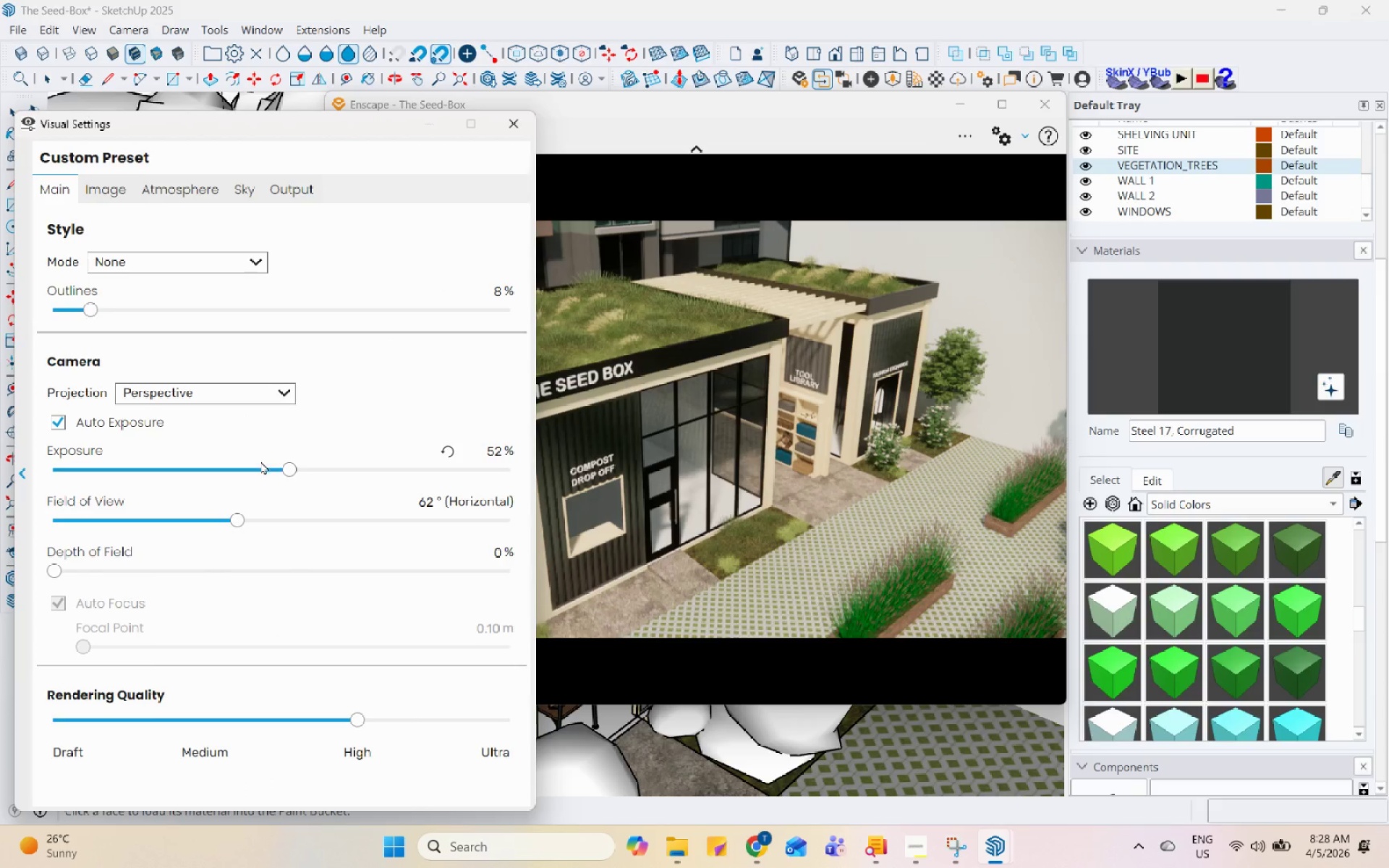 
left_click([267, 472])
 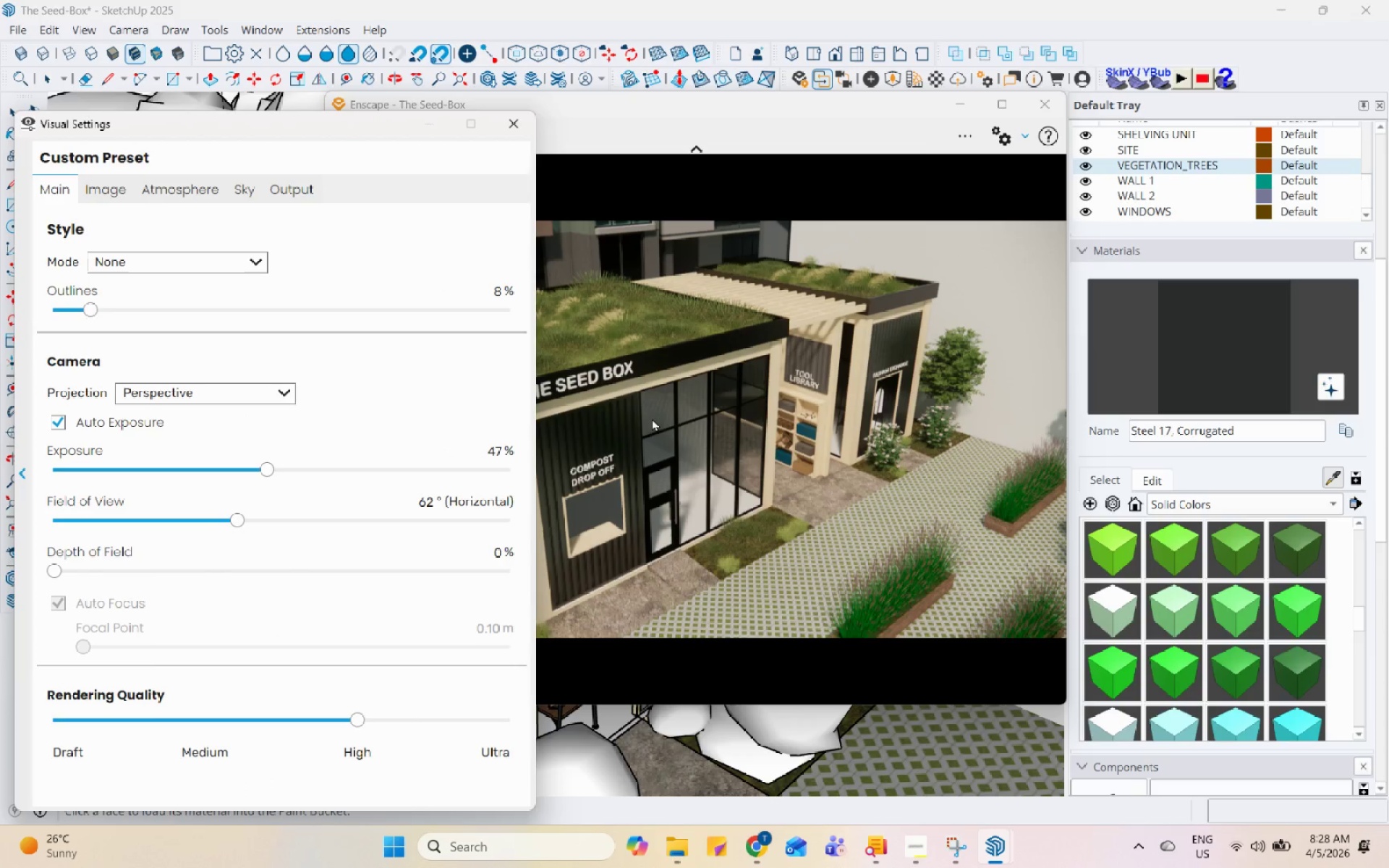 
left_click([114, 180])
 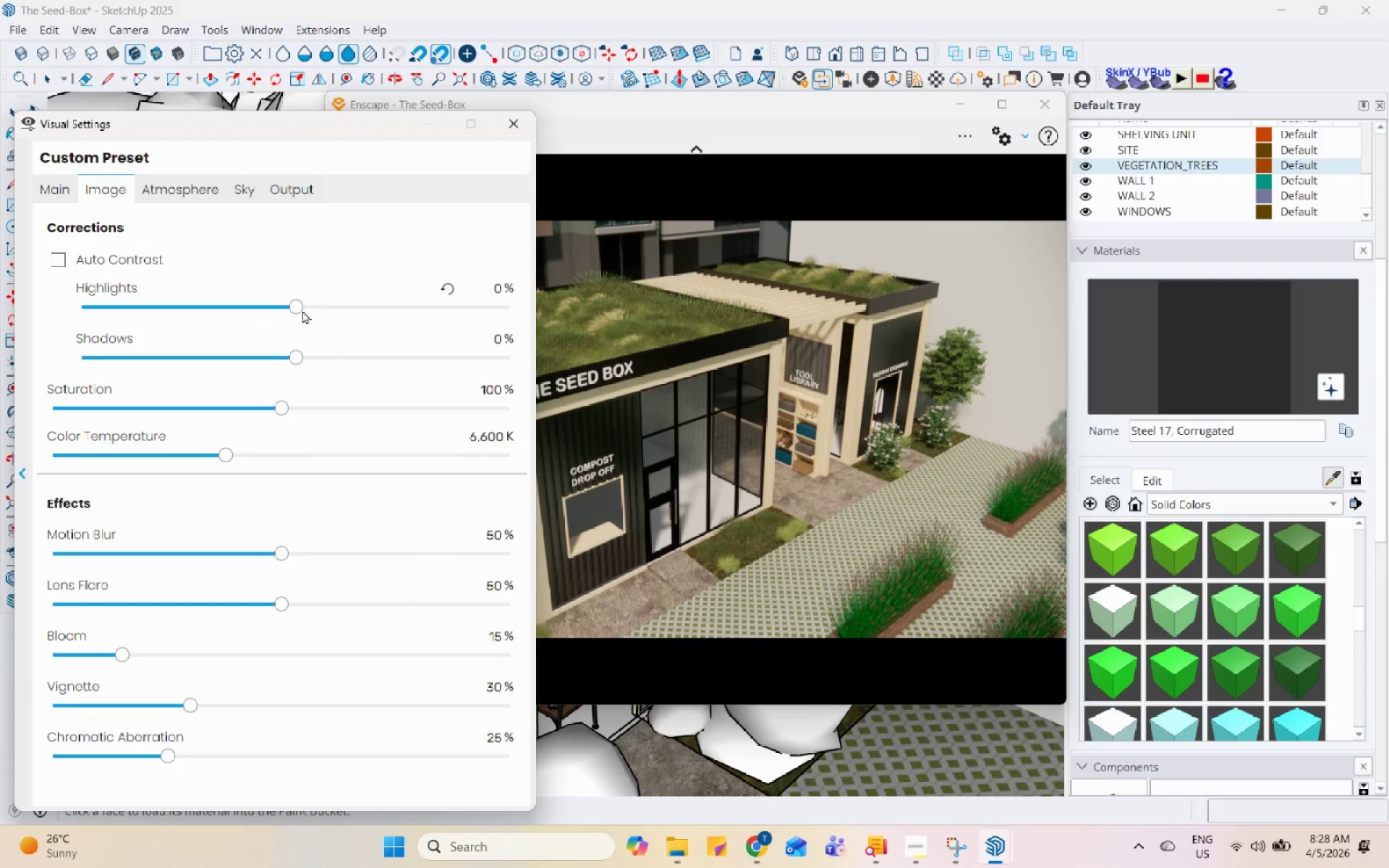 
left_click_drag(start_coordinate=[300, 307], to_coordinate=[297, 320])
 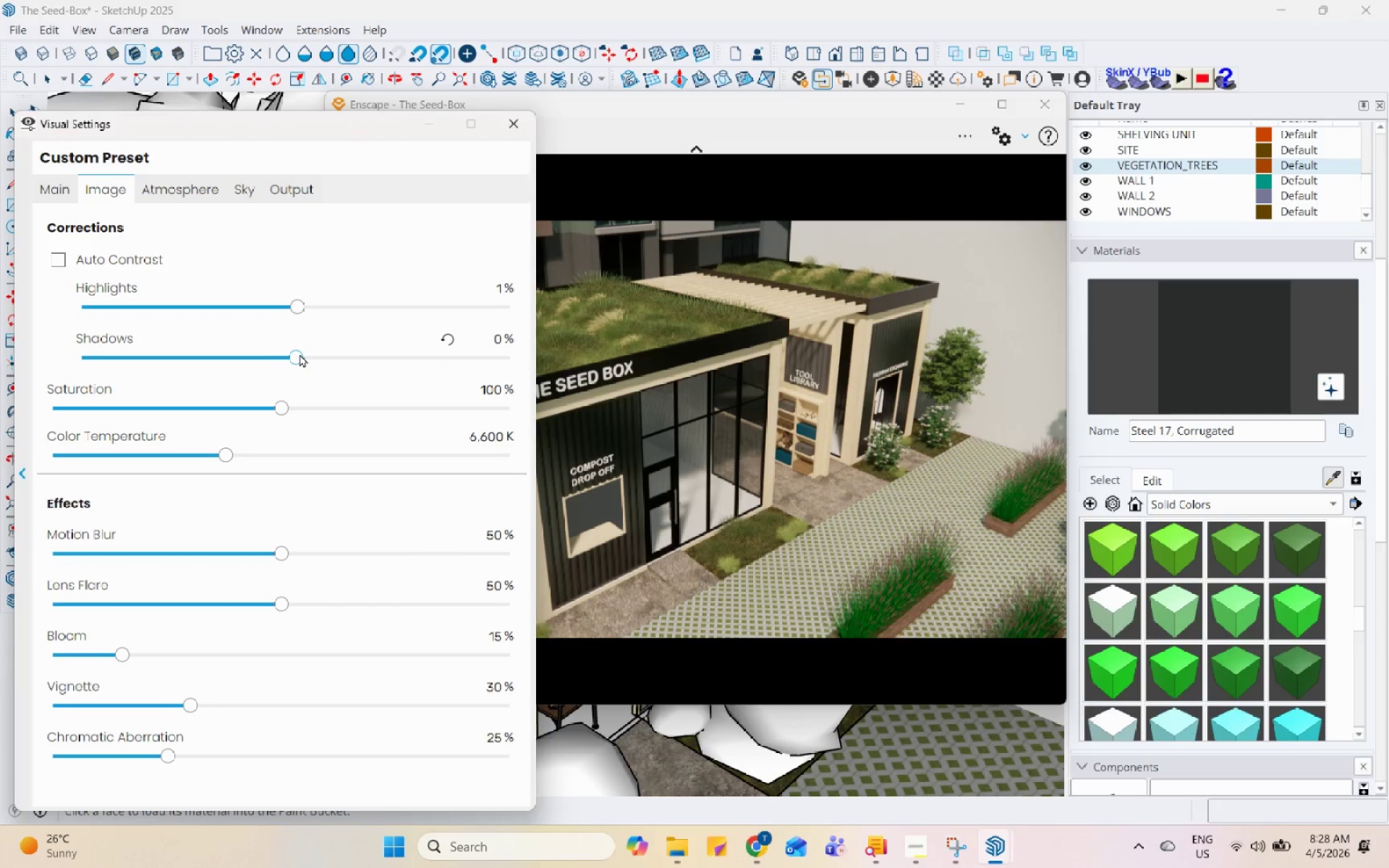 
left_click_drag(start_coordinate=[300, 354], to_coordinate=[300, 359])
 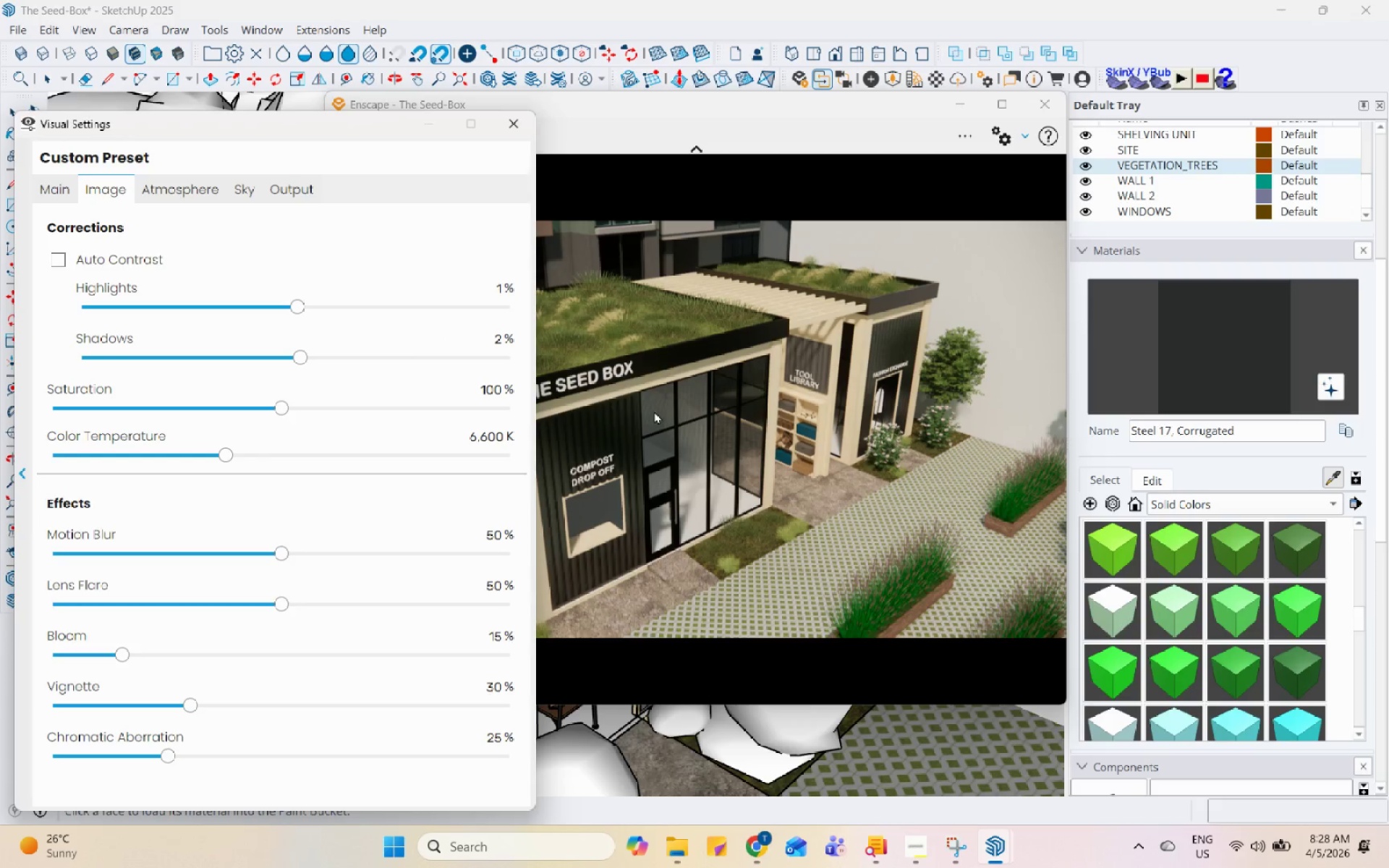 
left_click_drag(start_coordinate=[666, 411], to_coordinate=[386, 344])
 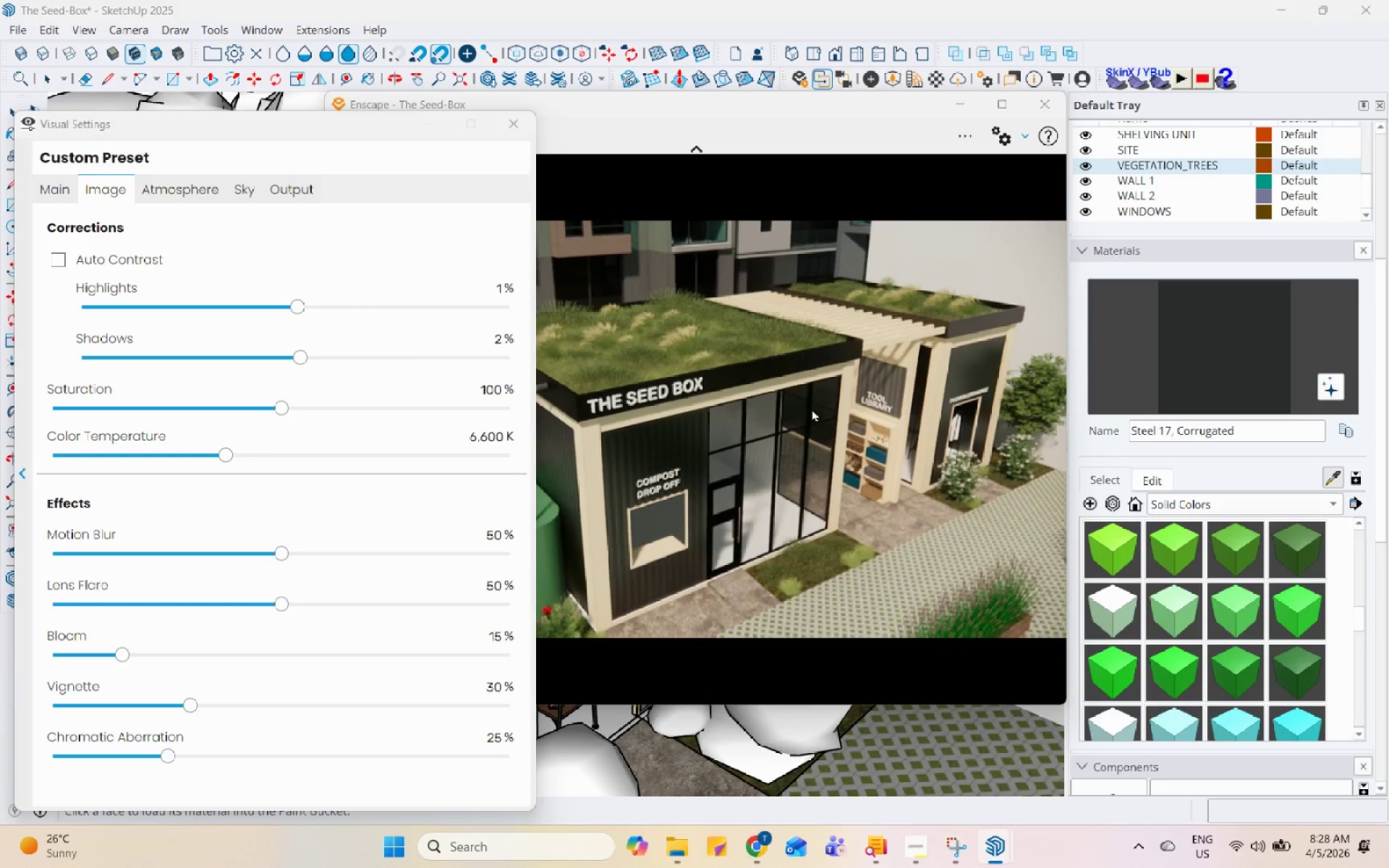 
scroll: coordinate [812, 410], scroll_direction: down, amount: 2.0
 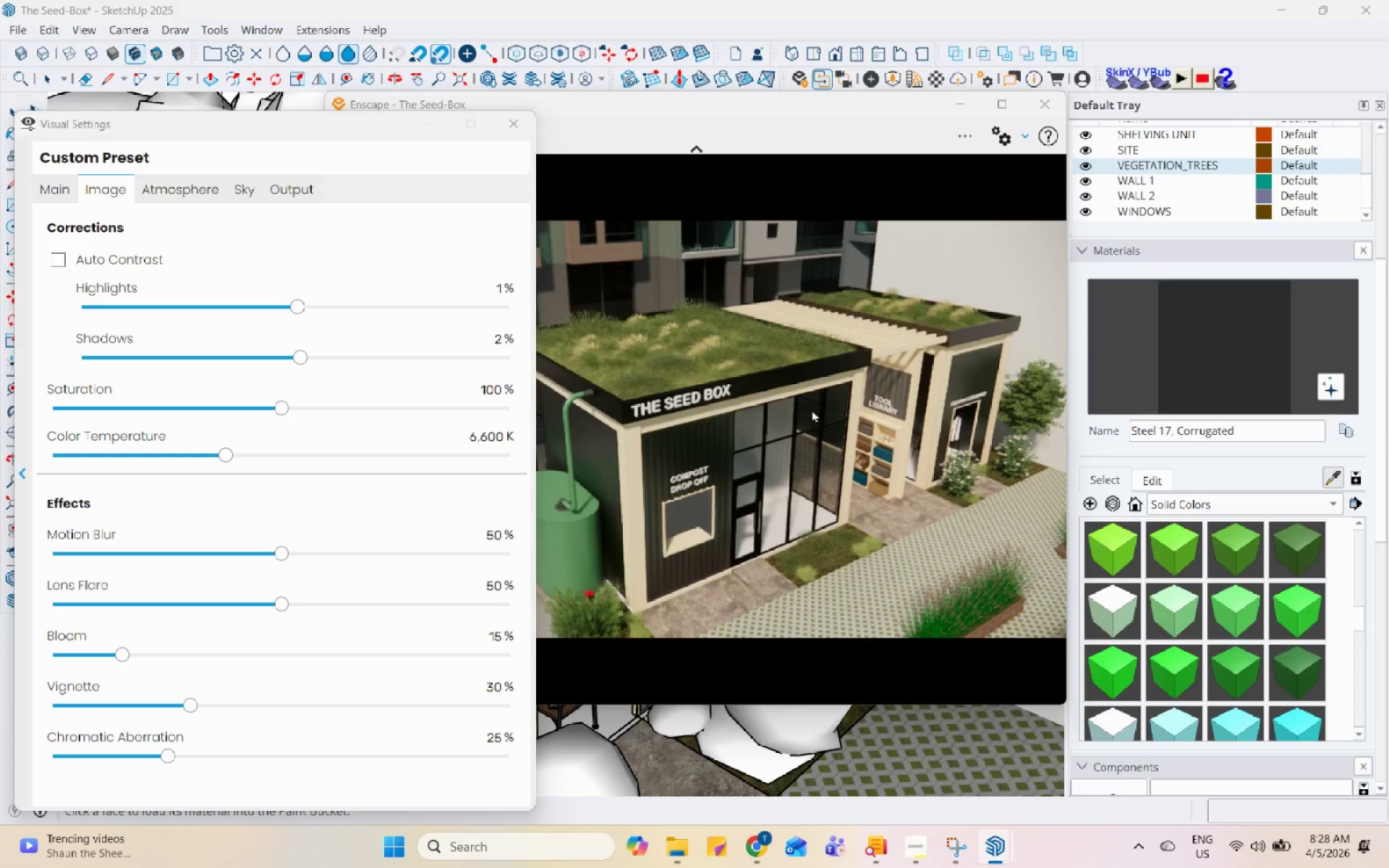 
scroll: coordinate [811, 411], scroll_direction: up, amount: 1.0
 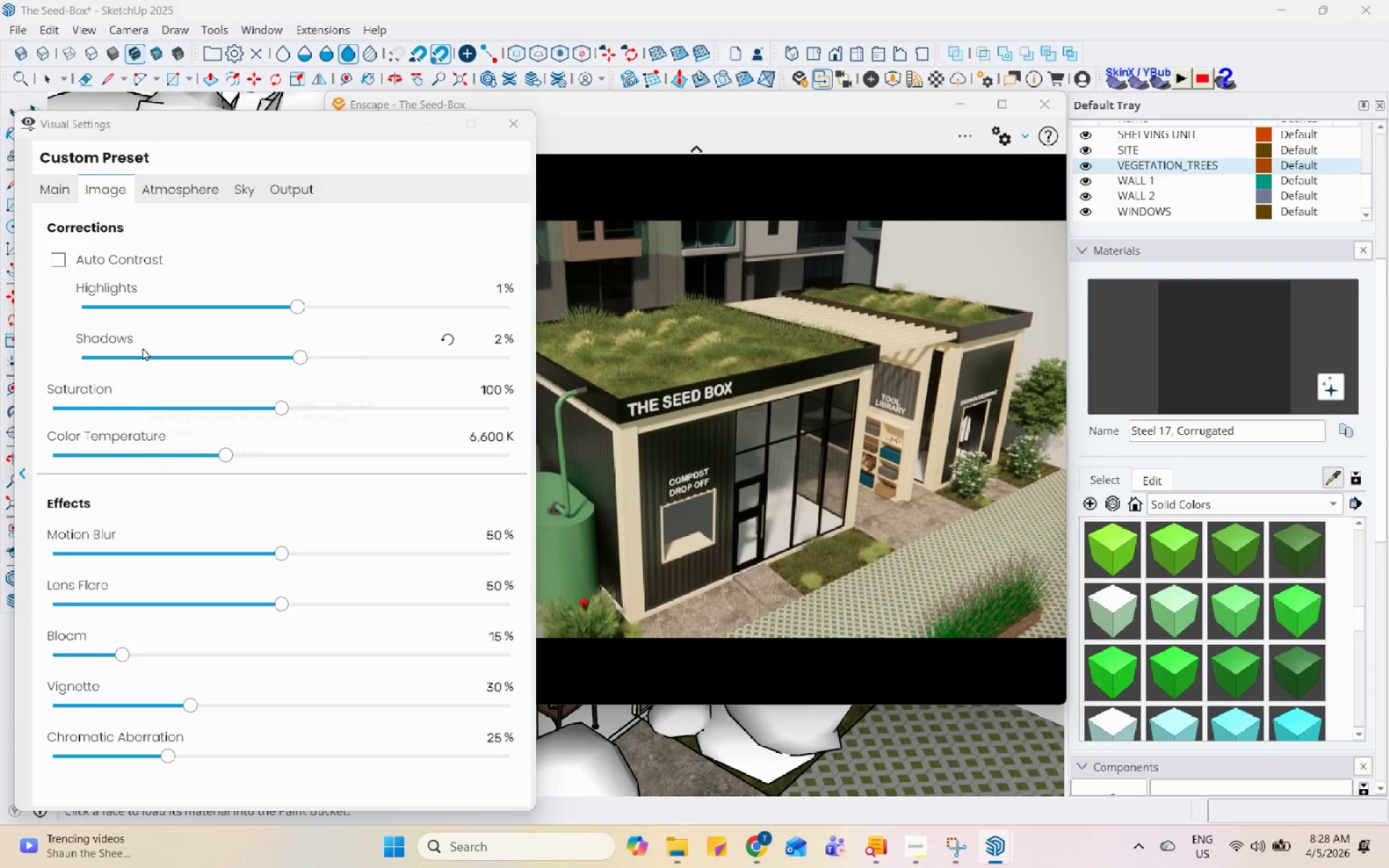 
left_click([193, 192])
 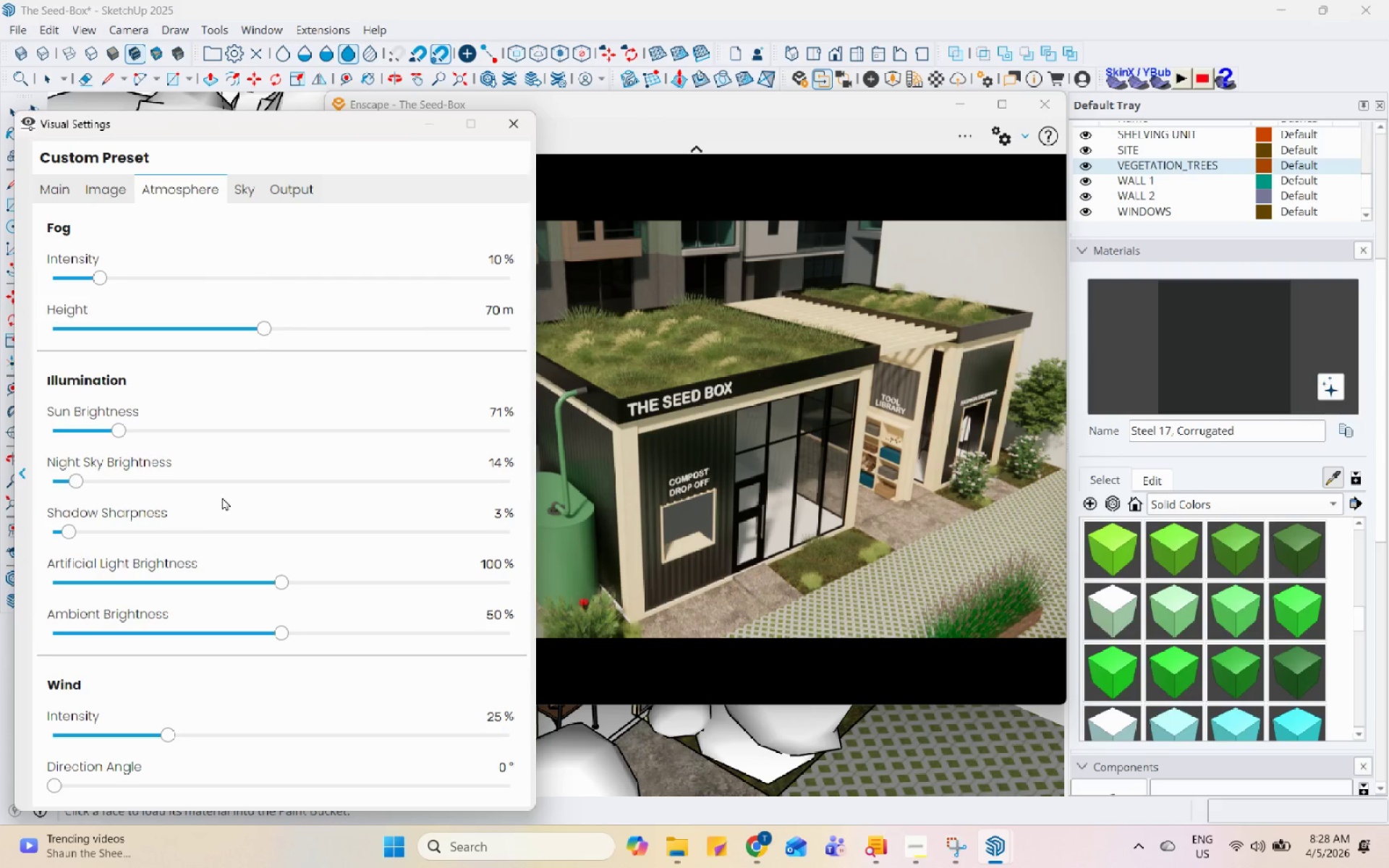 
left_click_drag(start_coordinate=[120, 427], to_coordinate=[213, 440])
 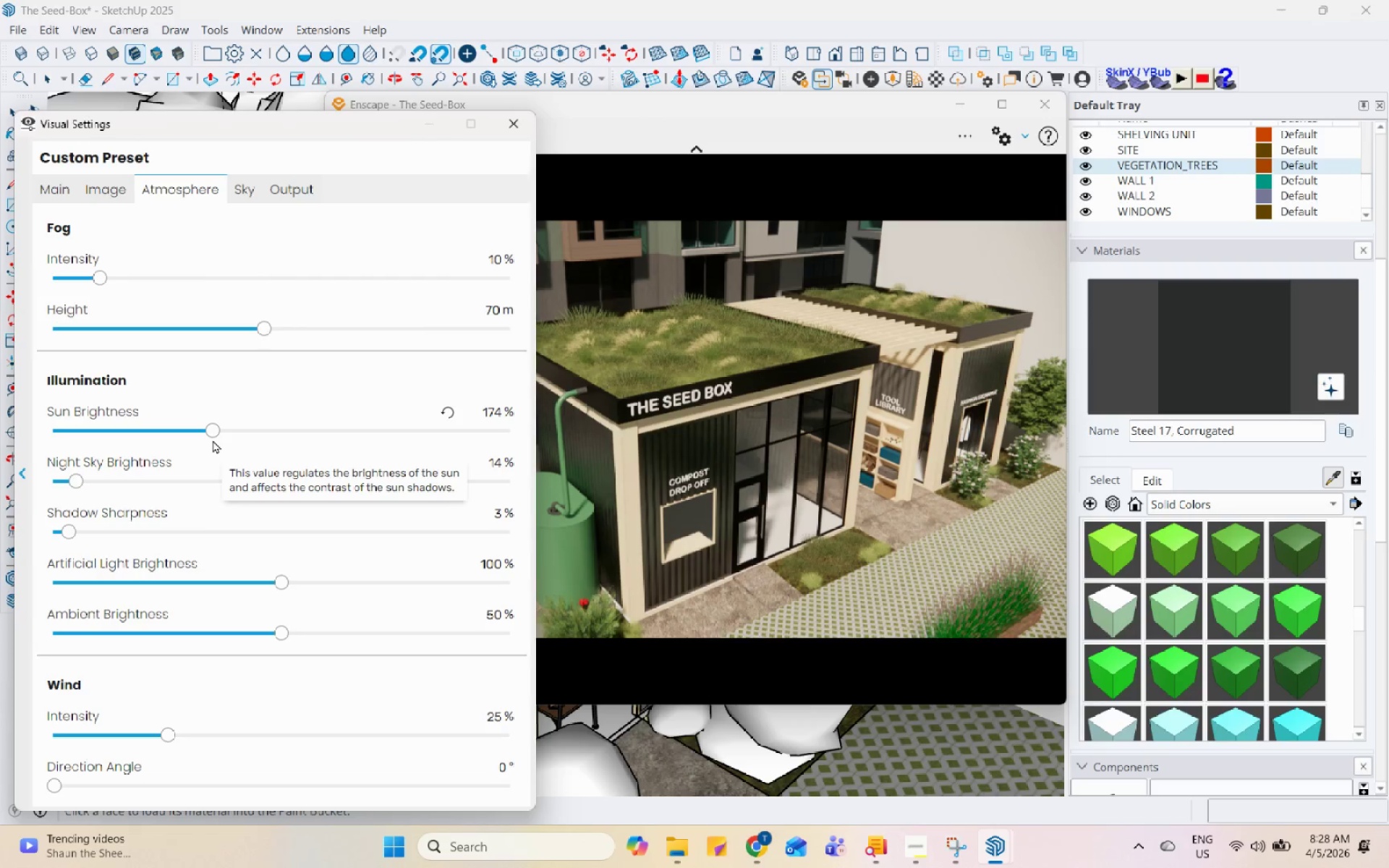 
left_click_drag(start_coordinate=[213, 440], to_coordinate=[202, 438])
 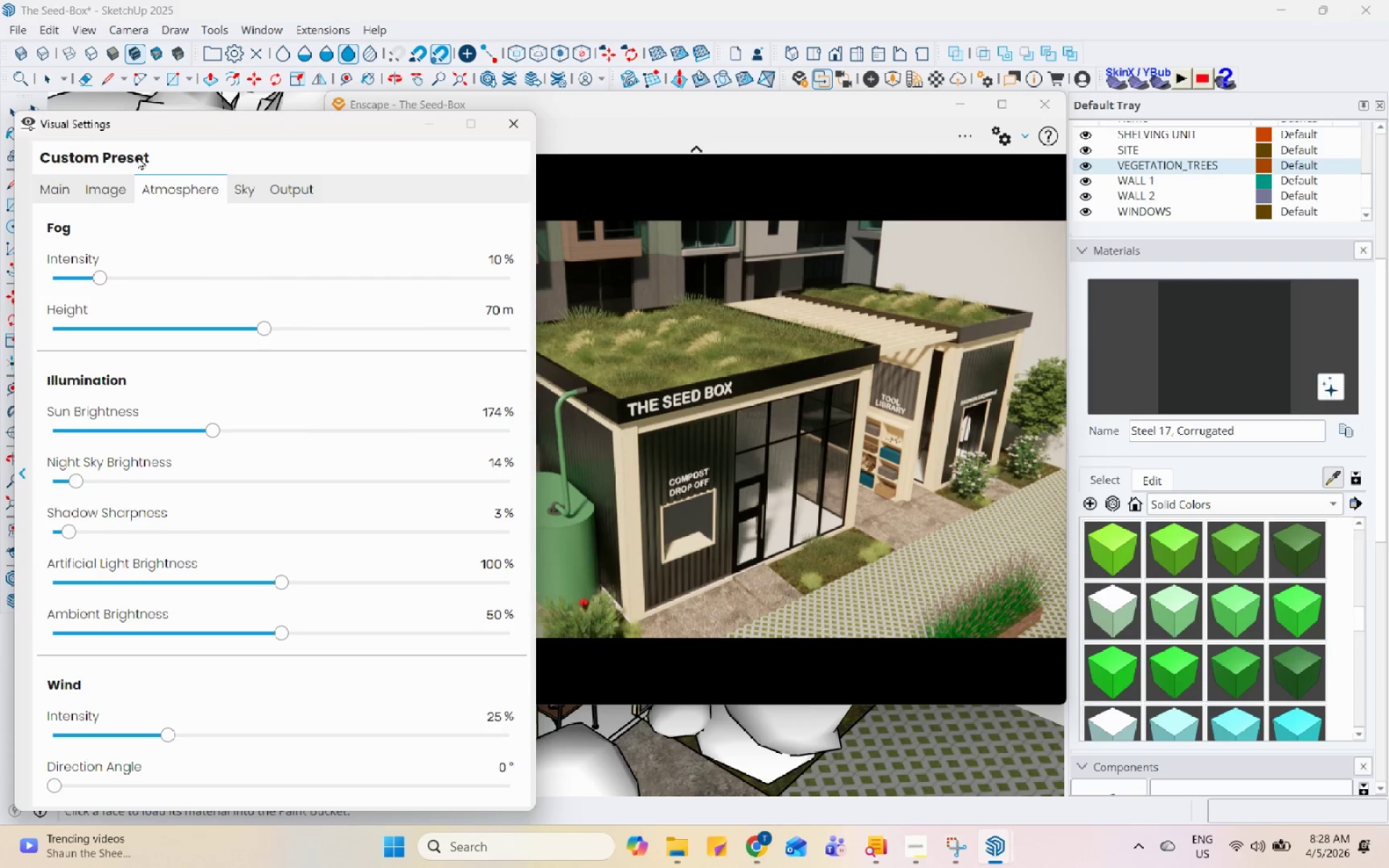 
left_click([109, 174])
 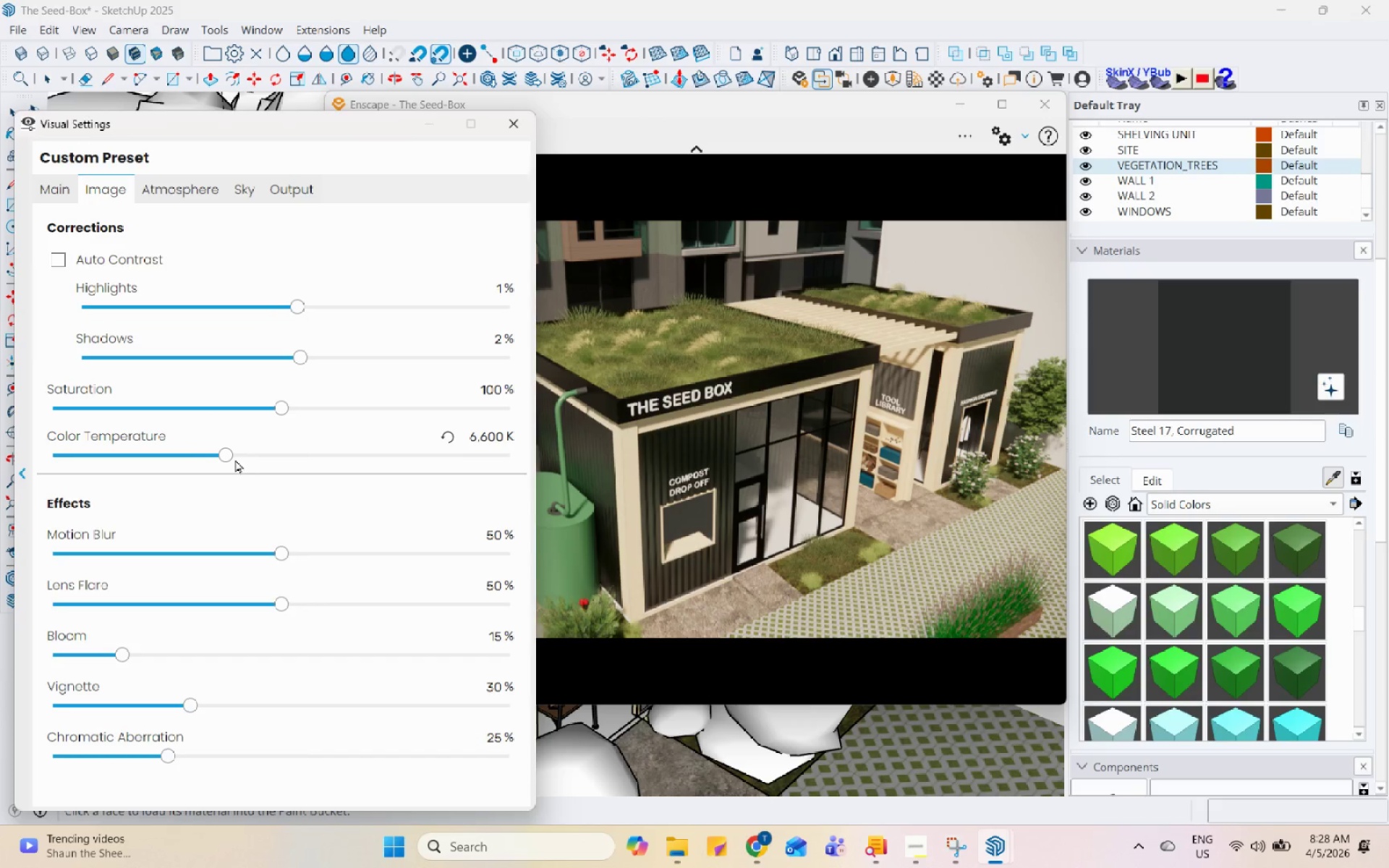 
left_click_drag(start_coordinate=[223, 453], to_coordinate=[314, 456])
 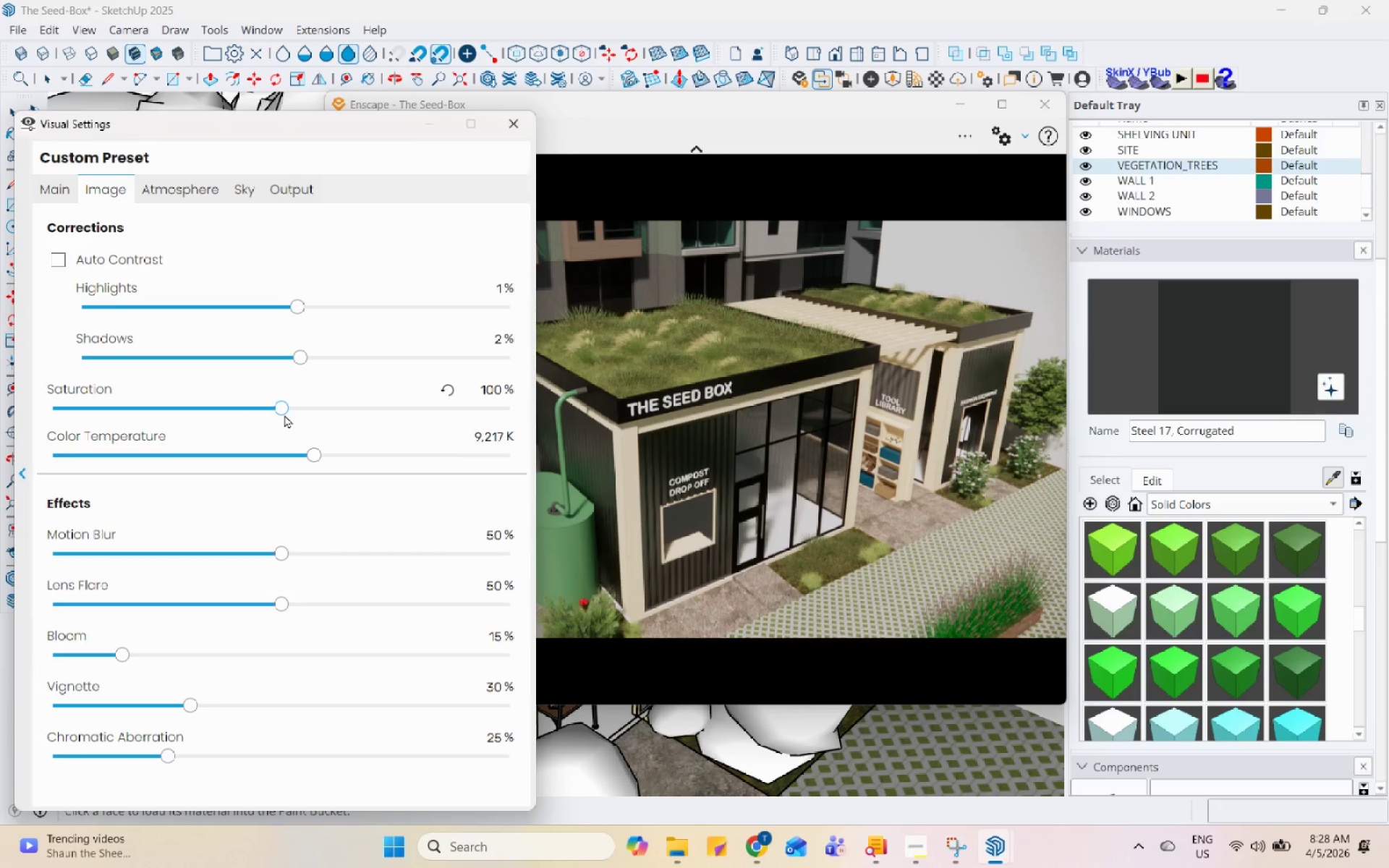 
left_click_drag(start_coordinate=[276, 406], to_coordinate=[284, 414])
 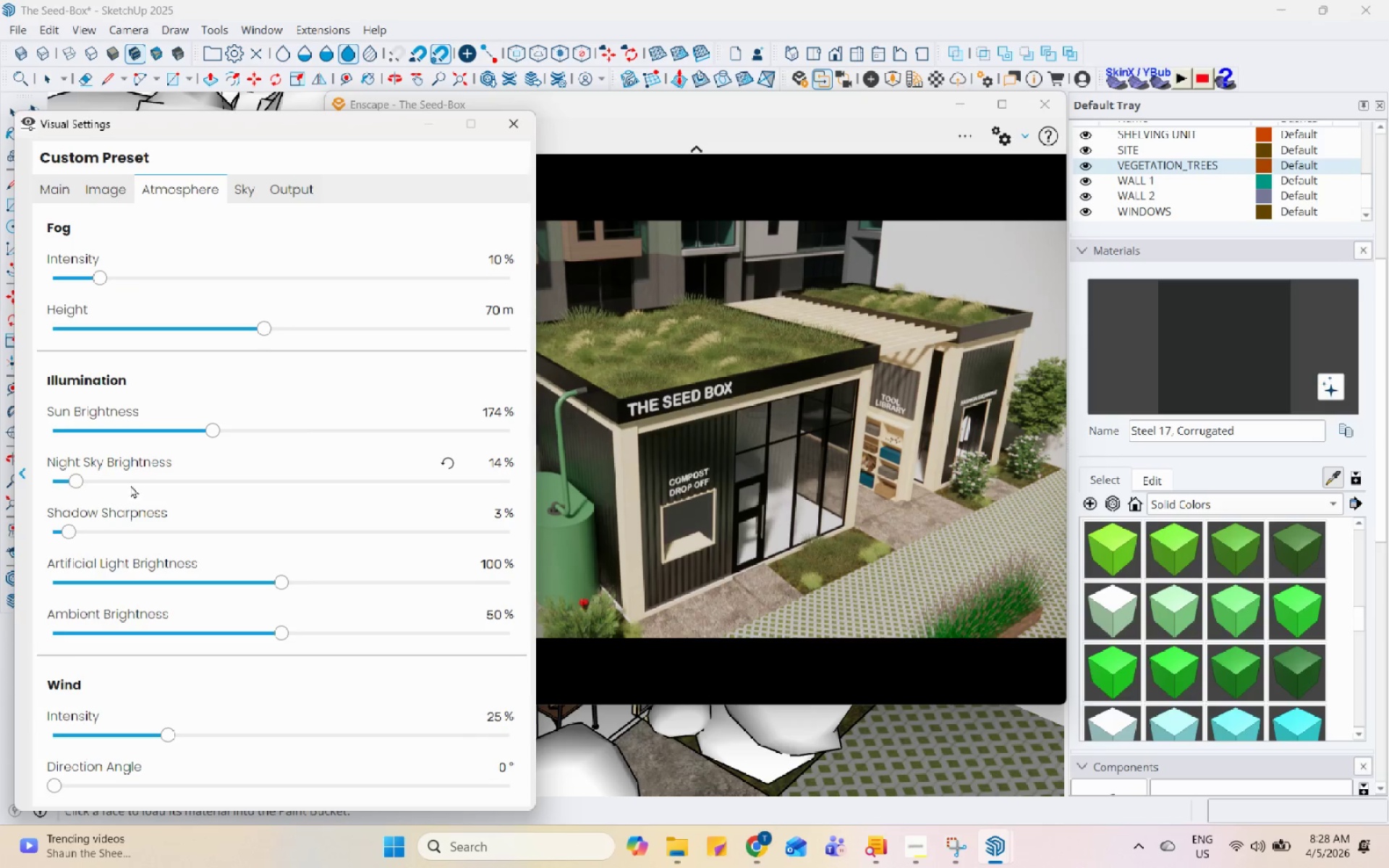 
left_click([146, 427])
 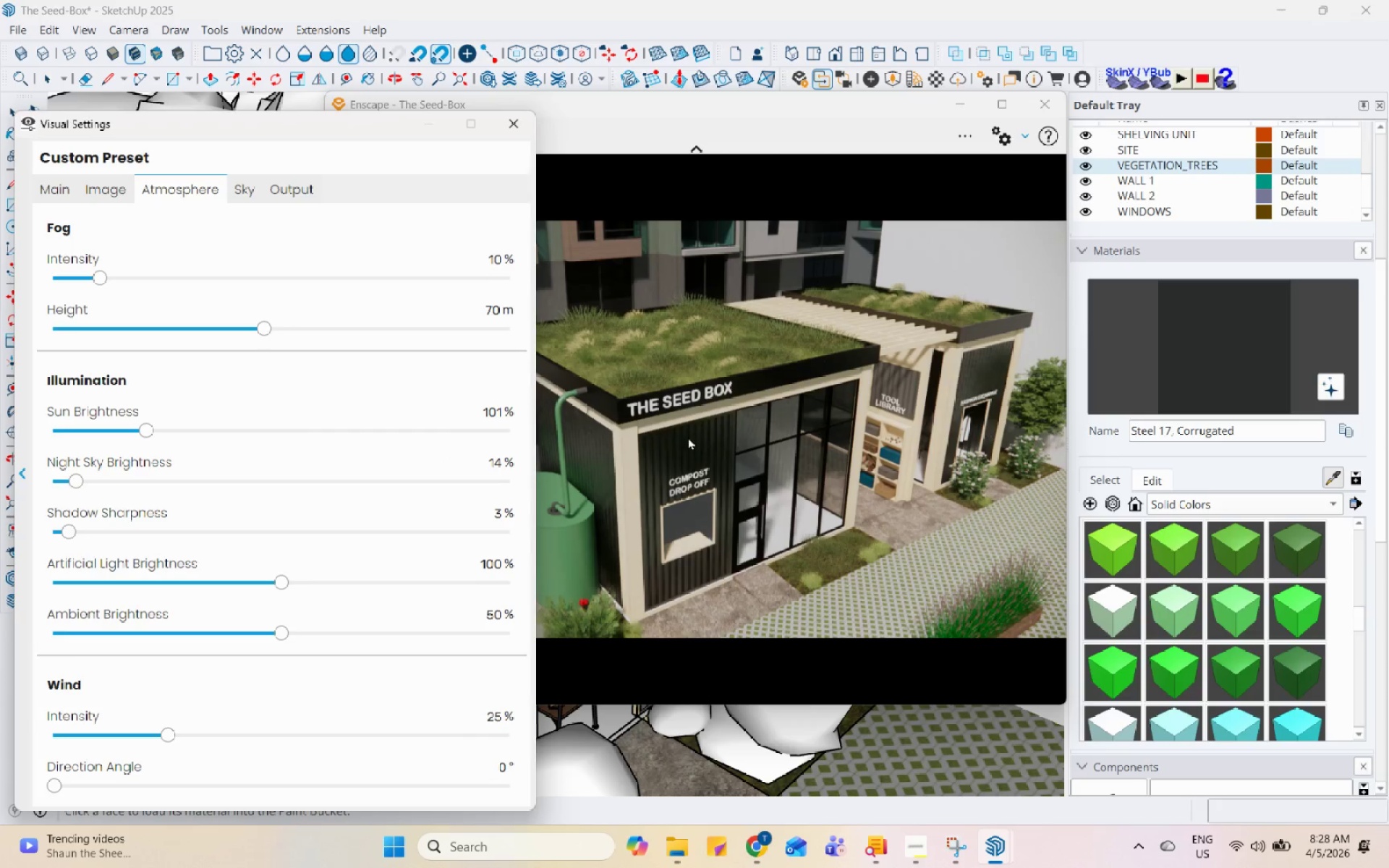 
left_click_drag(start_coordinate=[727, 431], to_coordinate=[690, 434])
 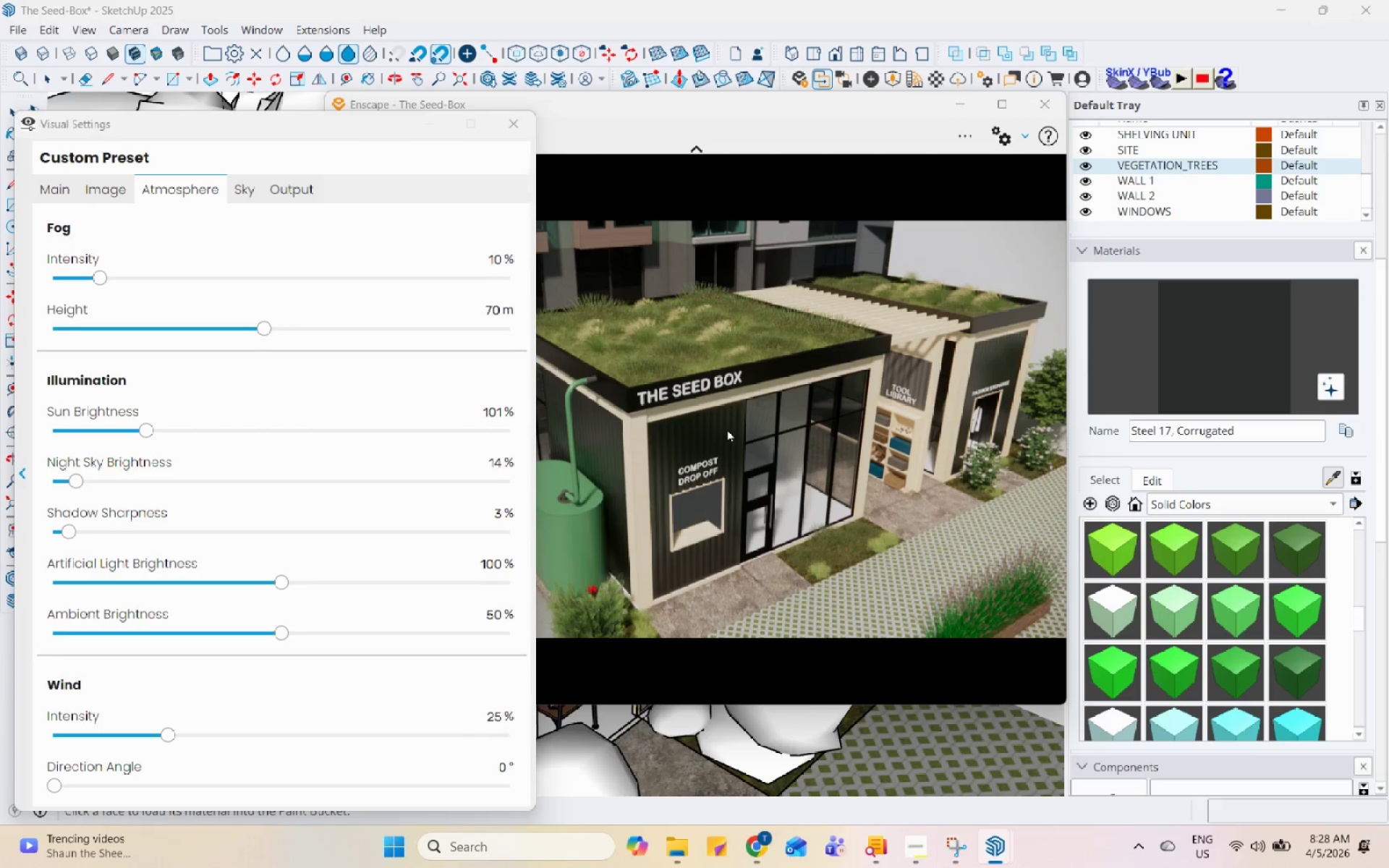 
scroll: coordinate [727, 429], scroll_direction: down, amount: 1.0
 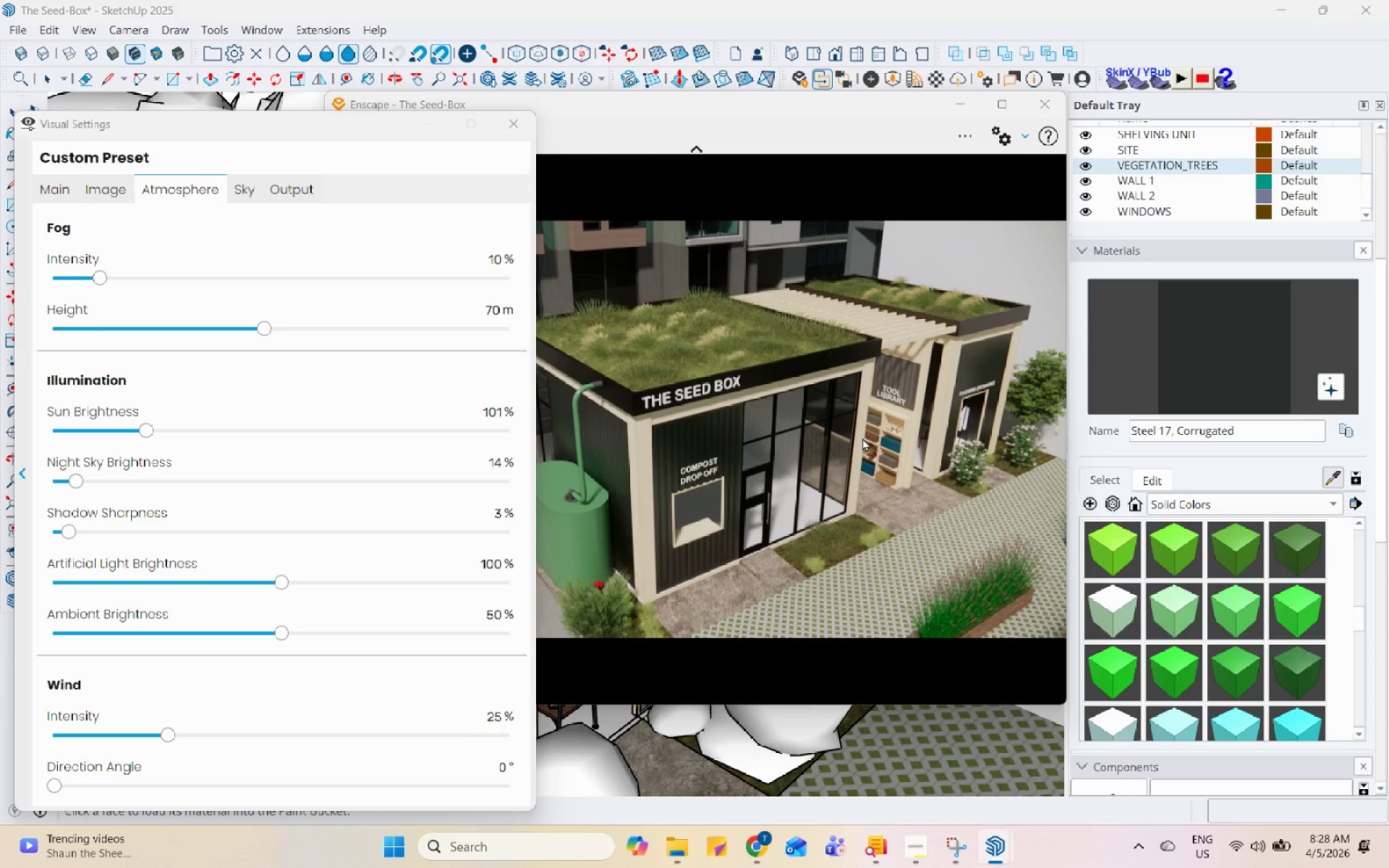 
wait(6.79)
 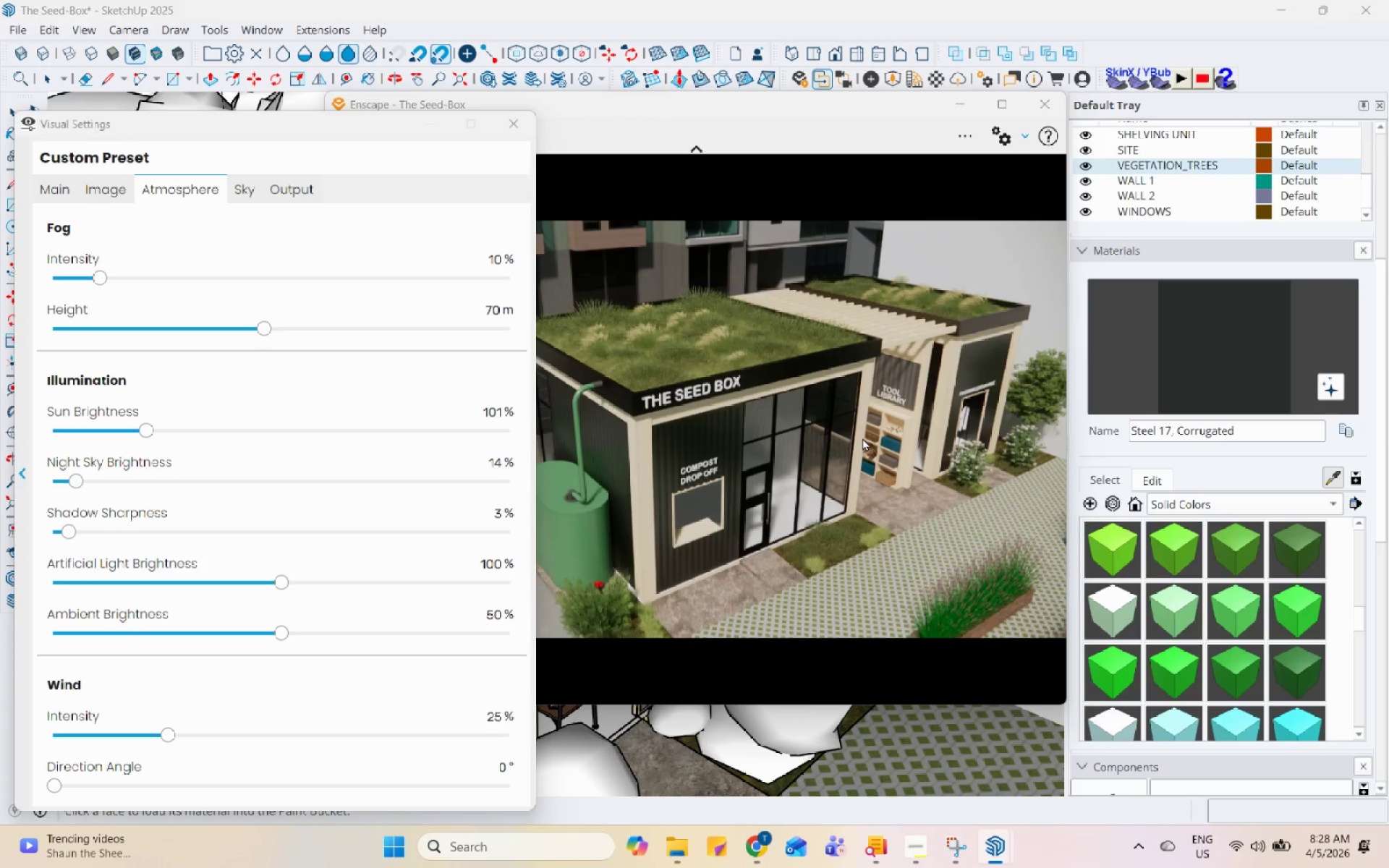 
mouse_move([306, 401])
 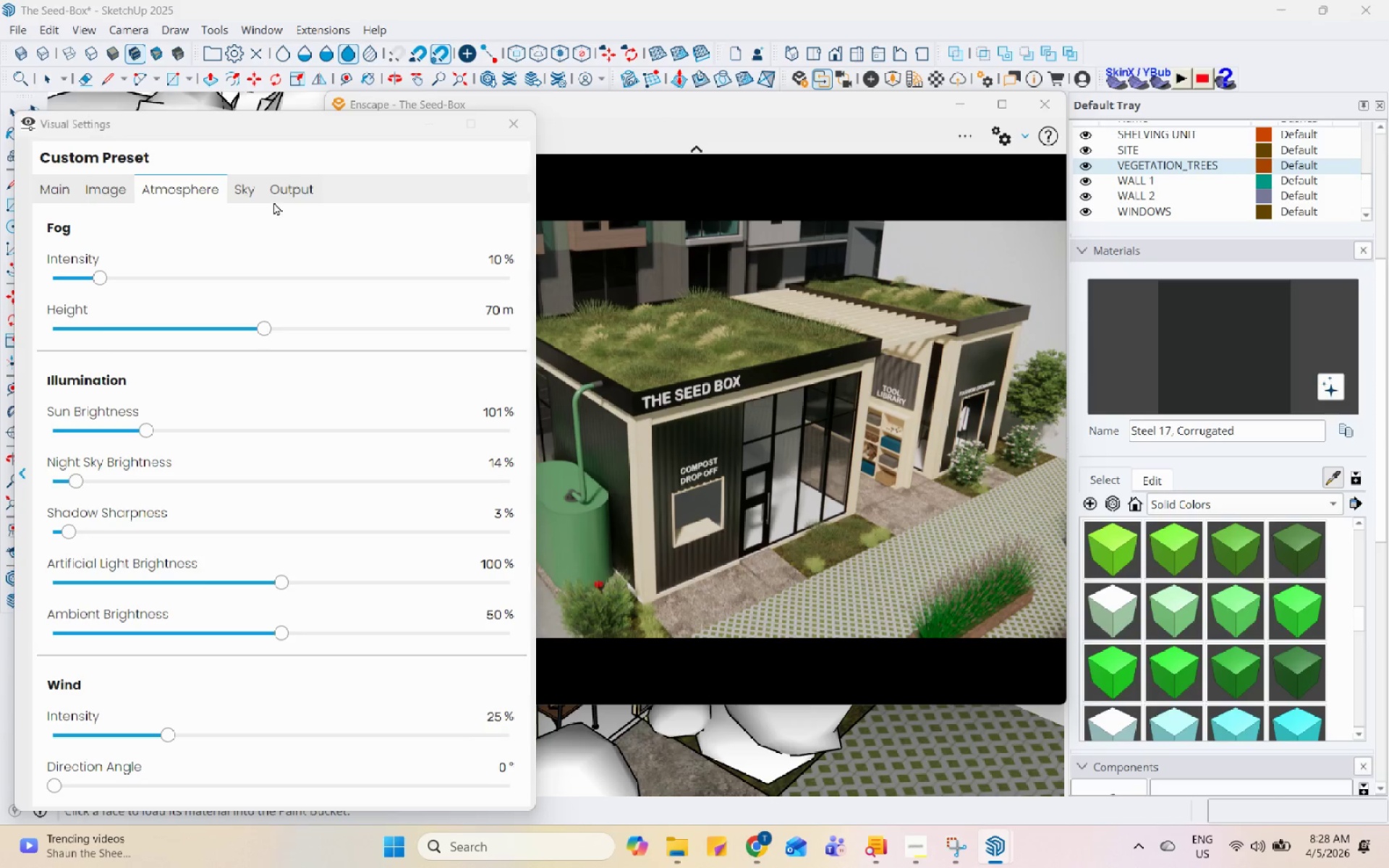 
left_click([255, 189])
 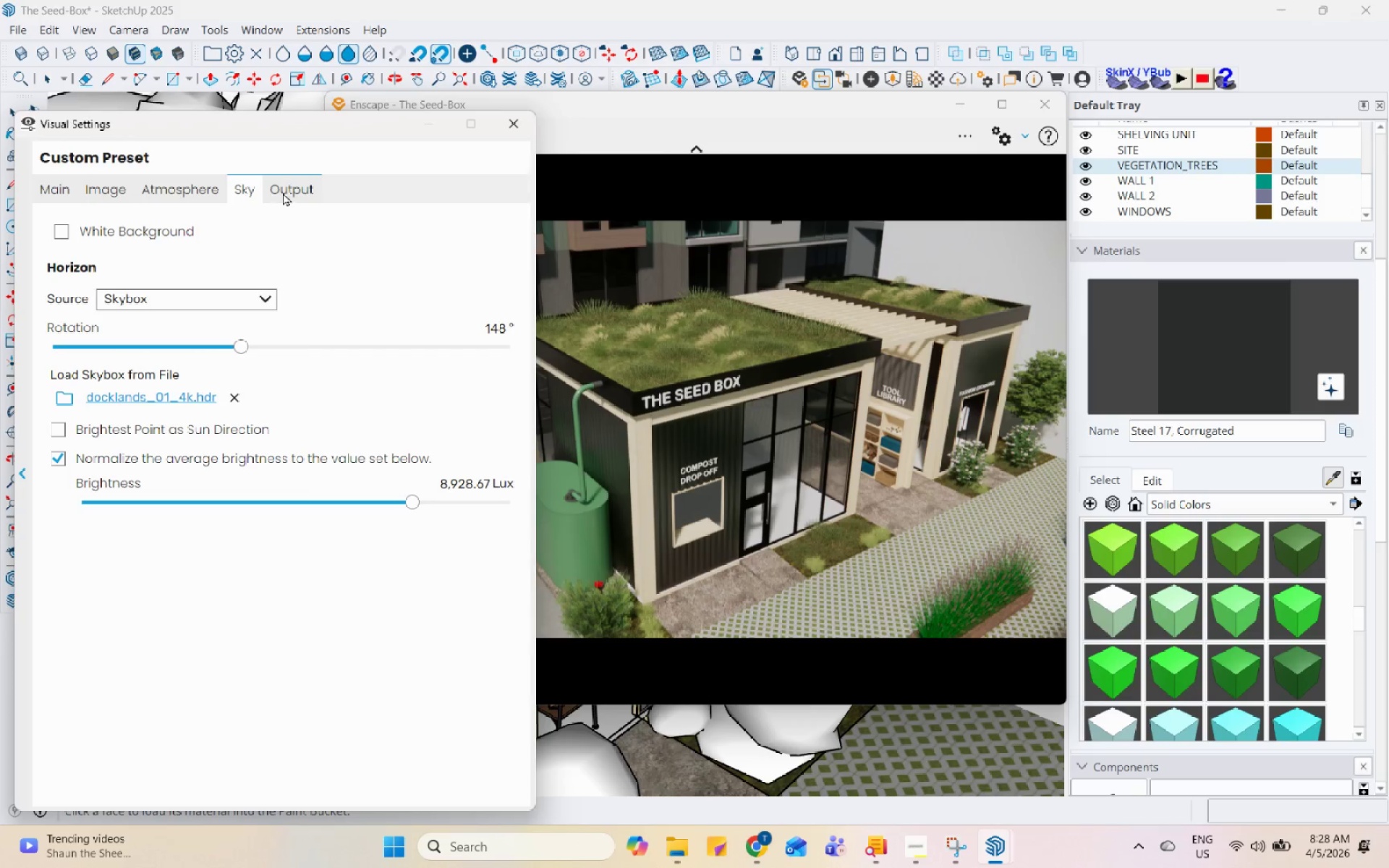 
left_click([283, 192])
 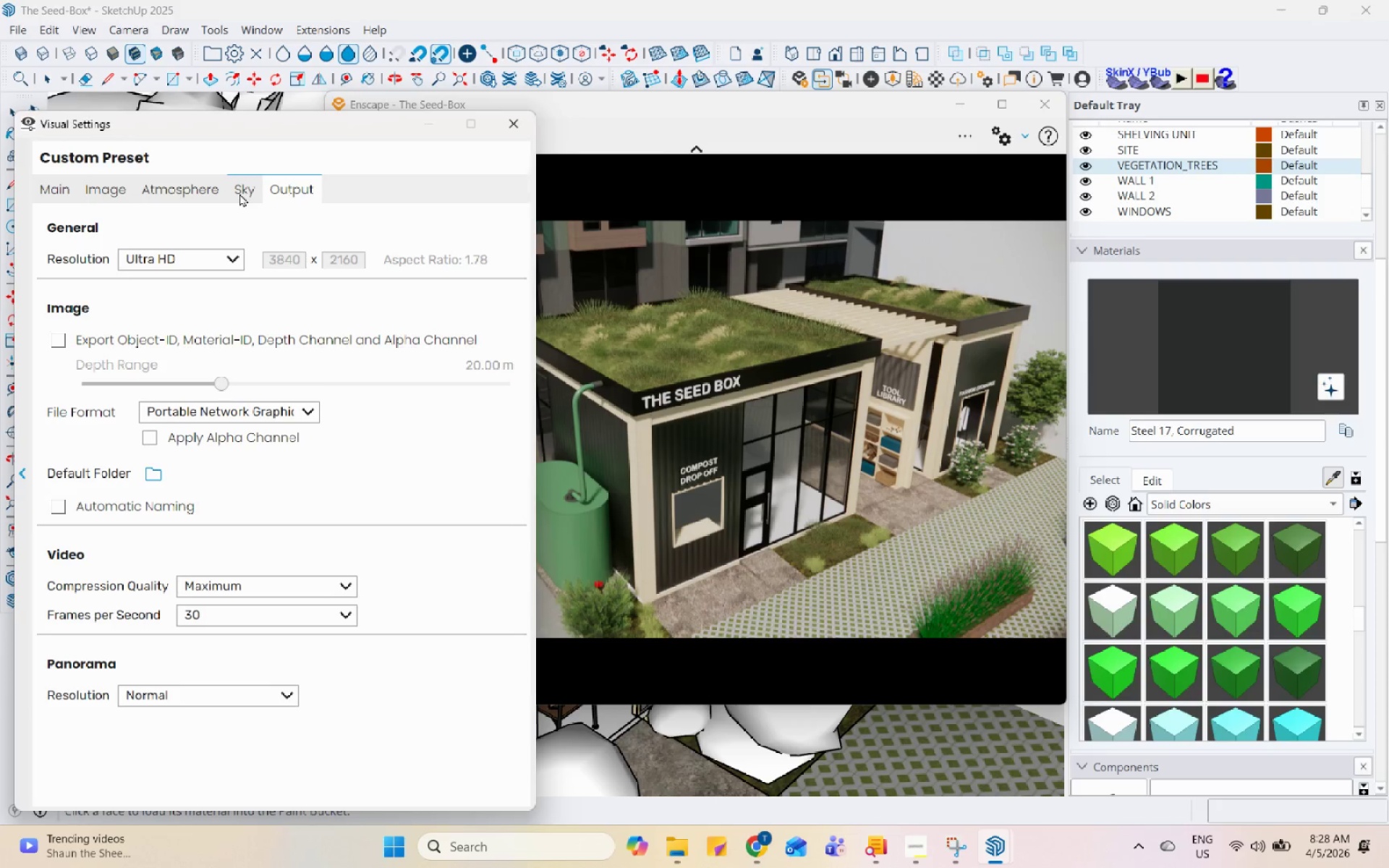 
left_click([239, 193])
 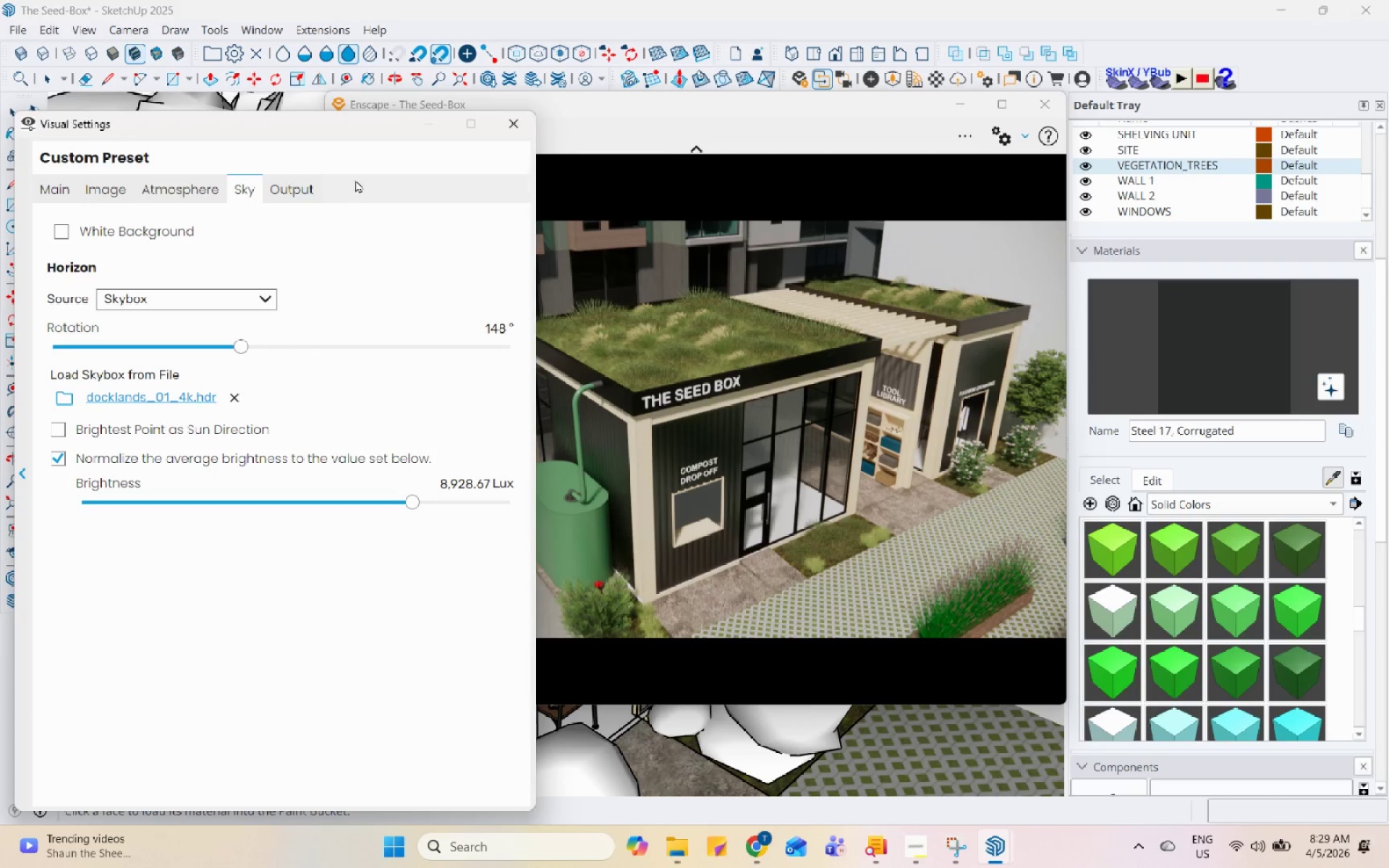 
left_click([422, 127])
 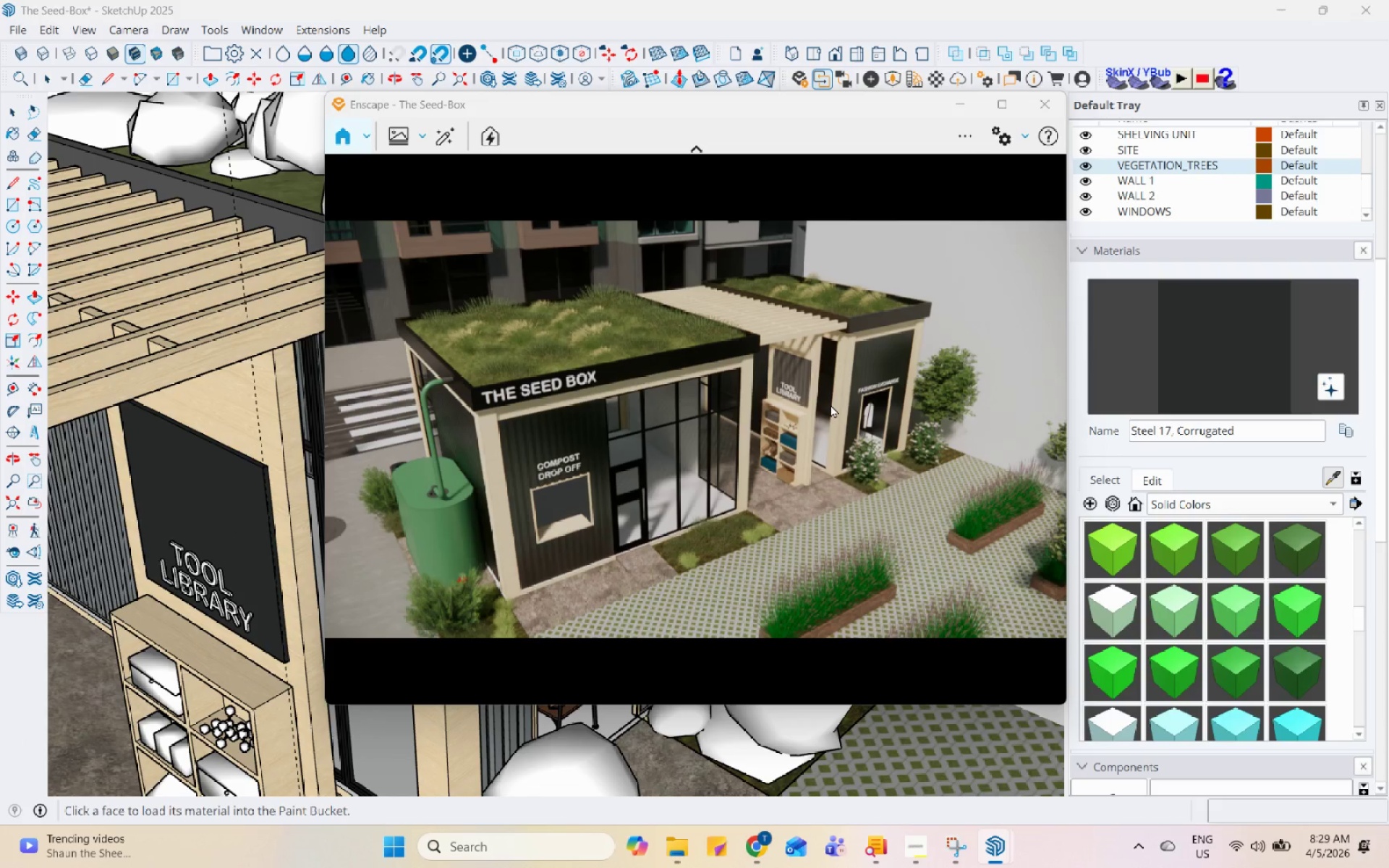 
wait(12.72)
 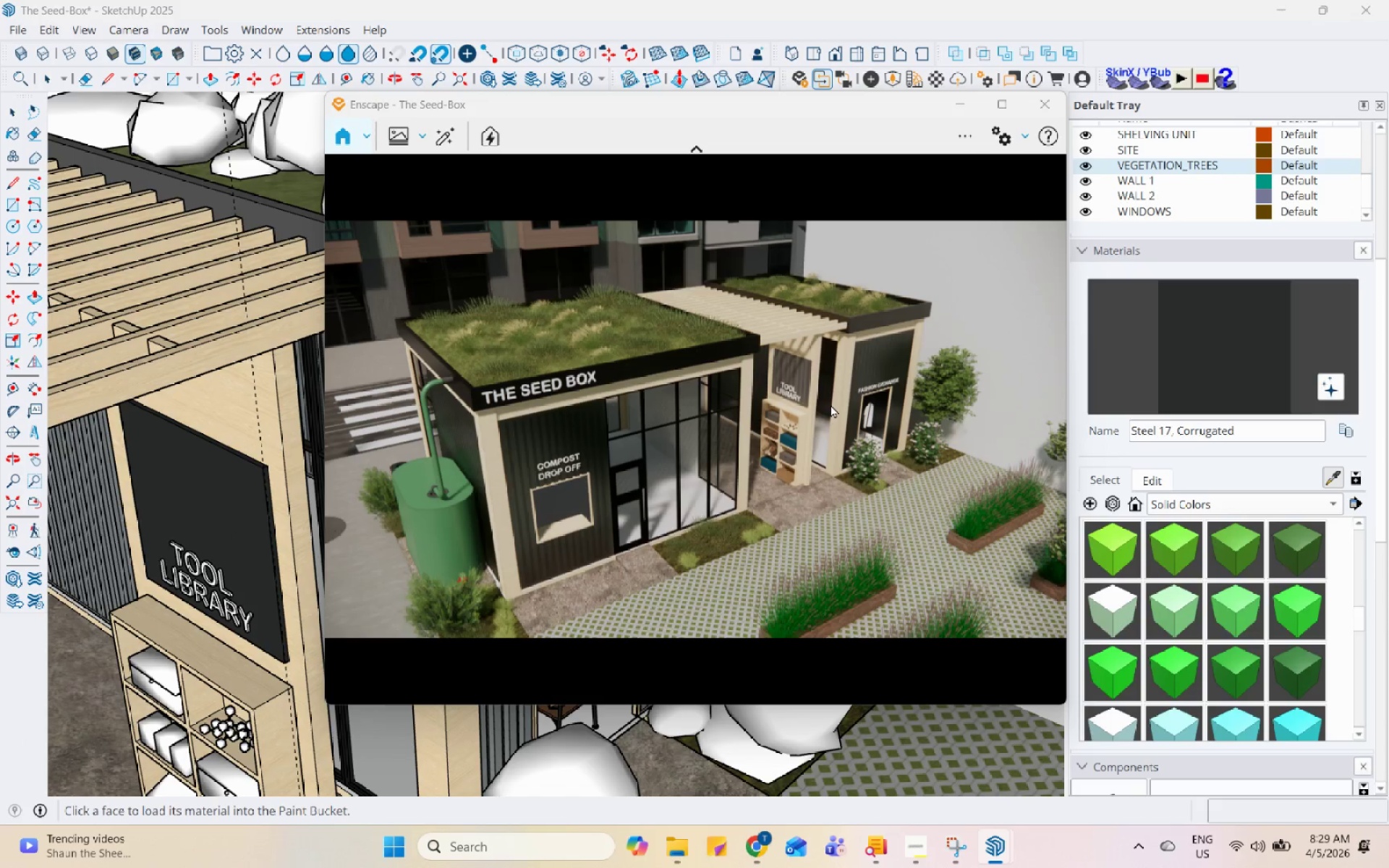 
key(Space)
 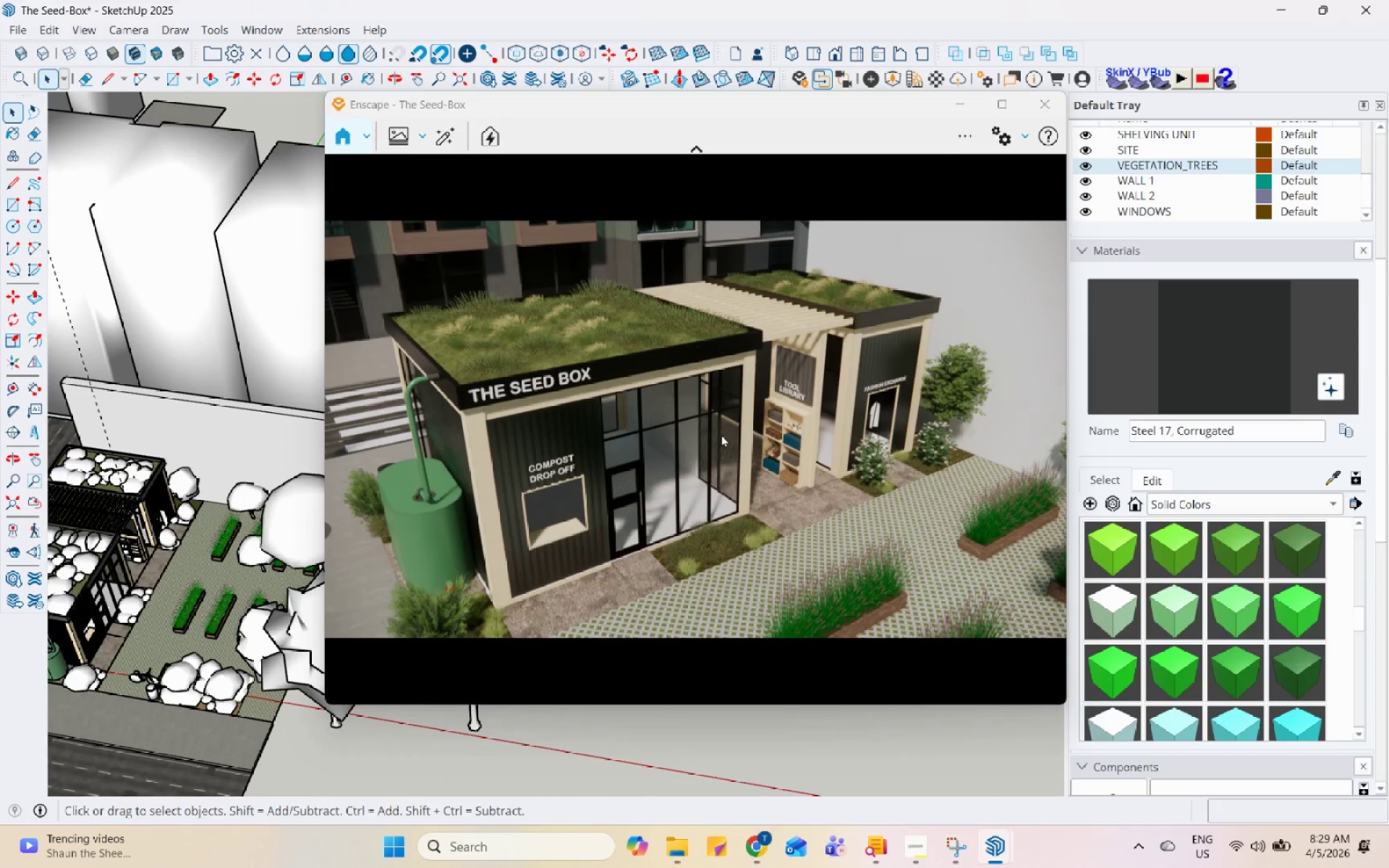 
scroll: coordinate [723, 433], scroll_direction: down, amount: 28.0
 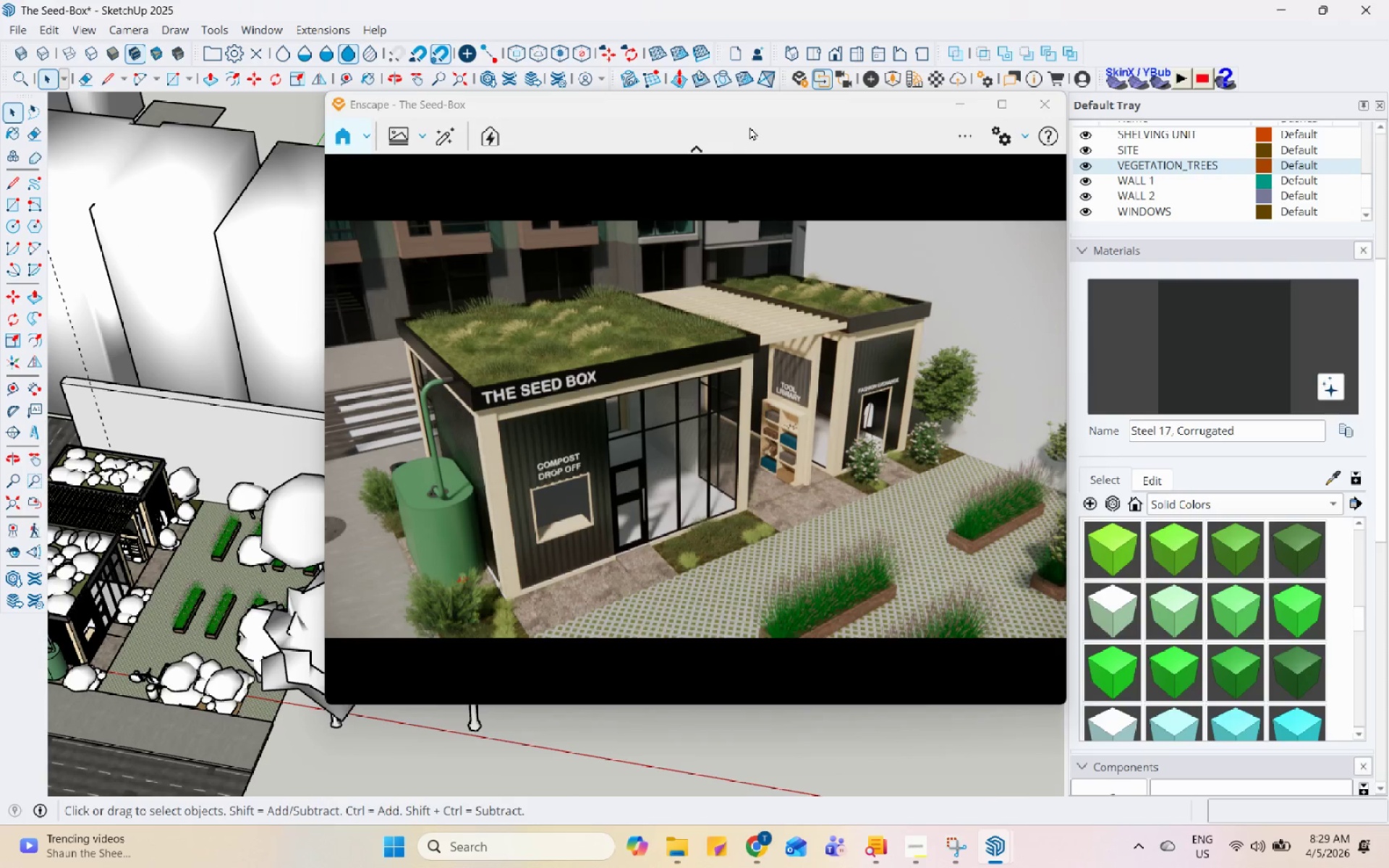 
left_click_drag(start_coordinate=[767, 109], to_coordinate=[1015, 103])
 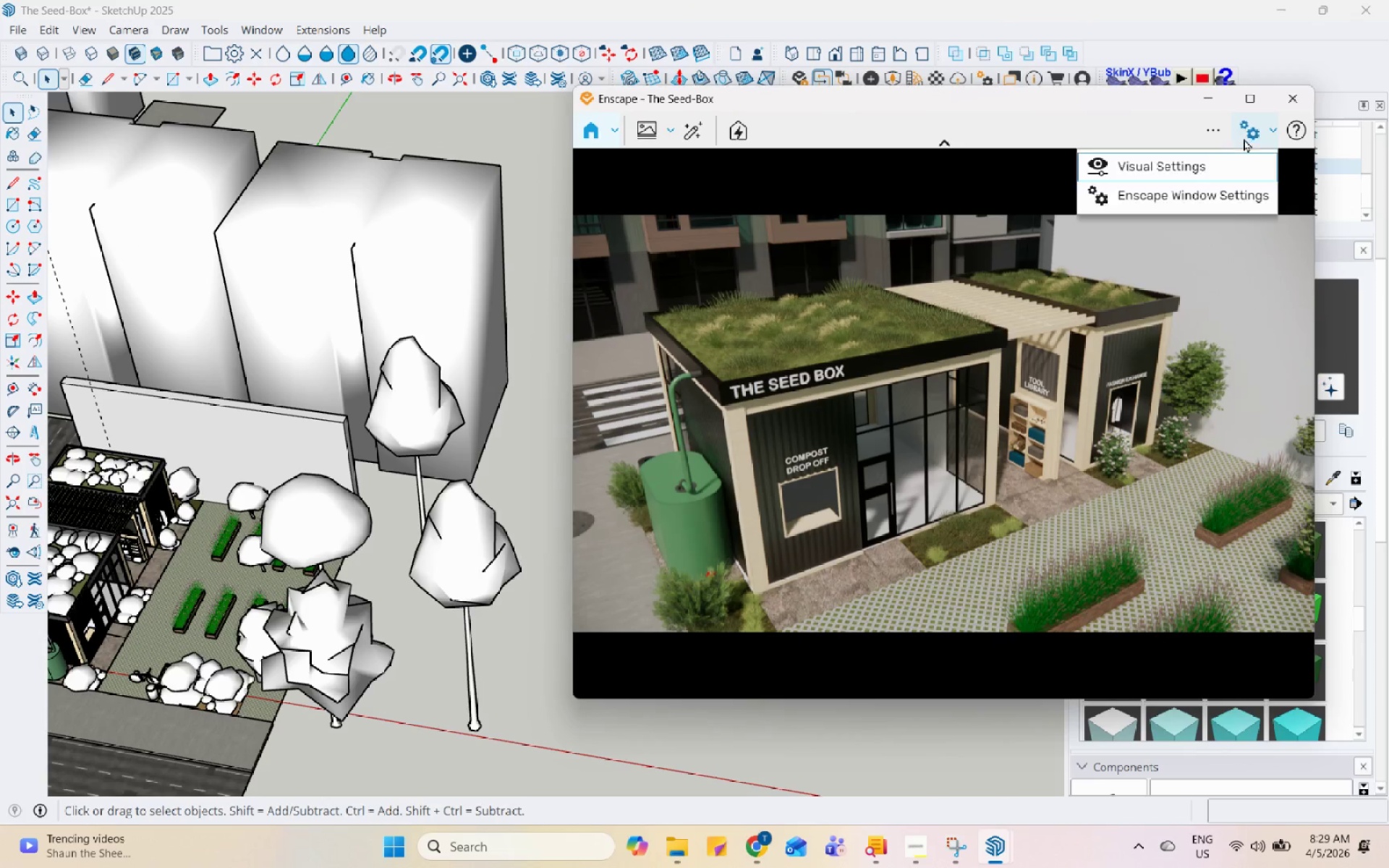 
double_click([1244, 156])
 